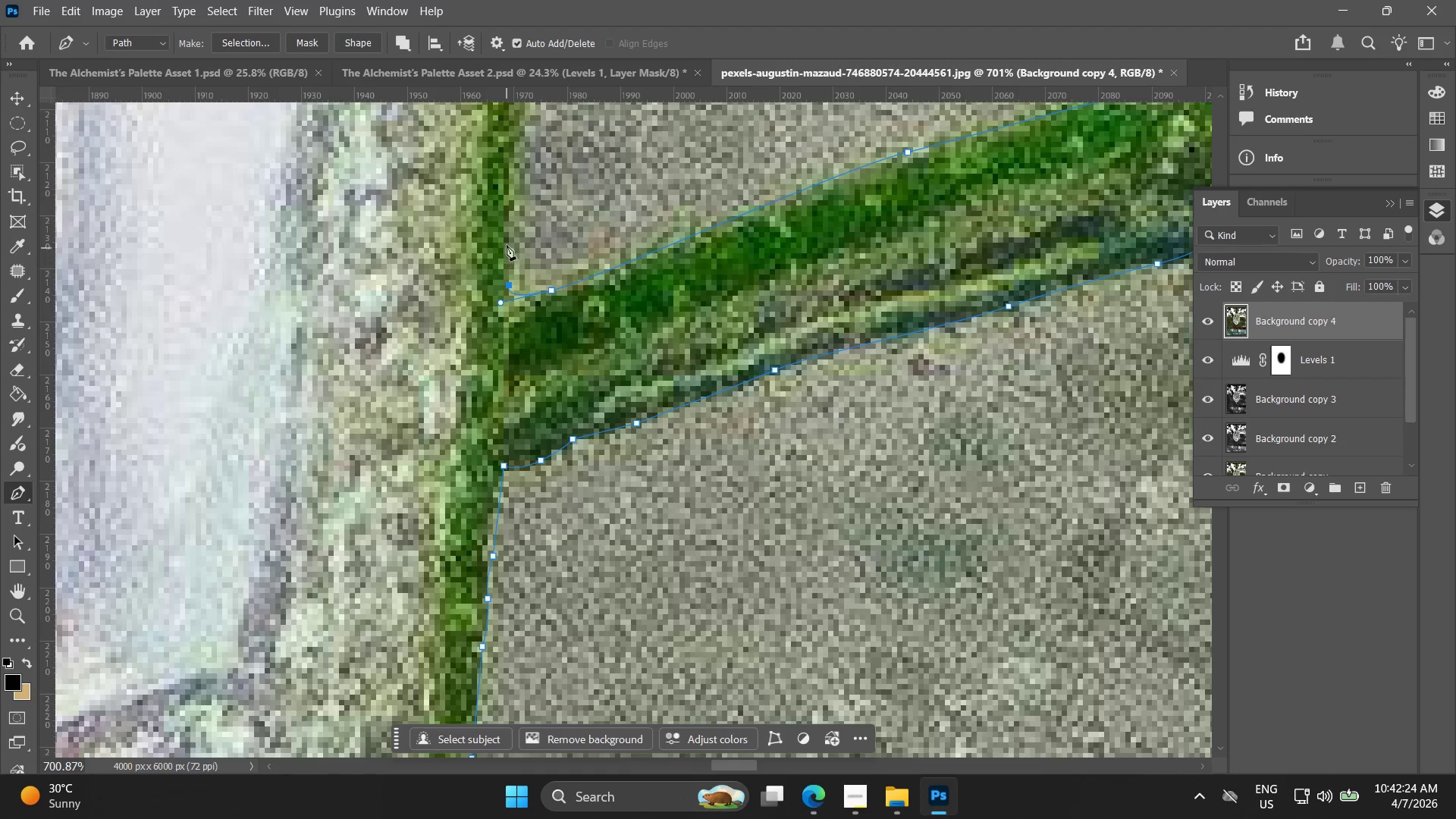 
left_click([507, 228])
 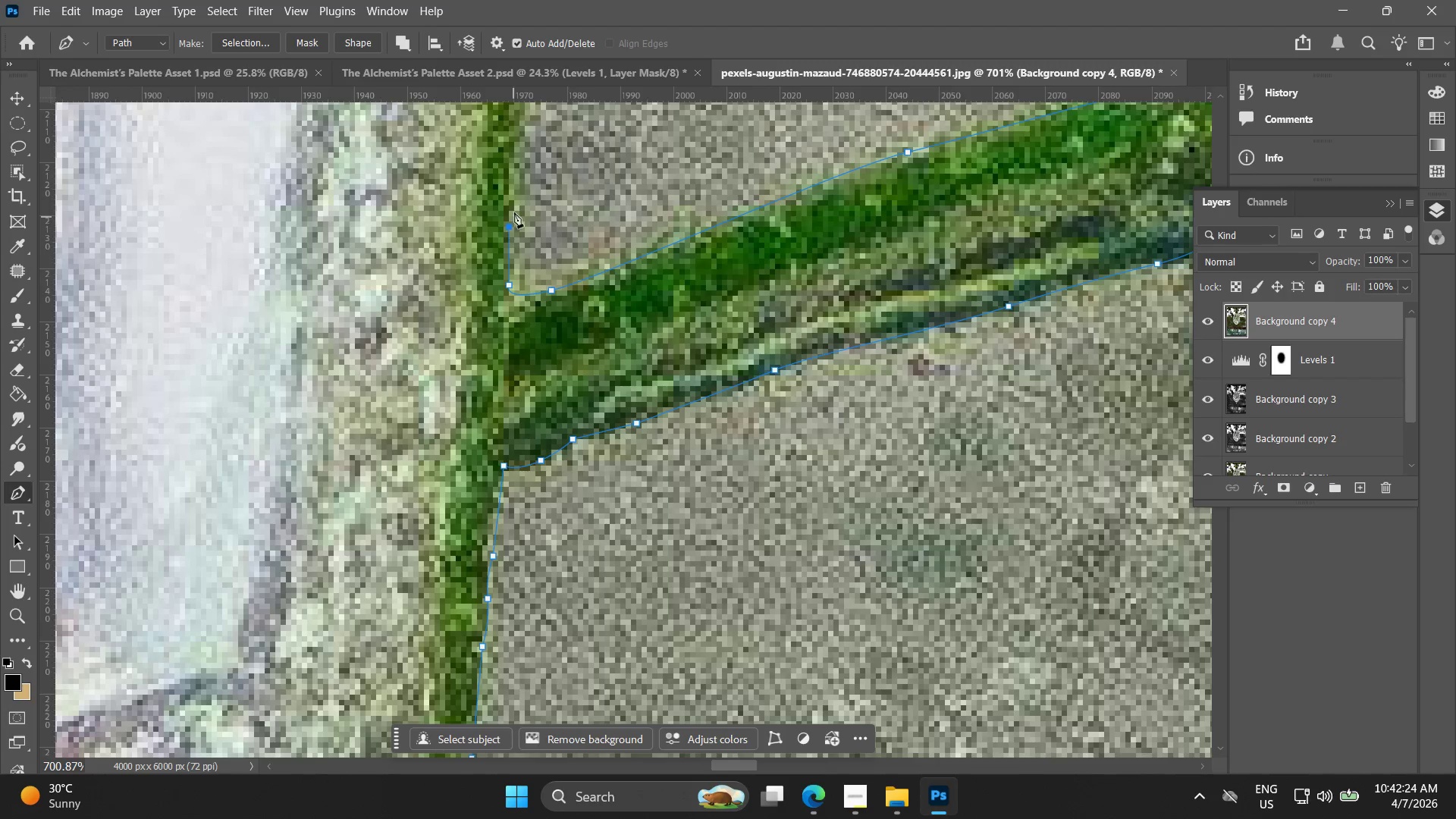 
hold_key(key=Space, duration=0.67)
 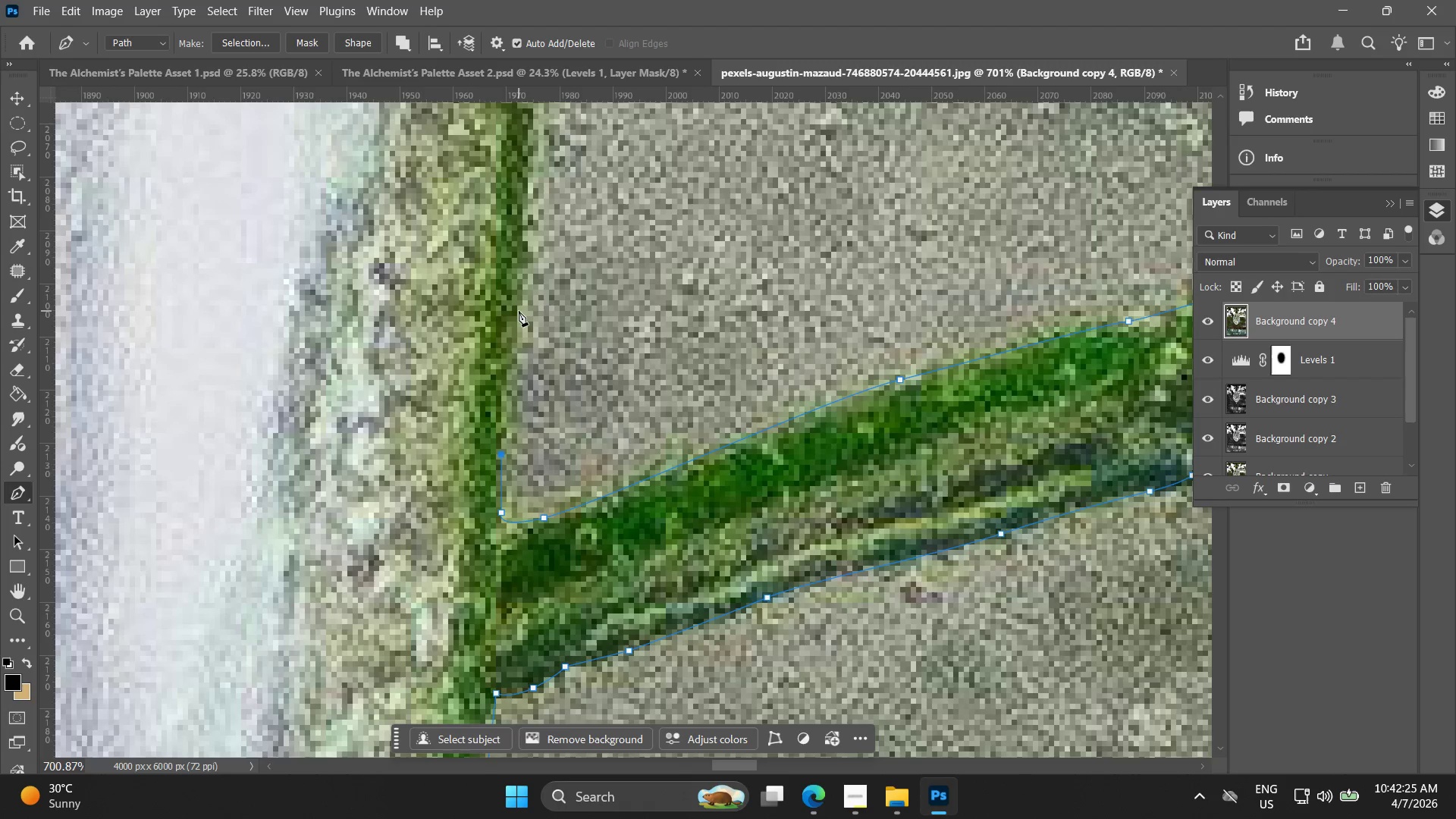 
left_click_drag(start_coordinate=[507, 174], to_coordinate=[500, 402])
 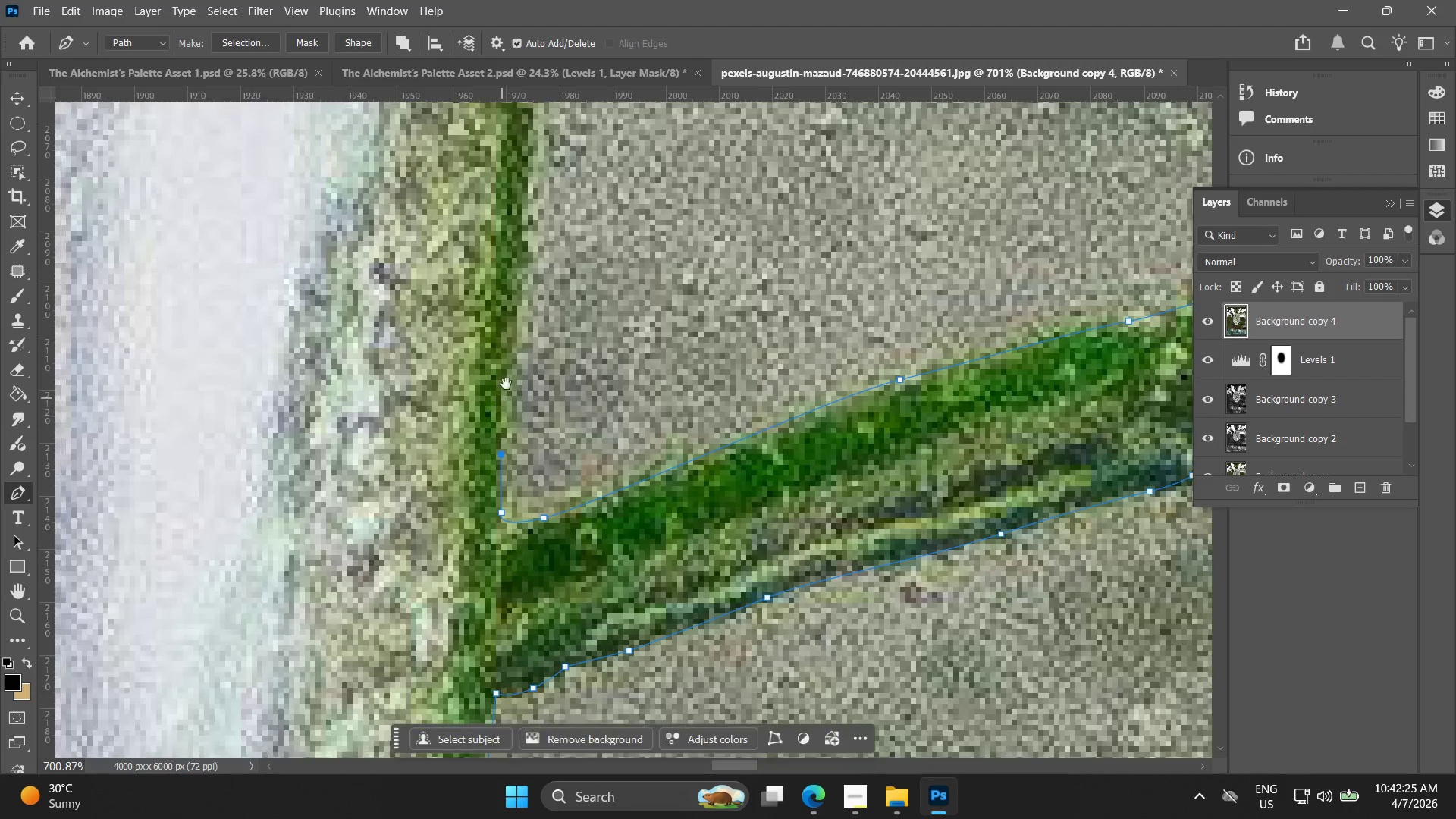 
hold_key(key=Space, duration=2.0)
 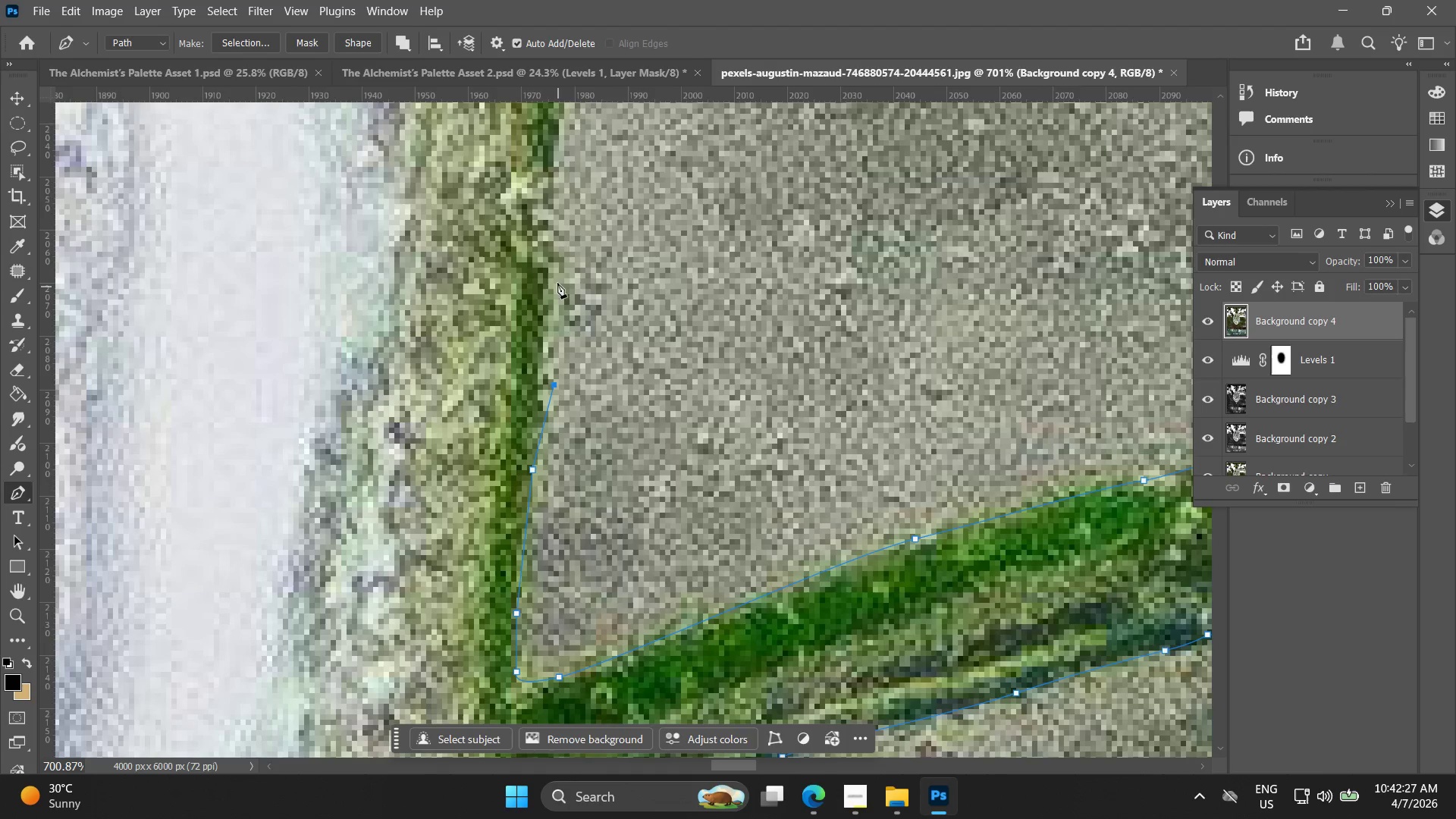 
left_click([519, 311])
 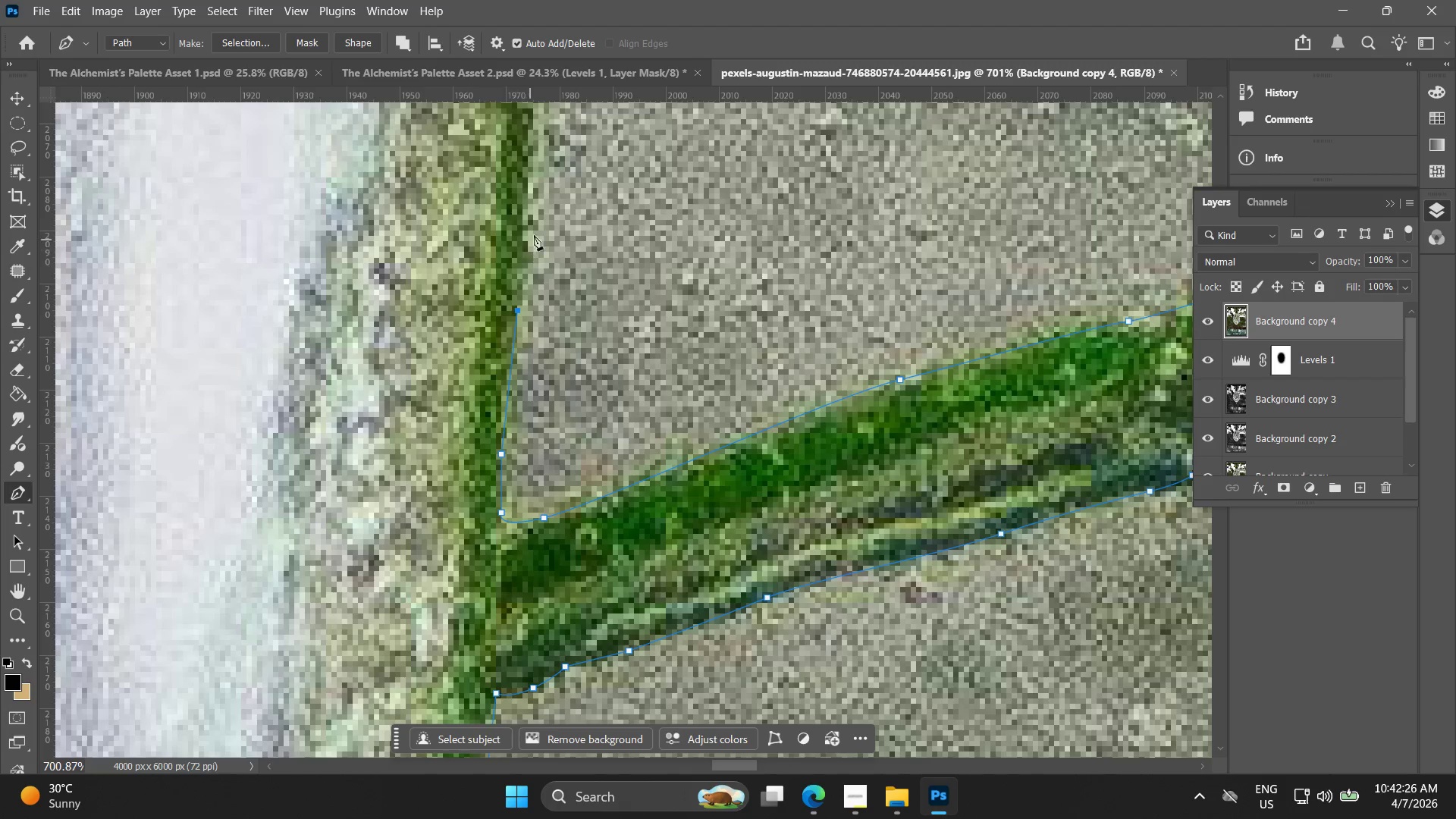 
left_click([540, 228])
 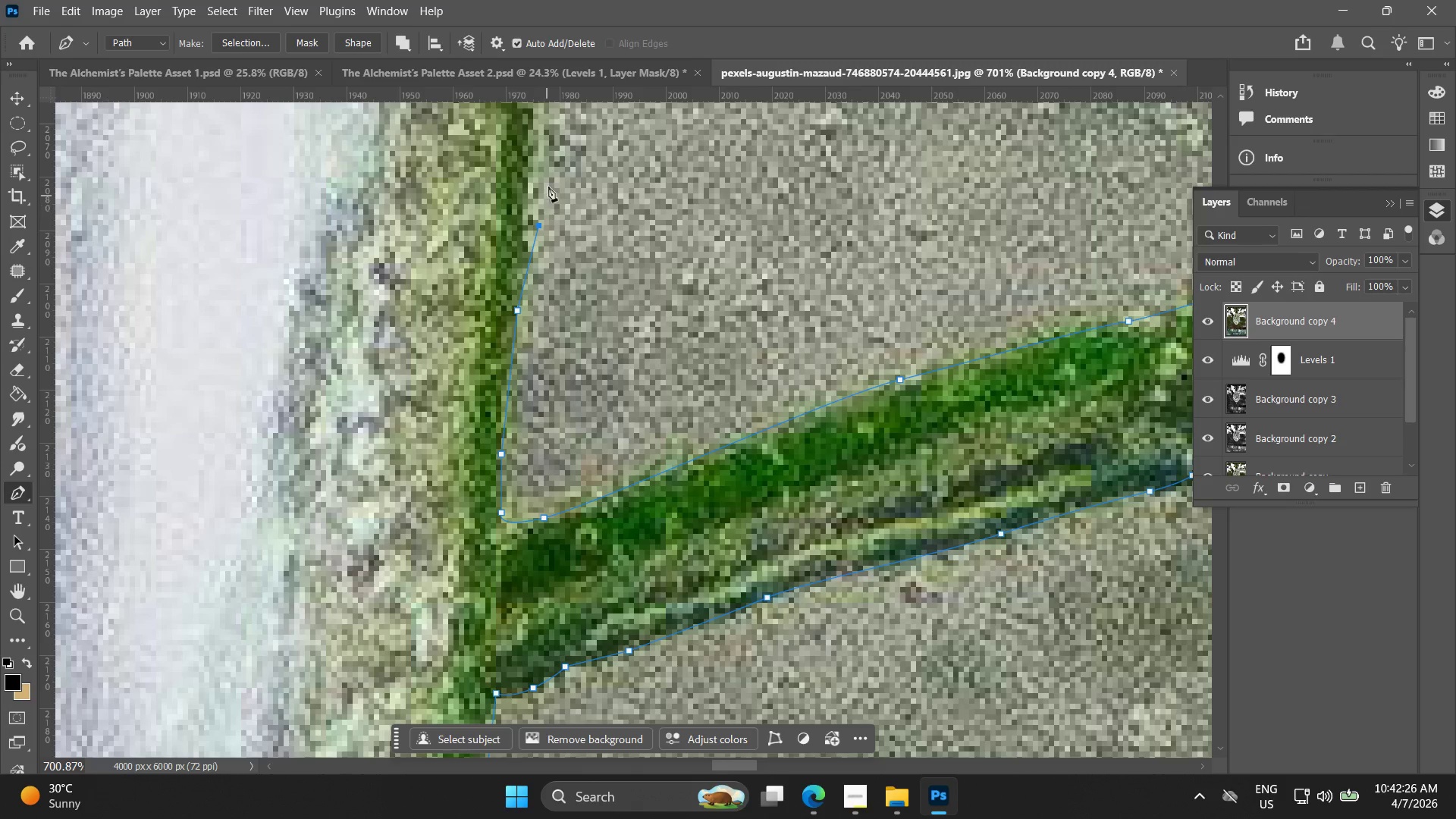 
left_click_drag(start_coordinate=[541, 175], to_coordinate=[556, 334])
 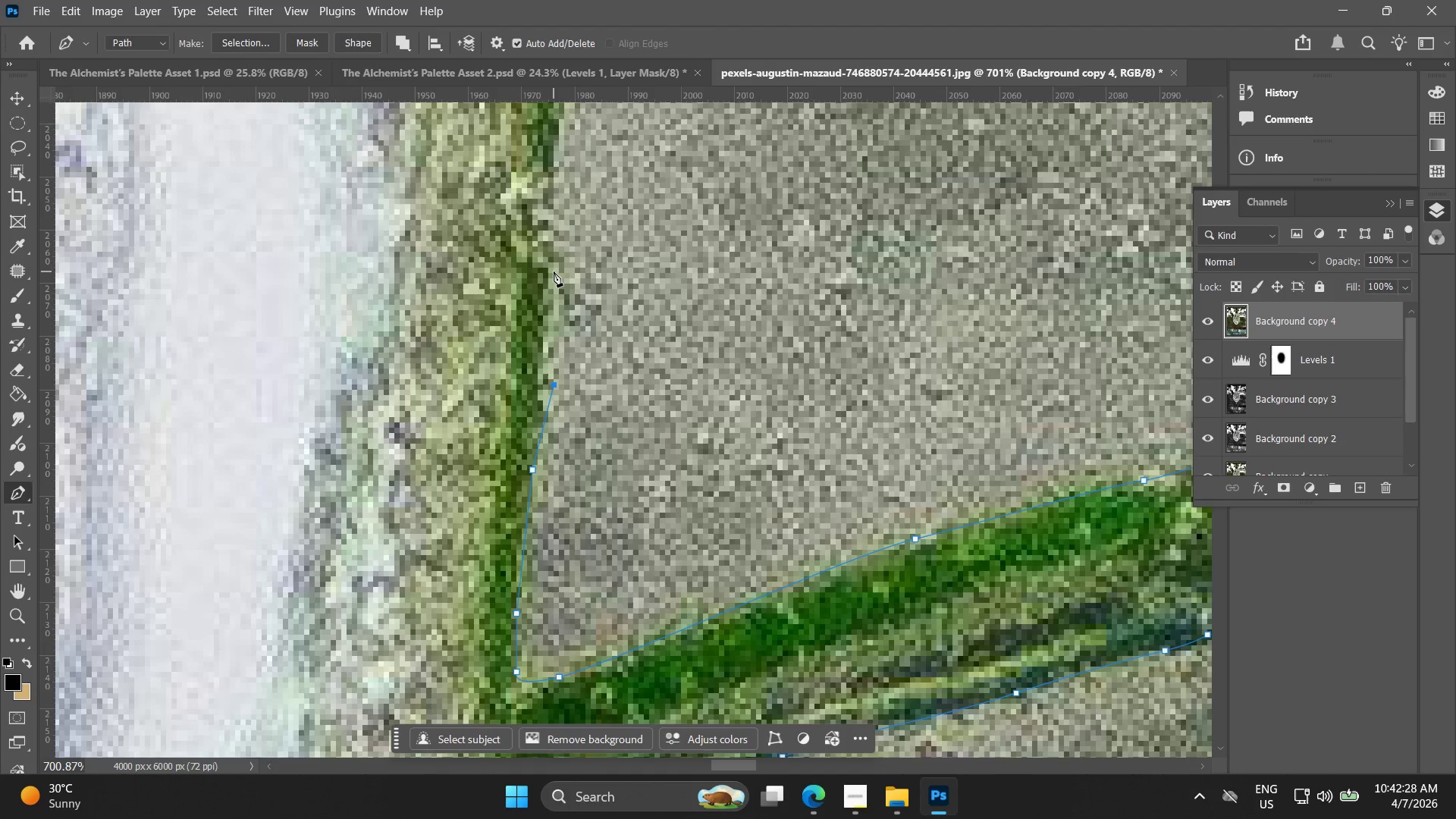 
key(Space)
 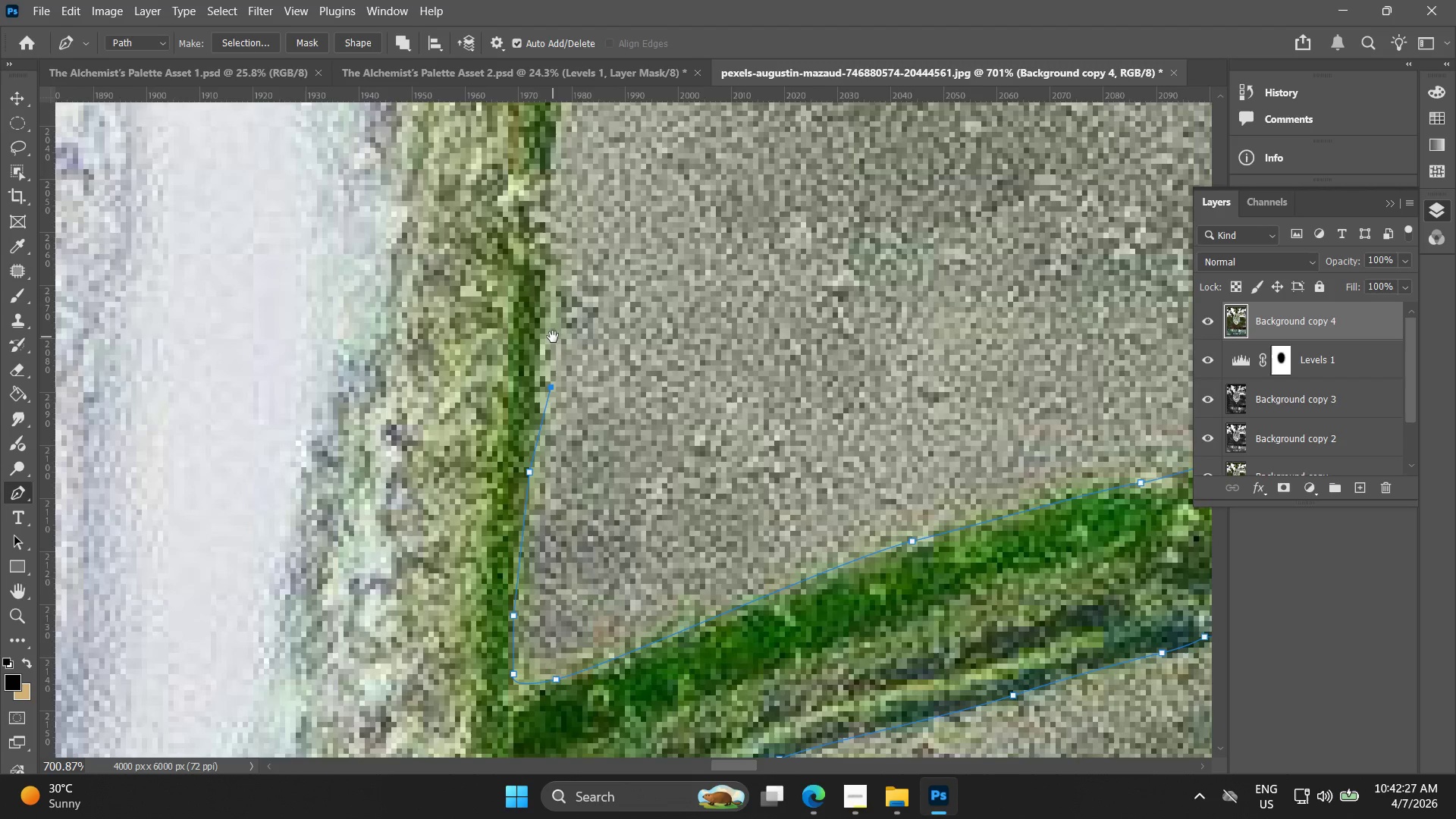 
key(Space)
 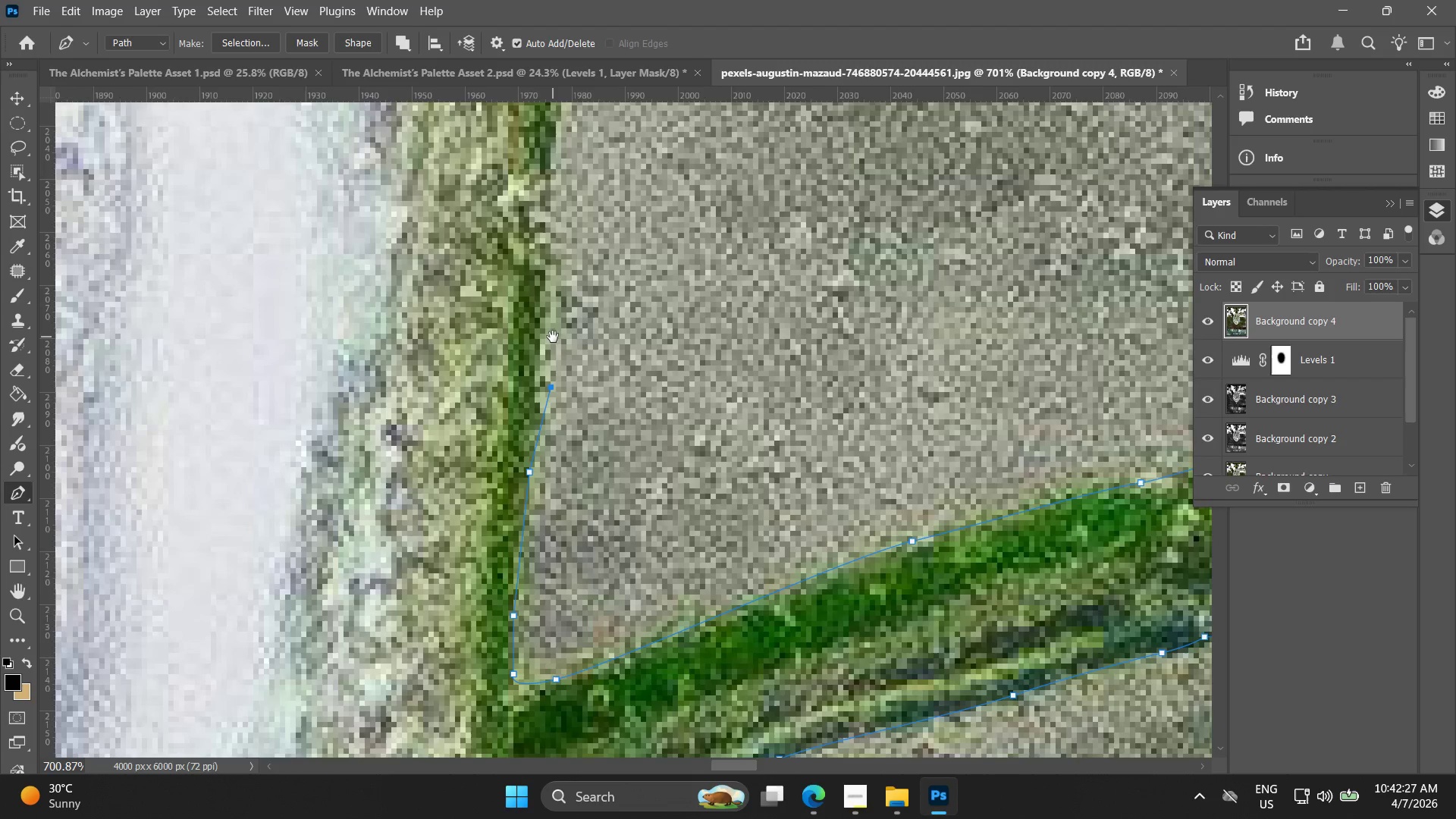 
key(Space)
 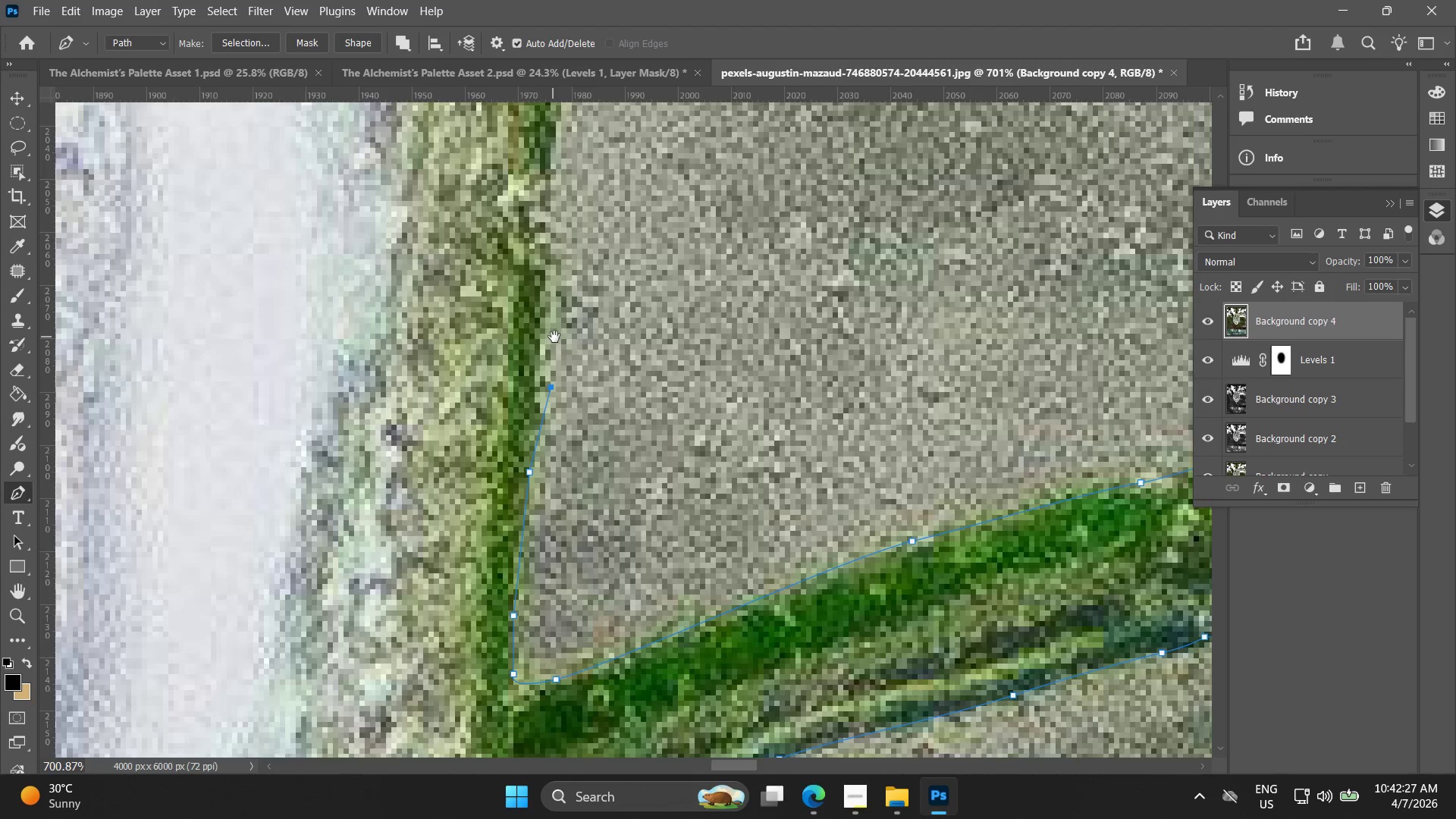 
key(Space)
 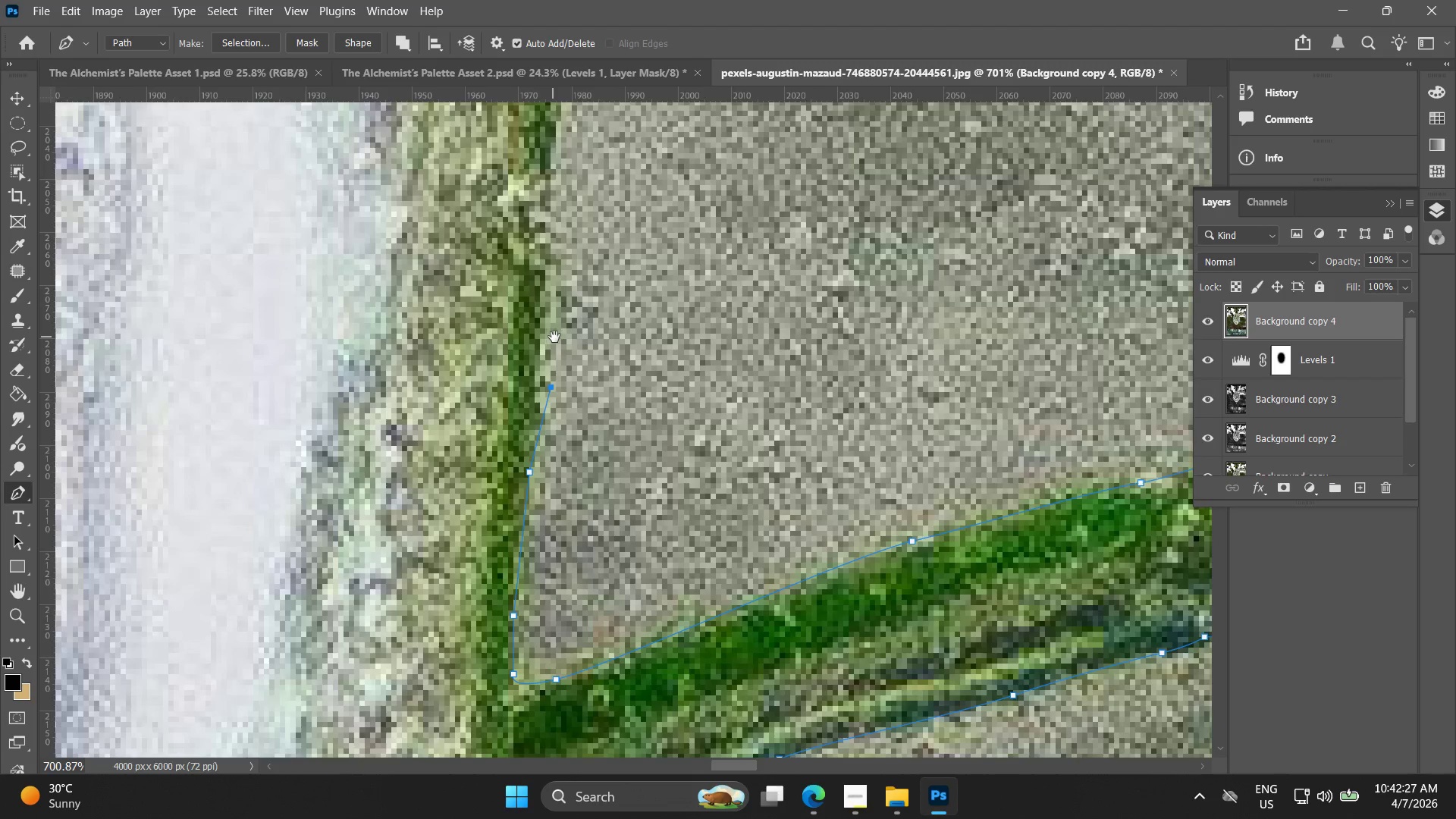 
key(Space)
 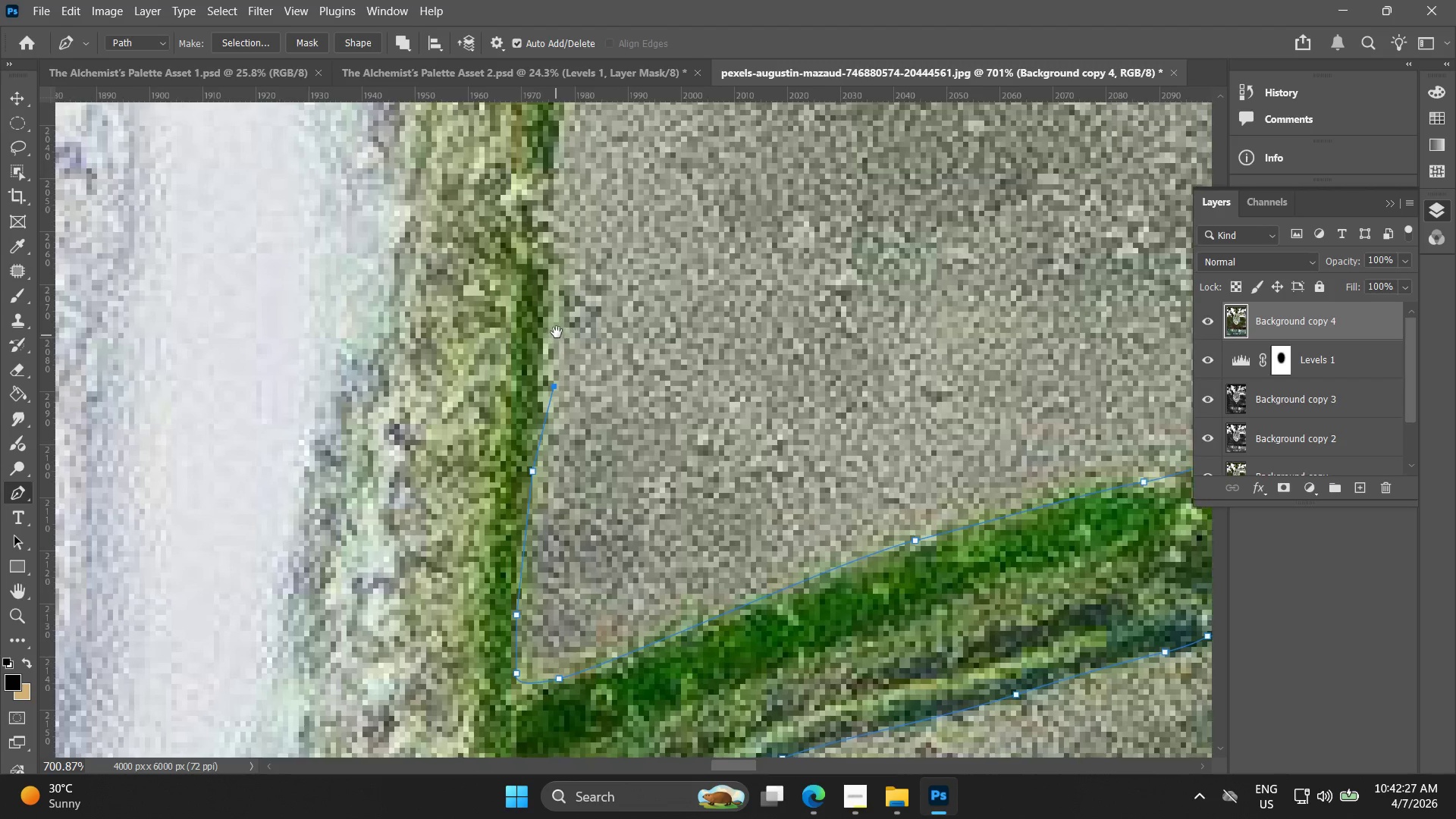 
key(Space)
 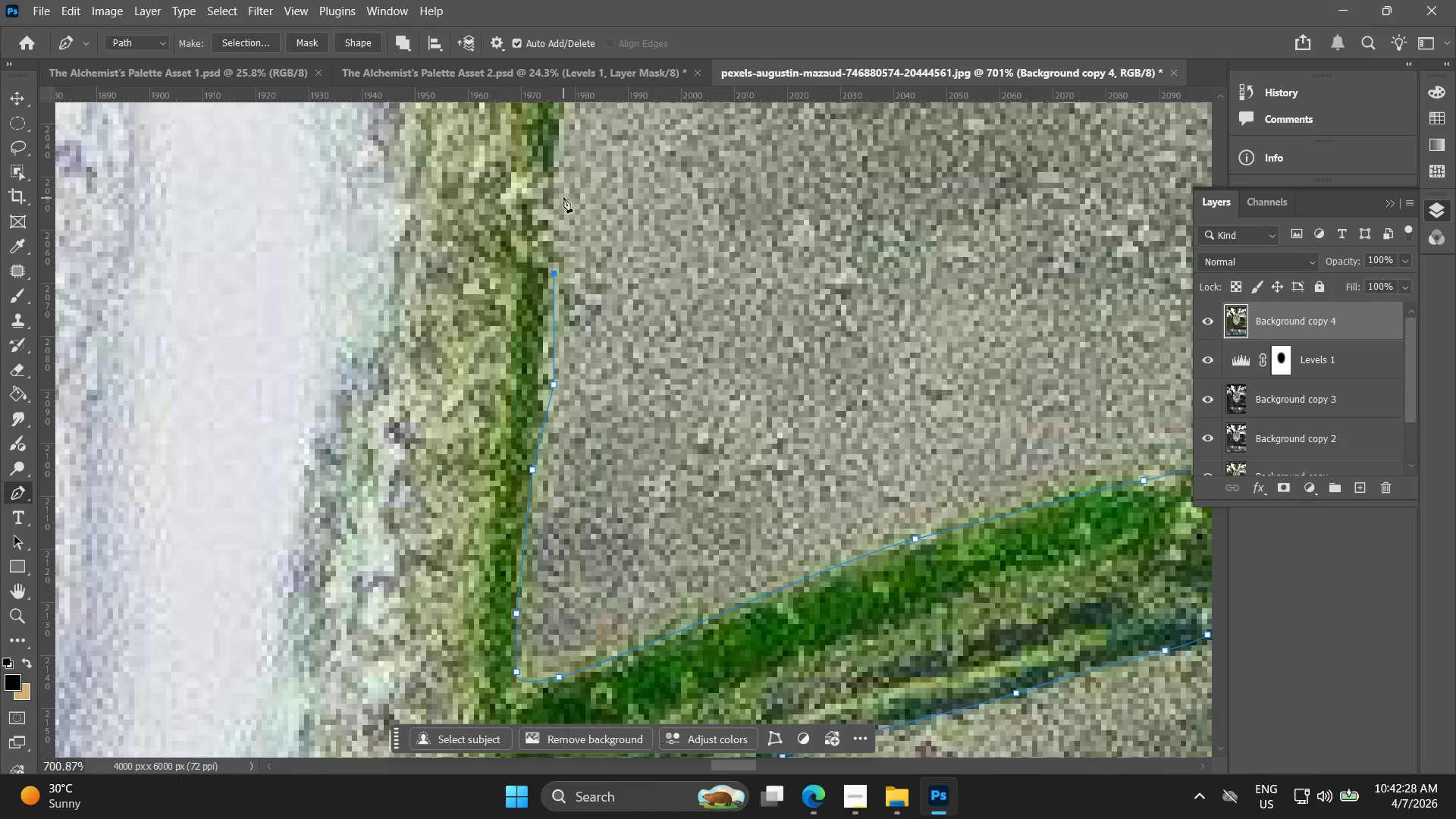 
left_click([560, 180])
 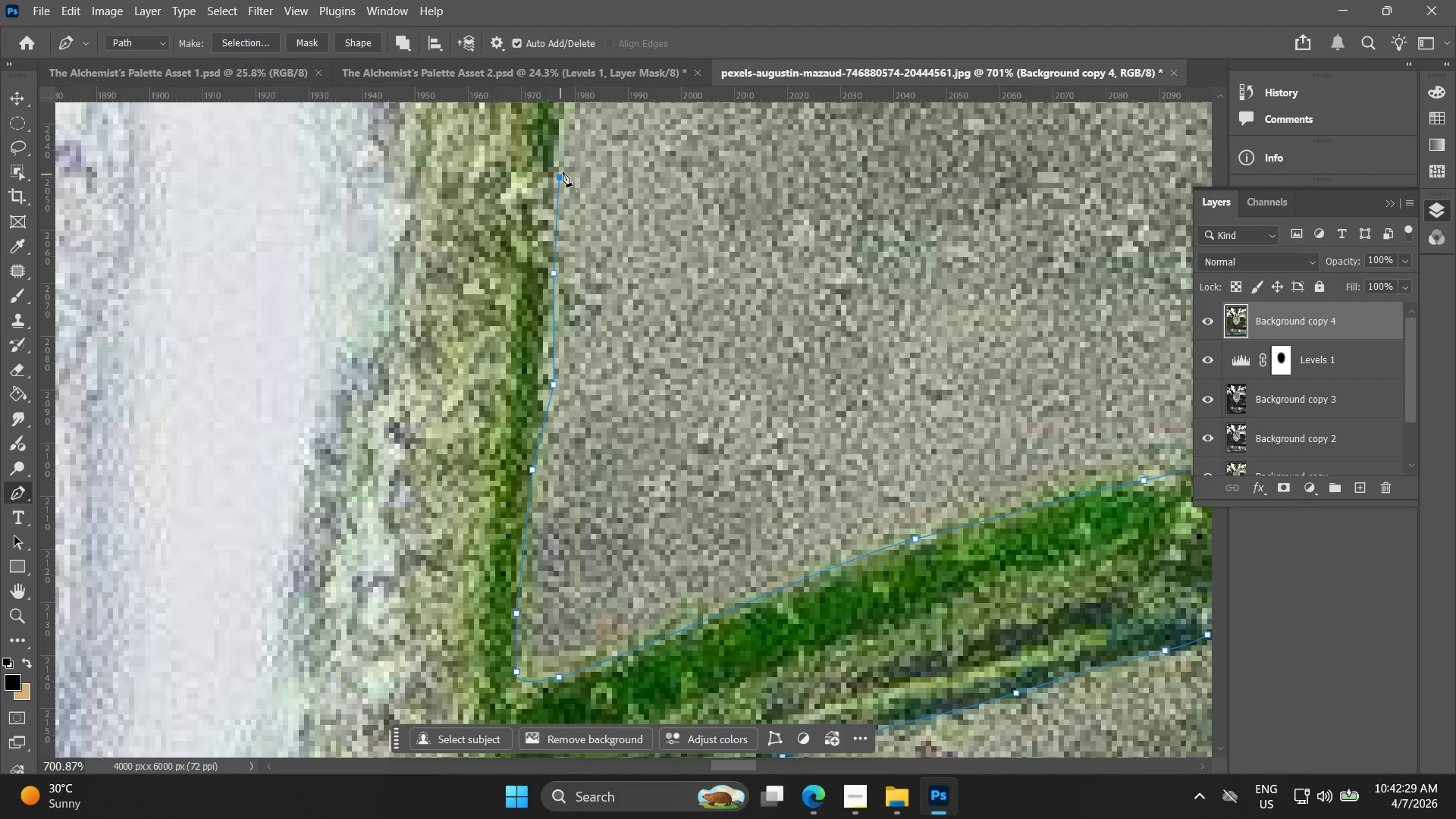 
hold_key(key=Space, duration=0.64)
 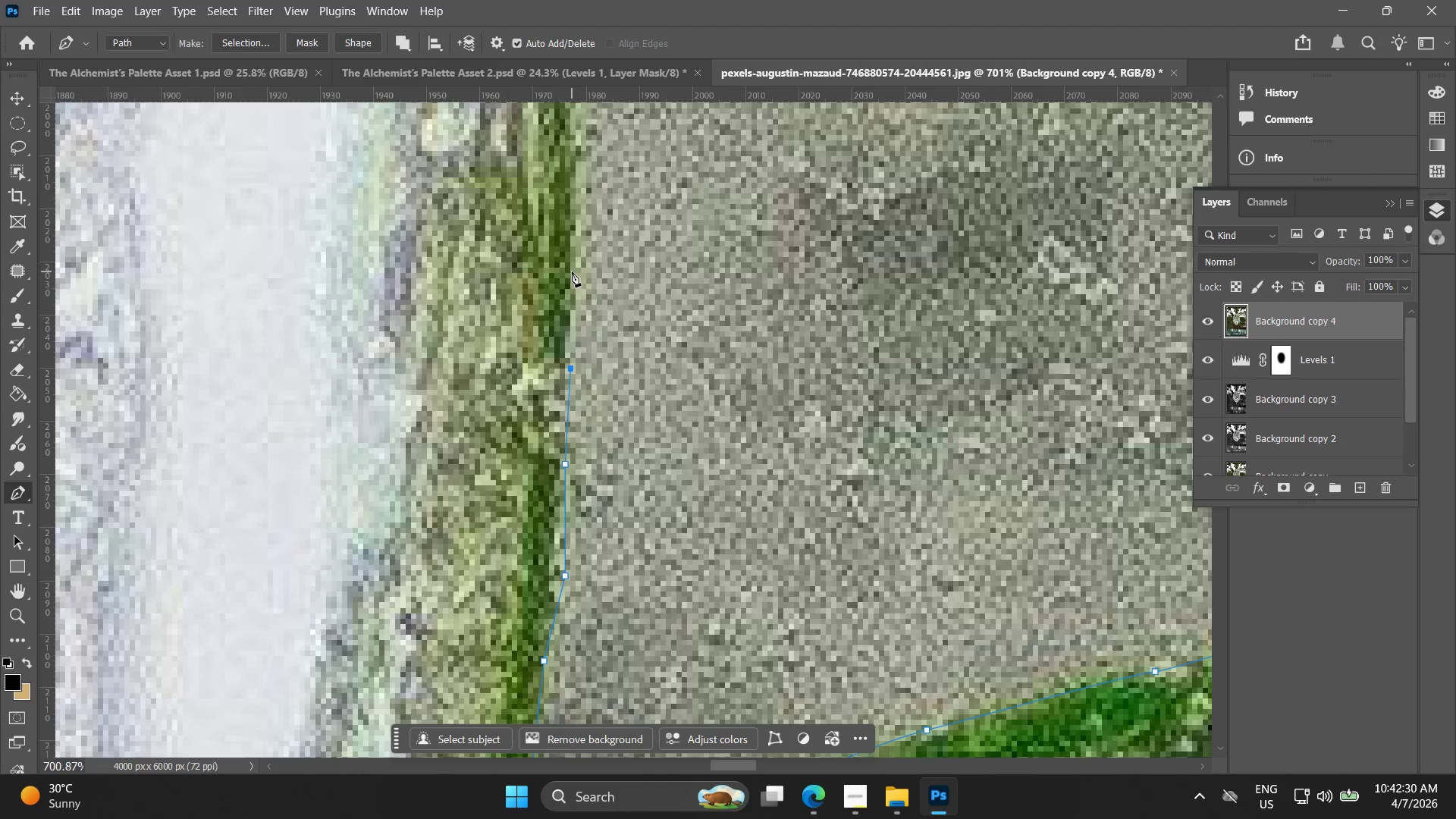 
left_click_drag(start_coordinate=[558, 139], to_coordinate=[570, 330])
 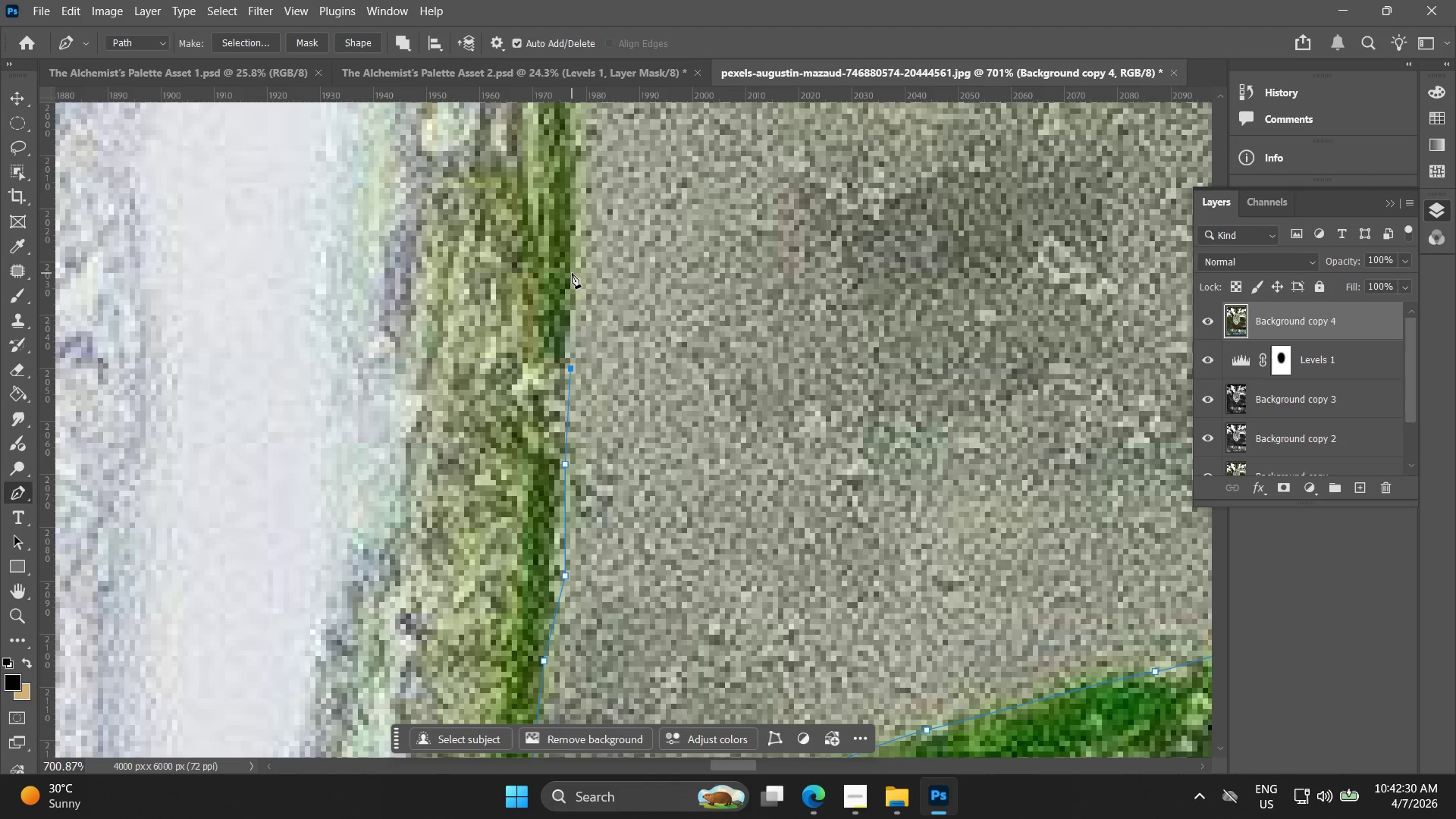 
left_click([572, 271])
 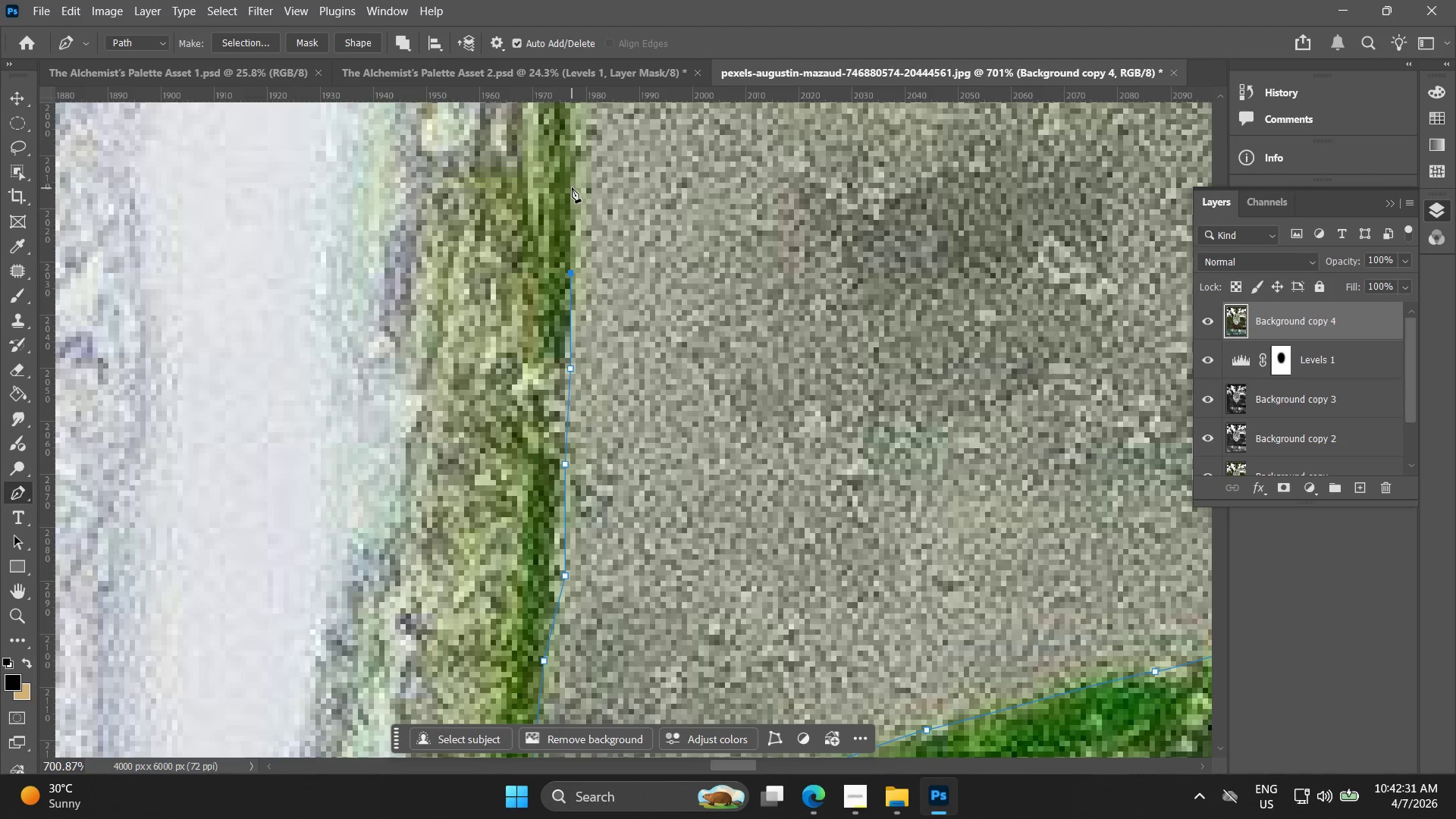 
left_click([573, 184])
 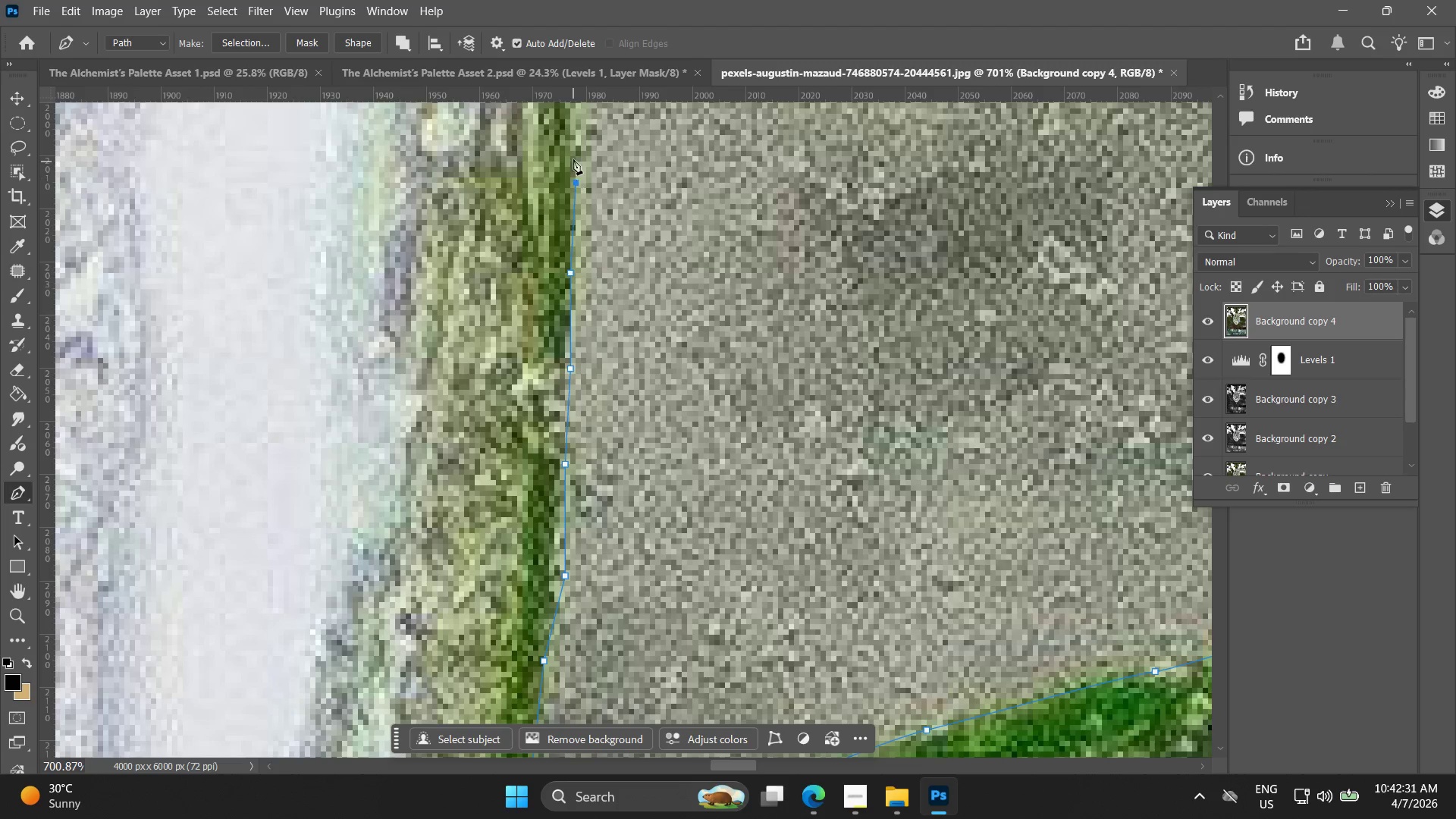 
hold_key(key=Space, duration=0.55)
 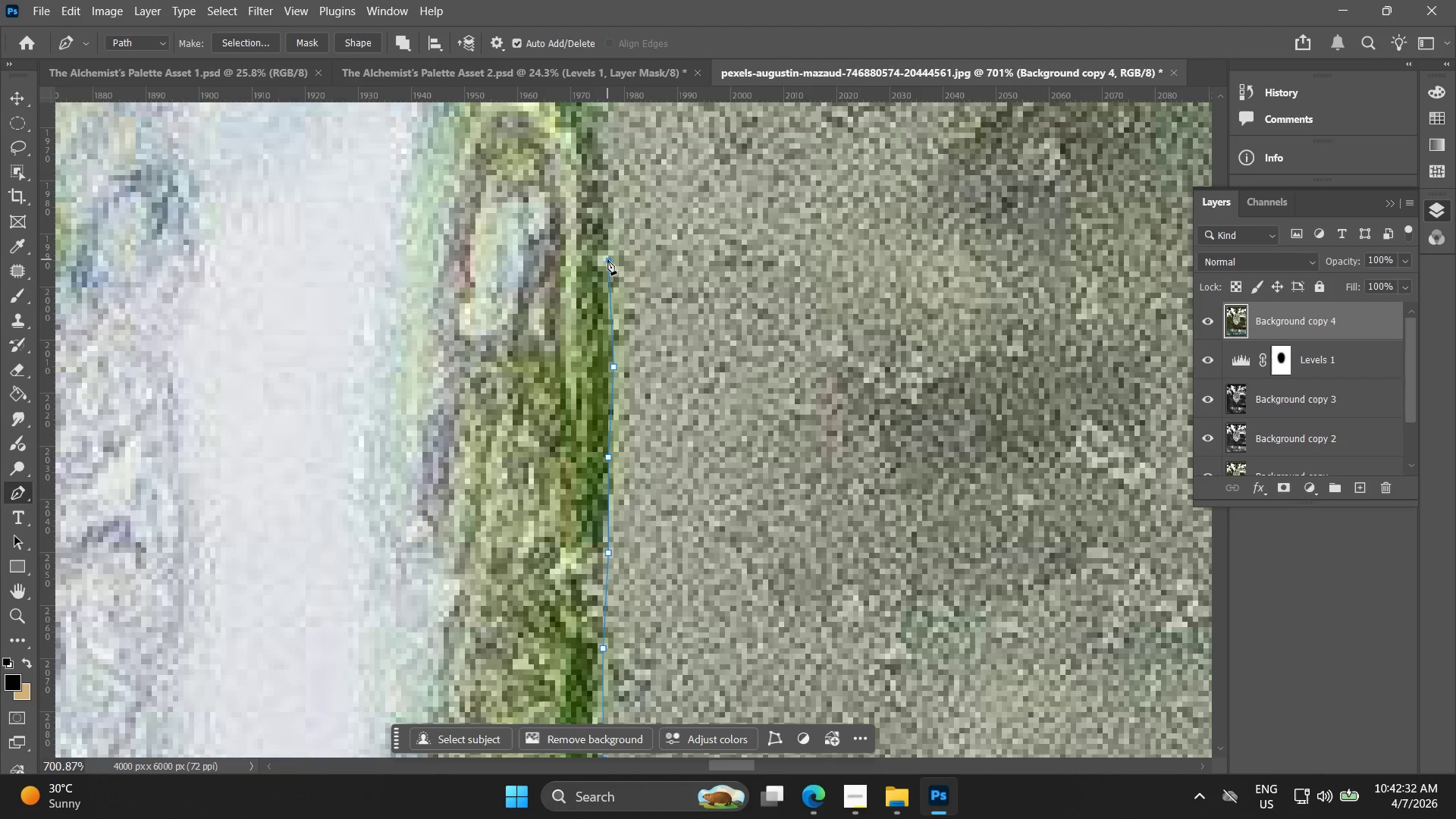 
left_click_drag(start_coordinate=[573, 154], to_coordinate=[611, 338])
 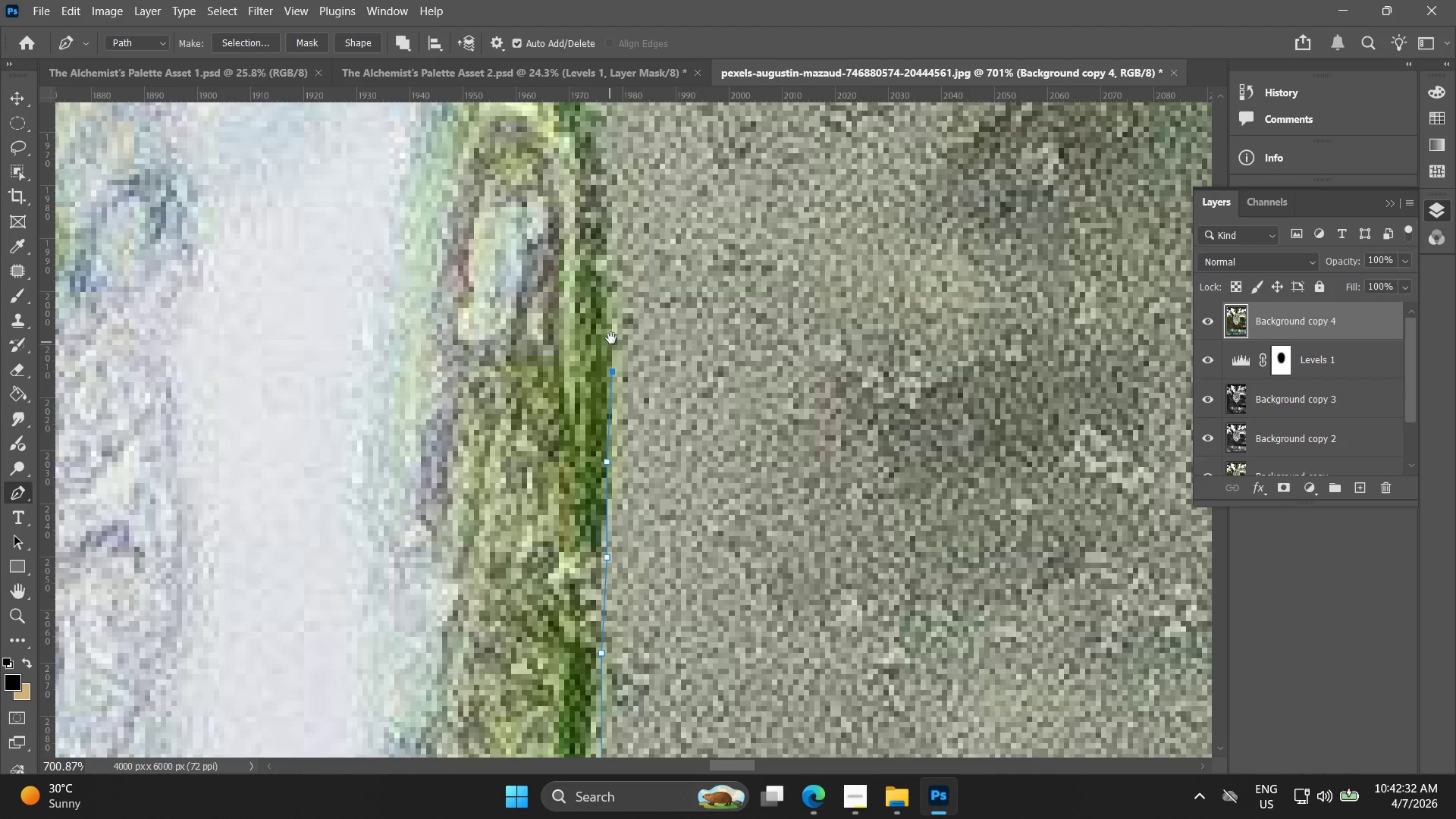 
hold_key(key=Space, duration=1.24)
 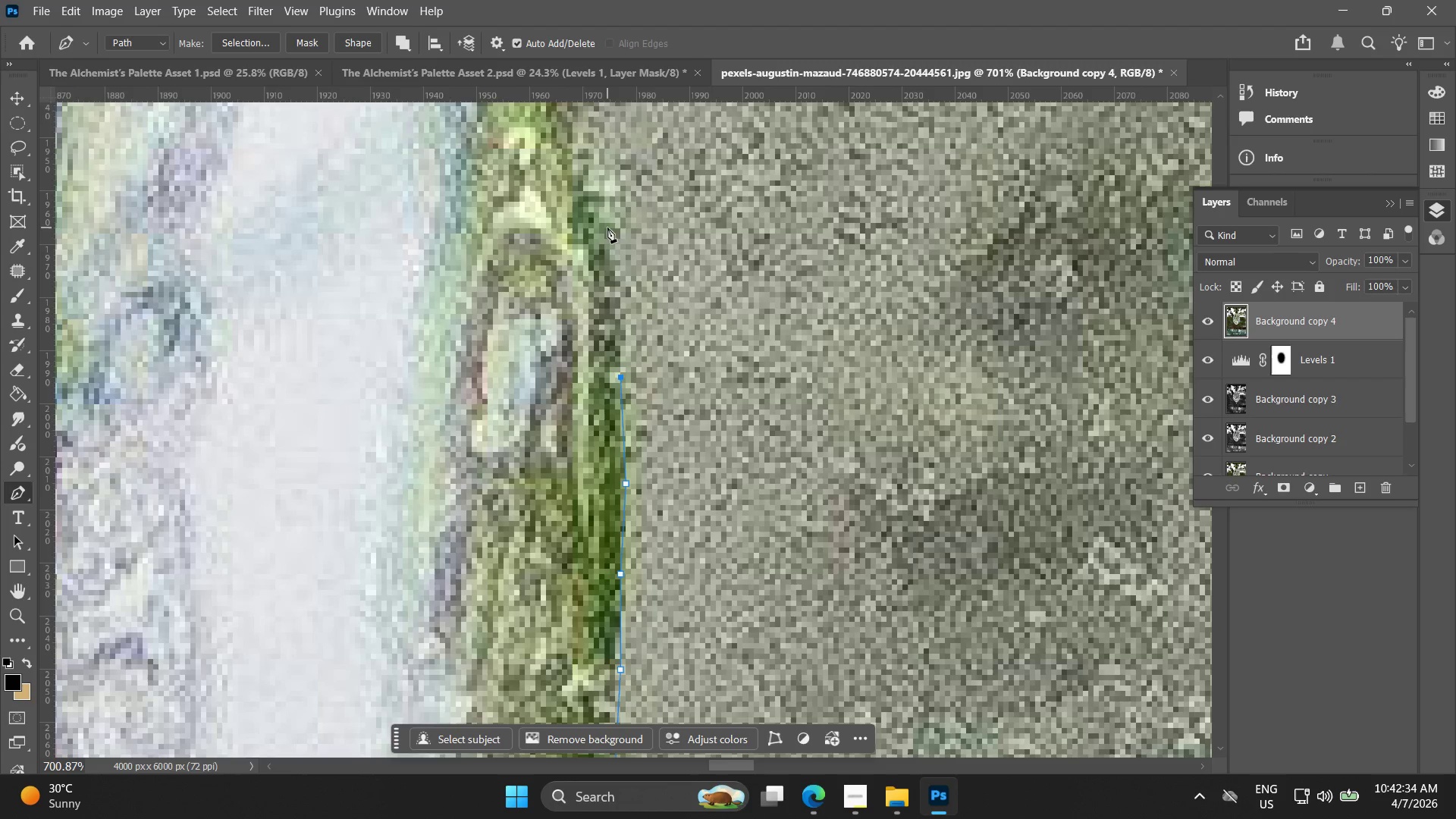 
left_click([607, 259])
 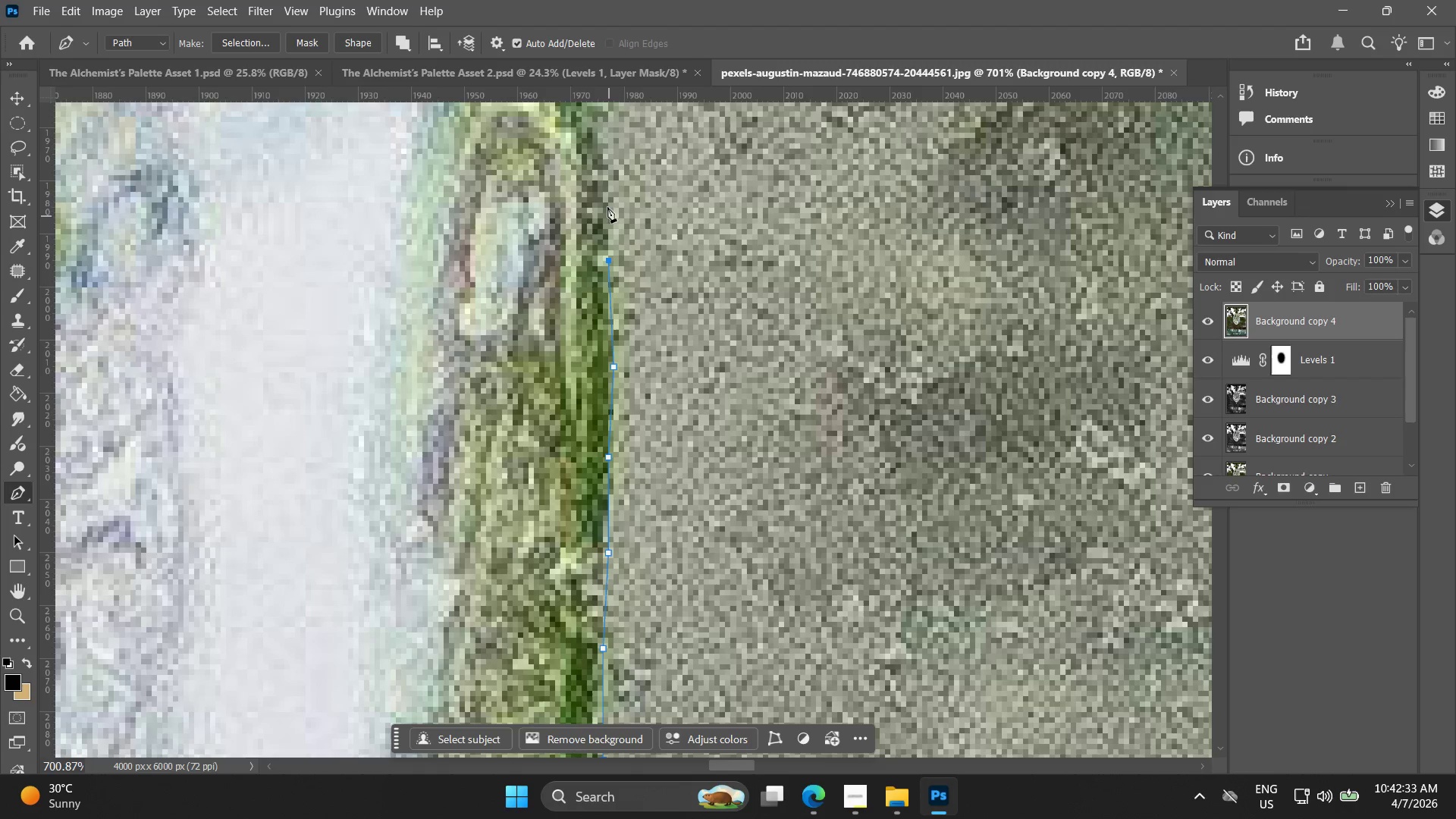 
left_click_drag(start_coordinate=[604, 198], to_coordinate=[616, 315])
 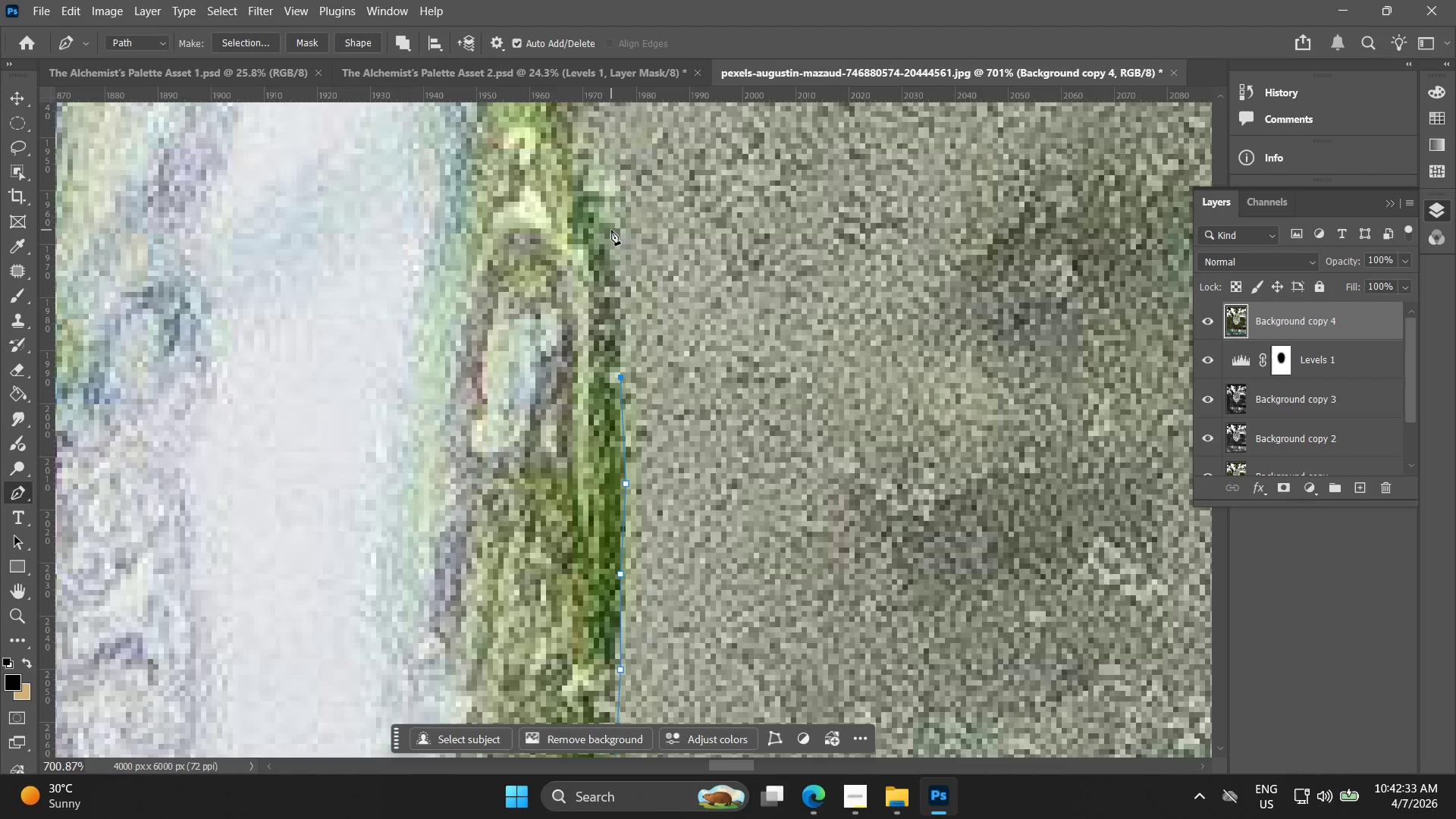 
left_click_drag(start_coordinate=[607, 228], to_coordinate=[590, 196])
 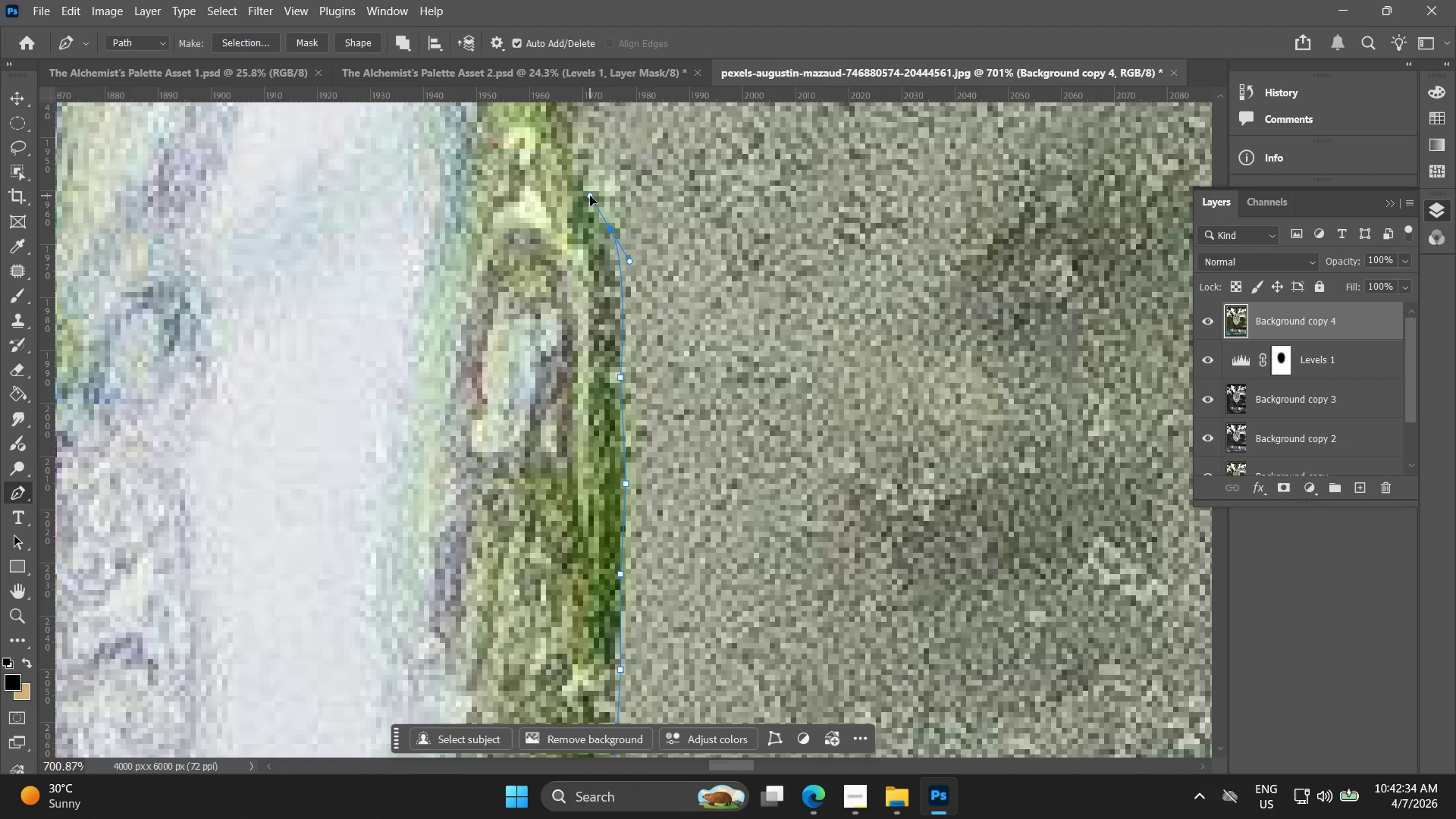 
hold_key(key=Space, duration=0.48)
 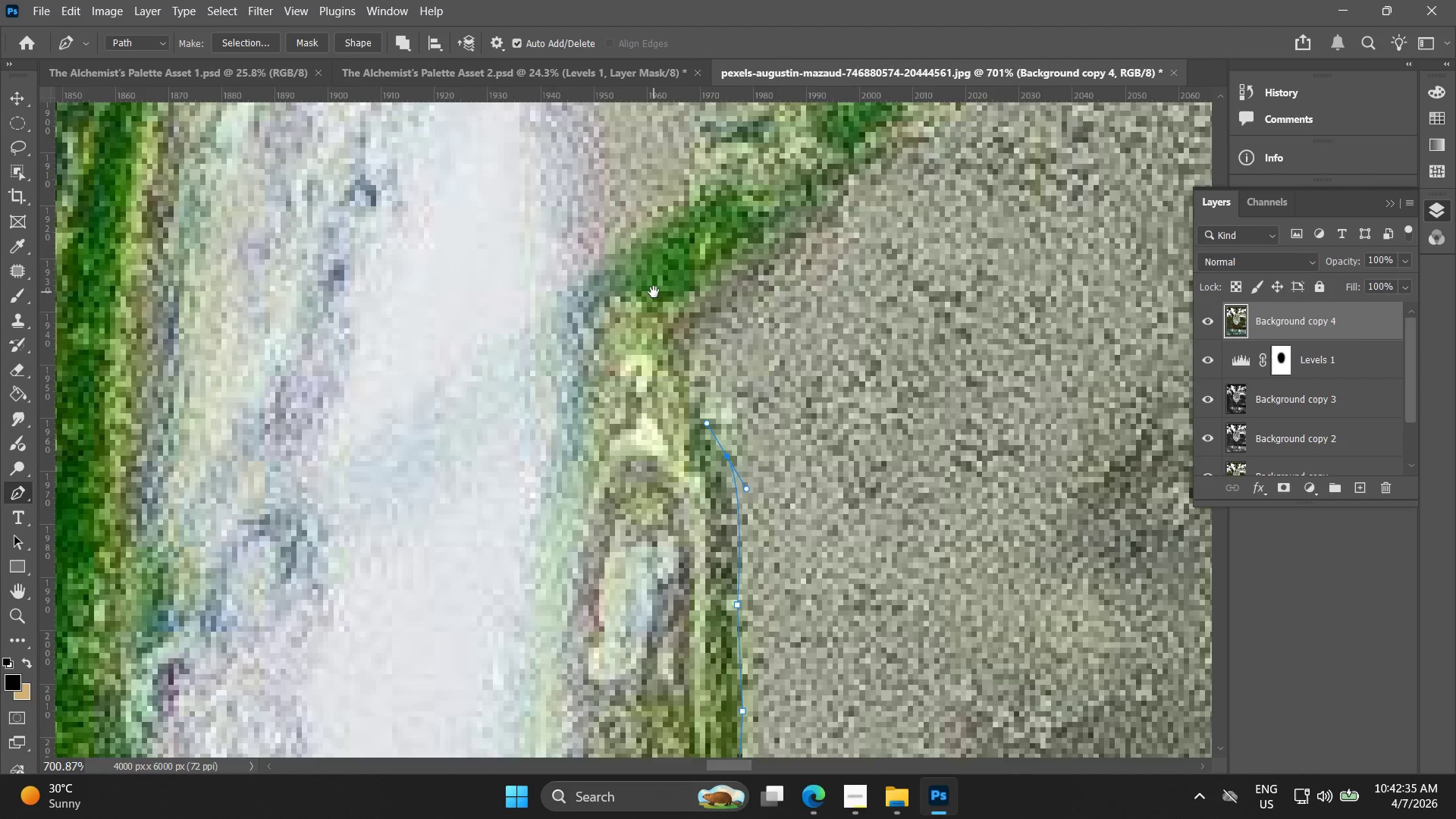 
left_click_drag(start_coordinate=[590, 189], to_coordinate=[651, 322])
 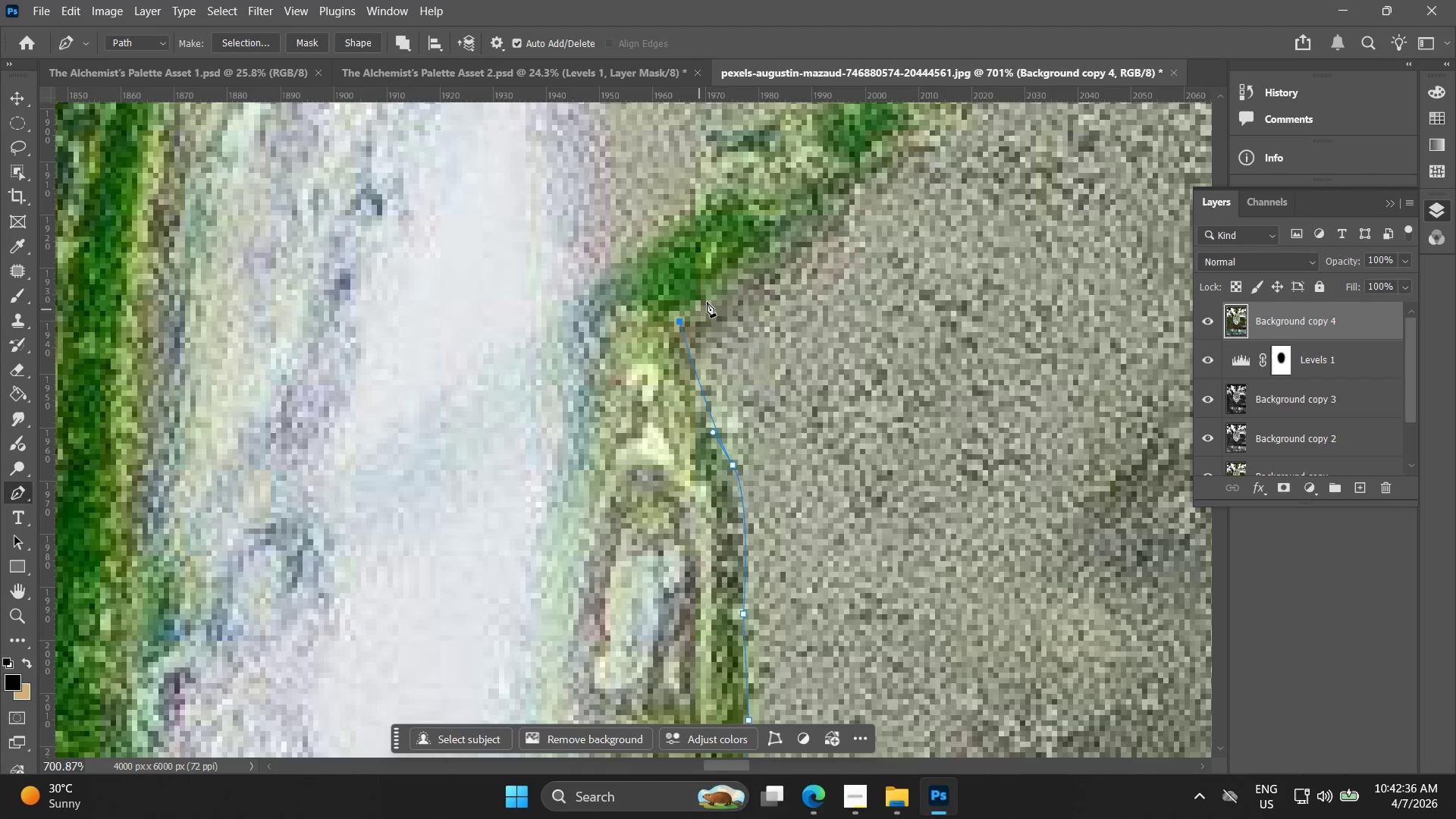 
left_click_drag(start_coordinate=[786, 245], to_coordinate=[833, 209])
 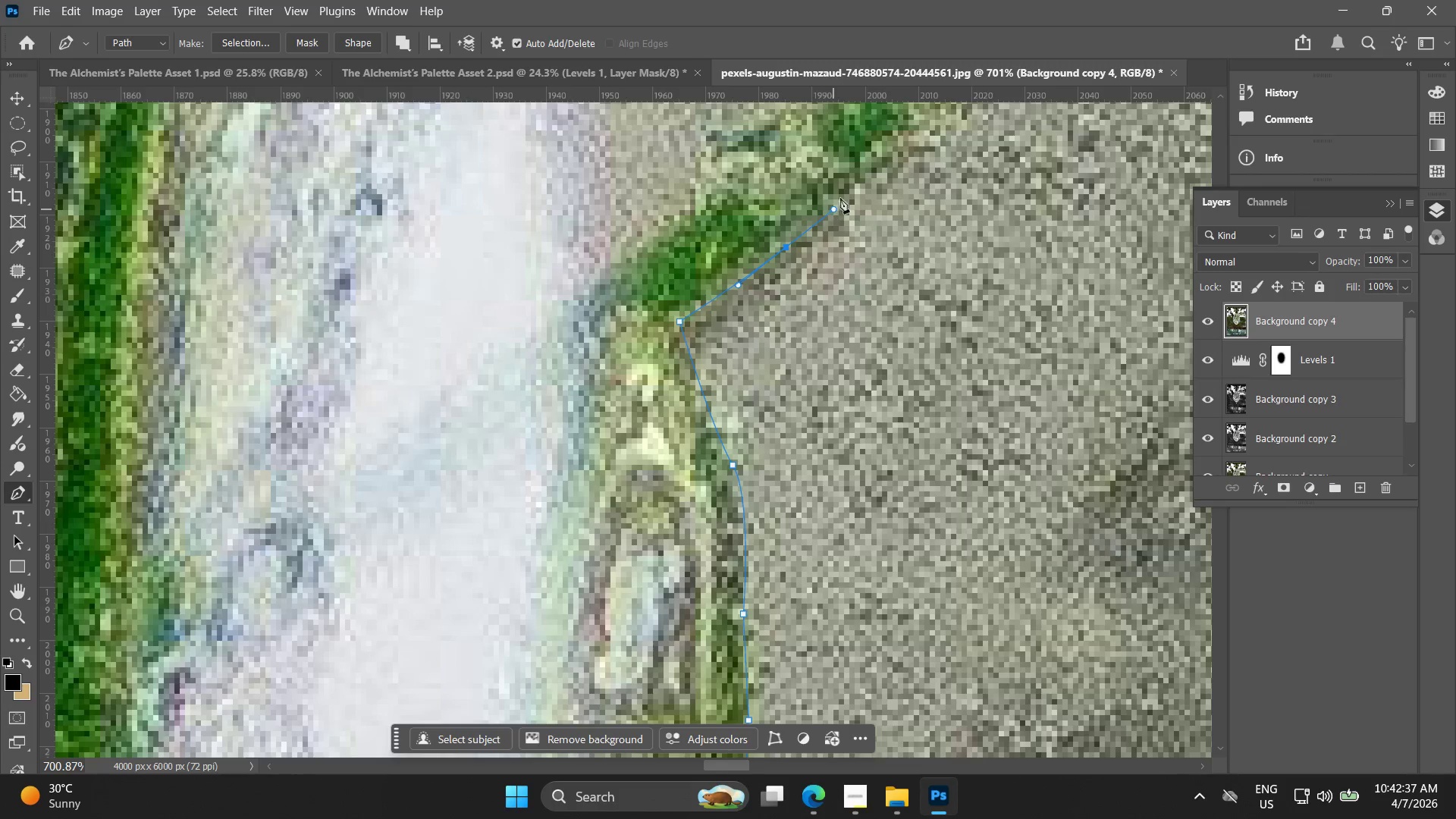 
hold_key(key=Space, duration=0.47)
 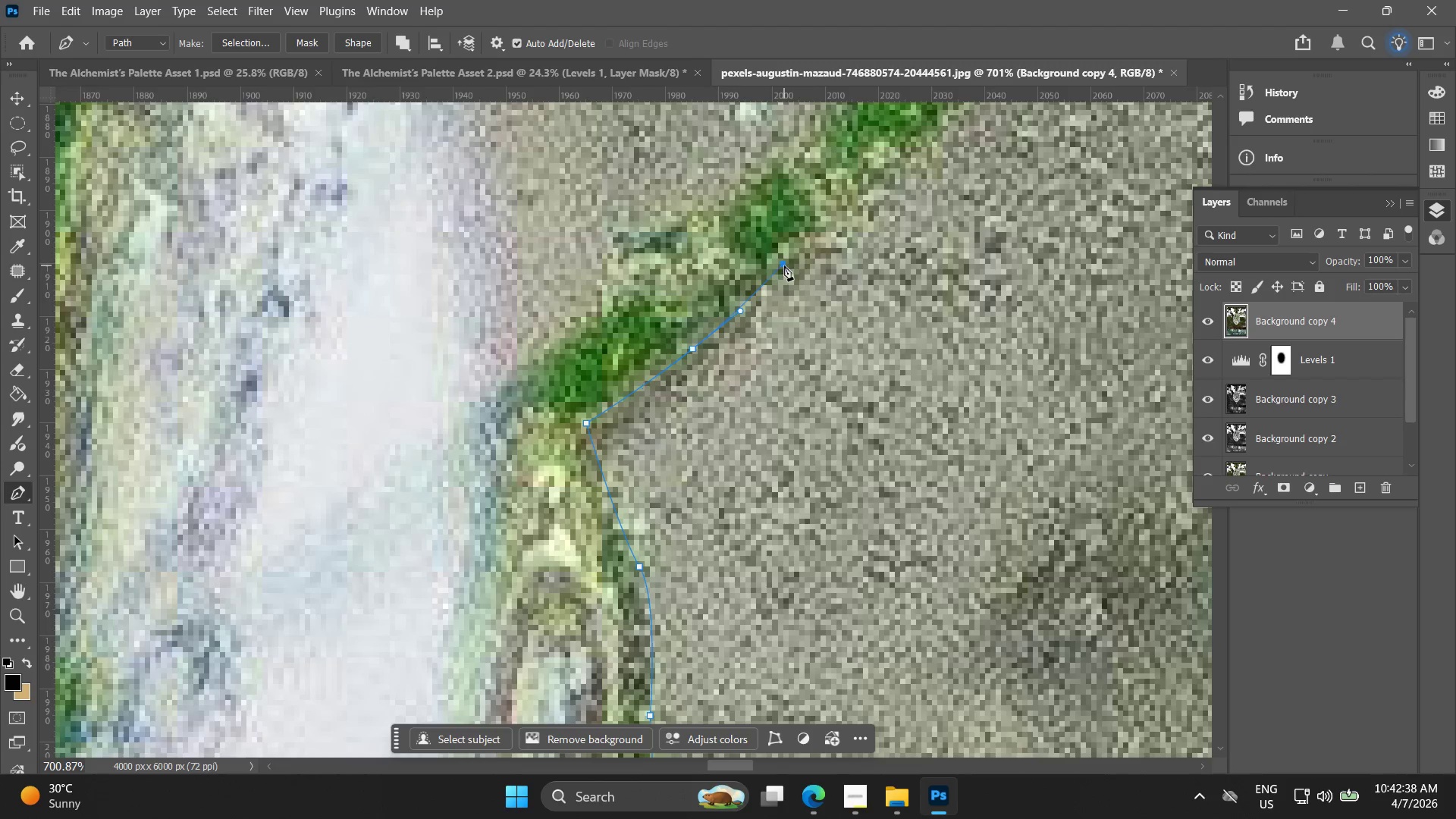 
left_click_drag(start_coordinate=[827, 204], to_coordinate=[734, 306])
 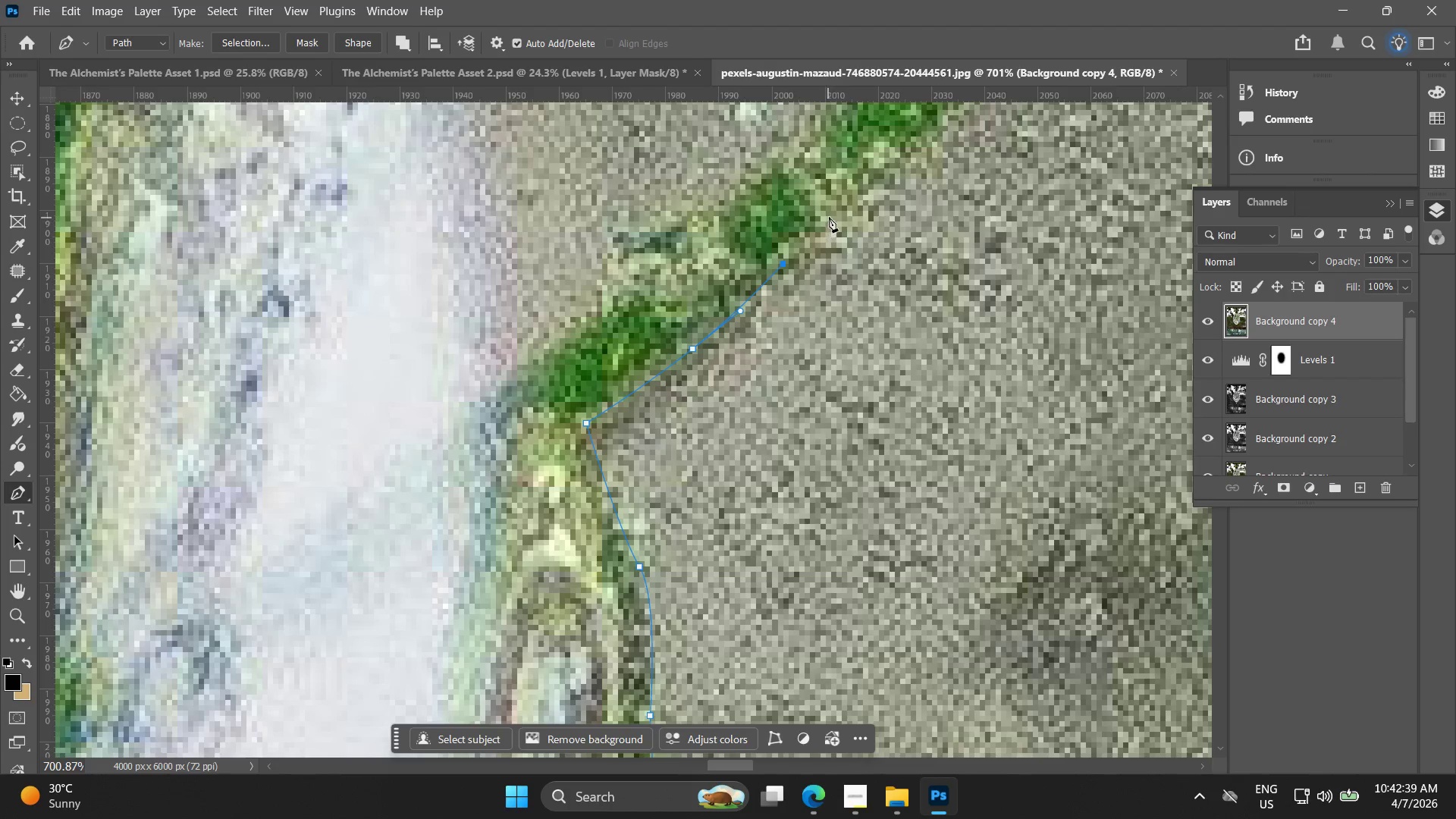 
key(Control+ControlLeft)
 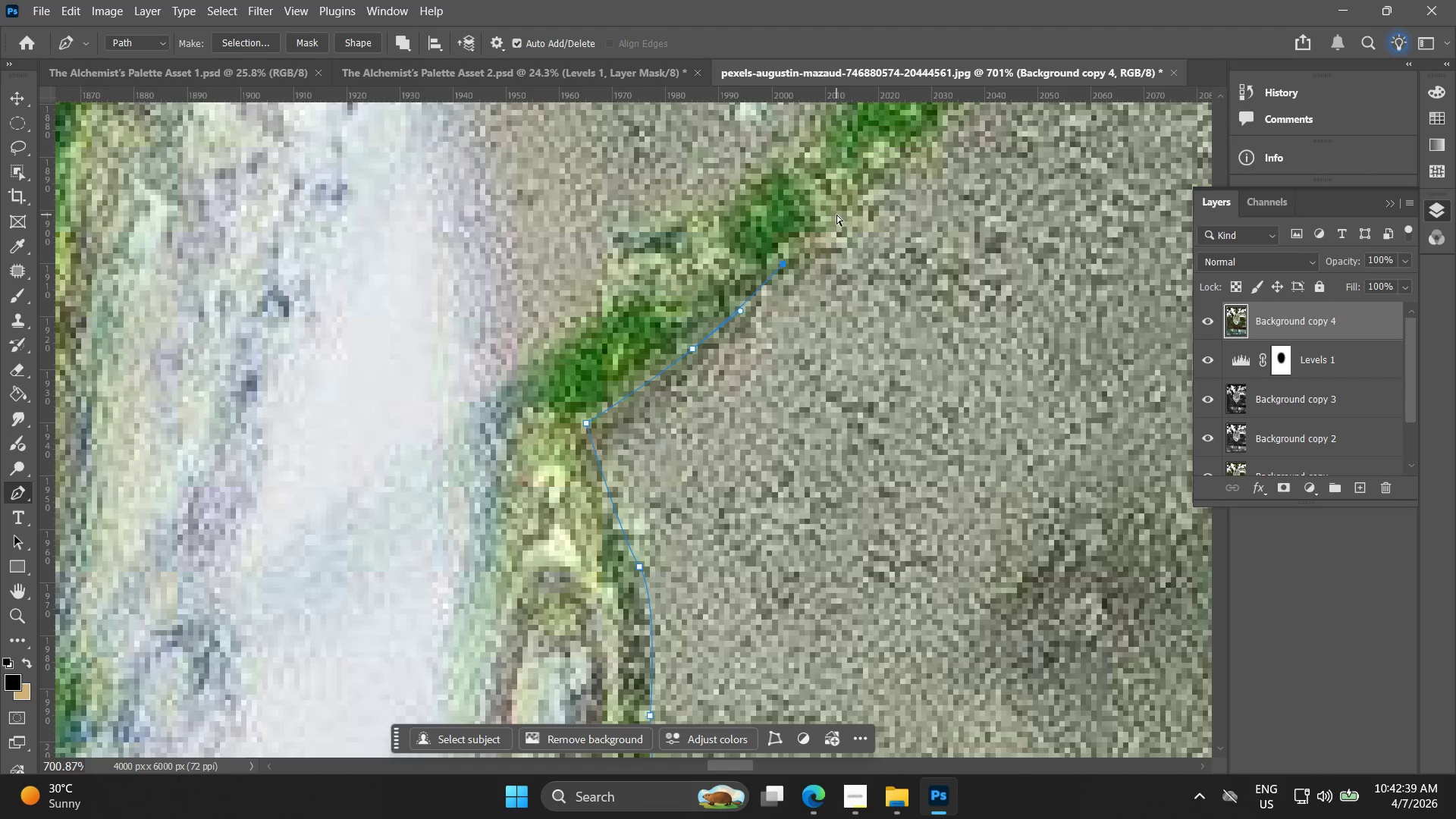 
key(Control+Z)
 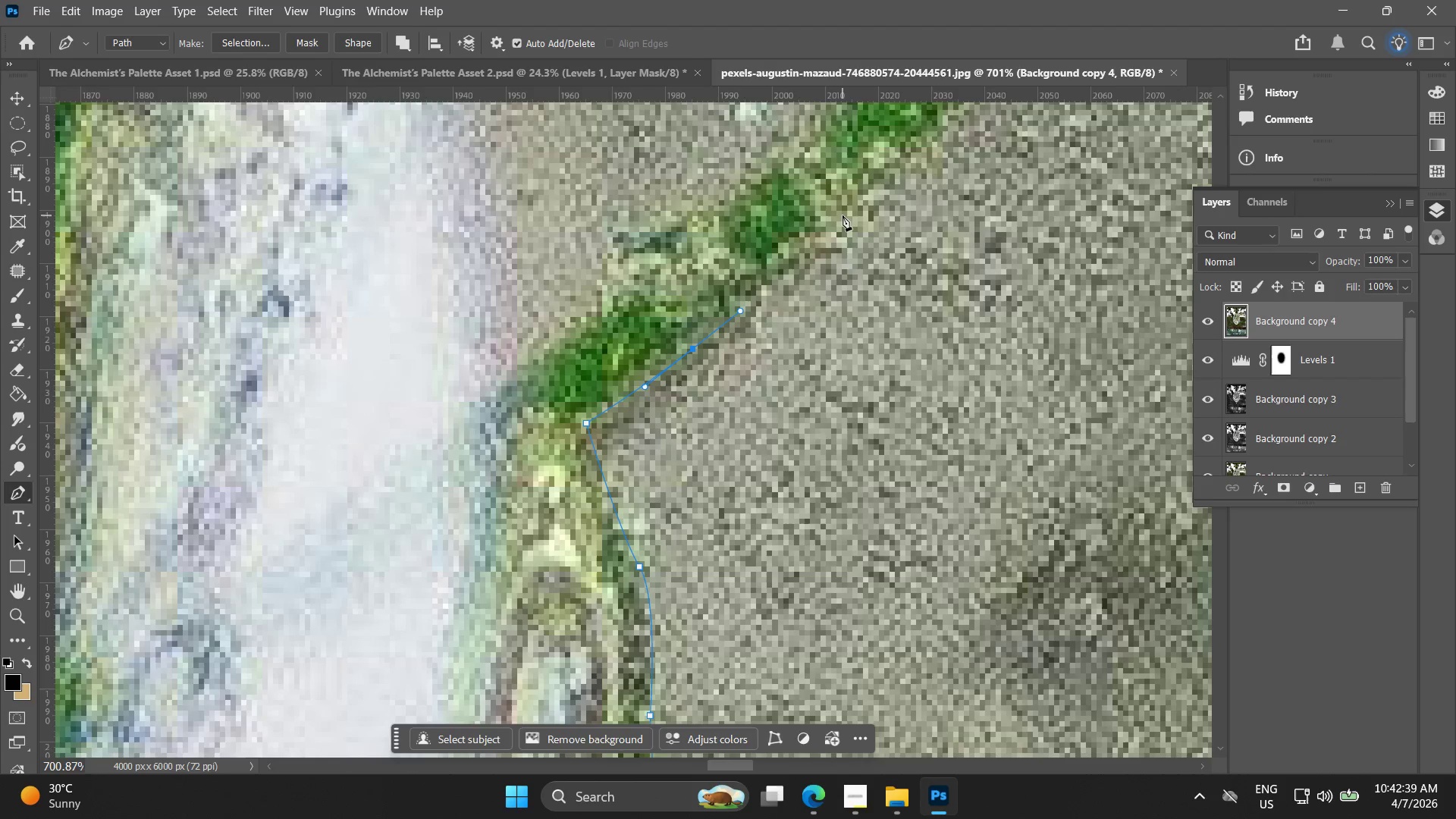 
left_click([843, 215])
 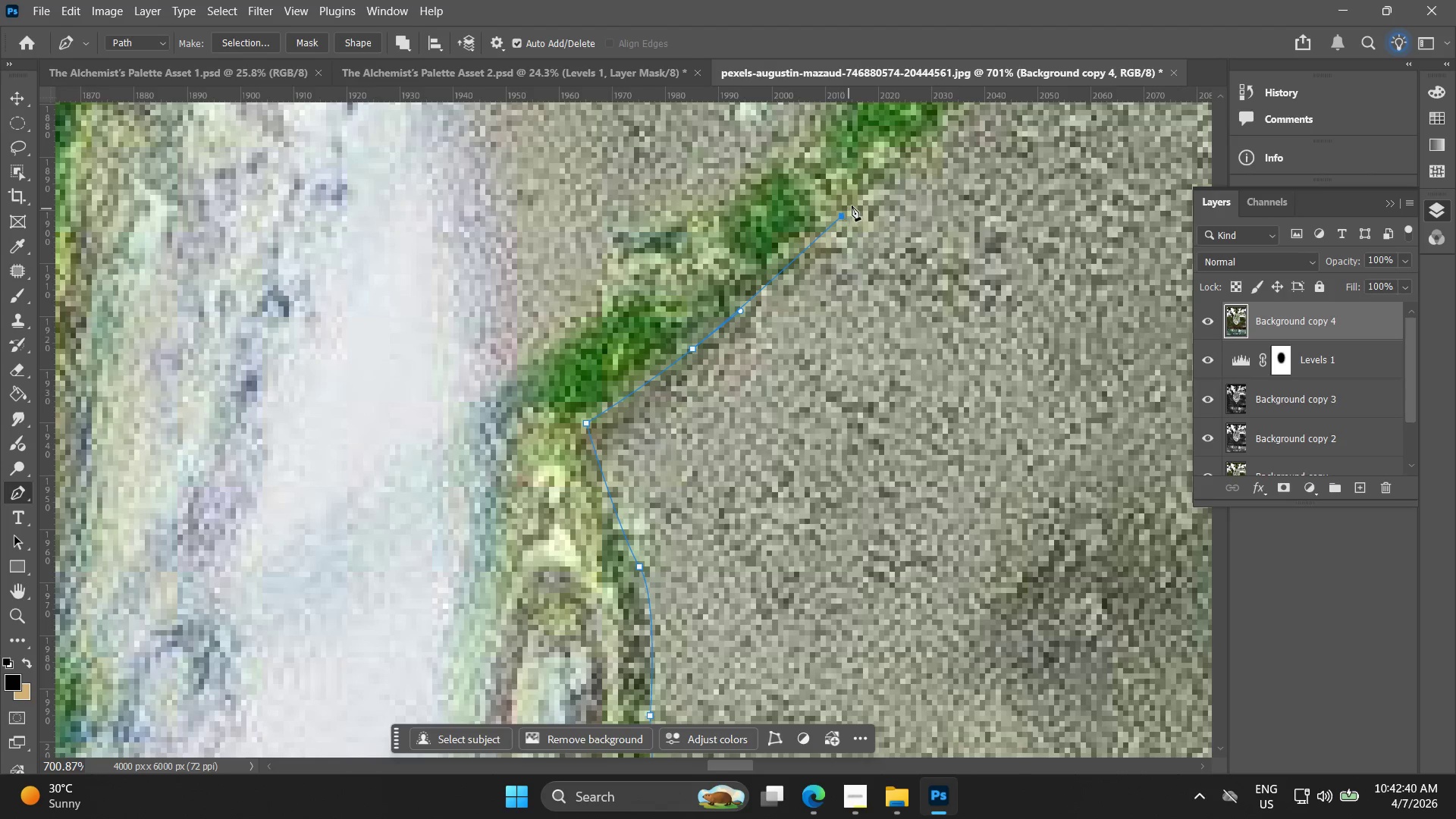 
hold_key(key=Space, duration=0.53)
 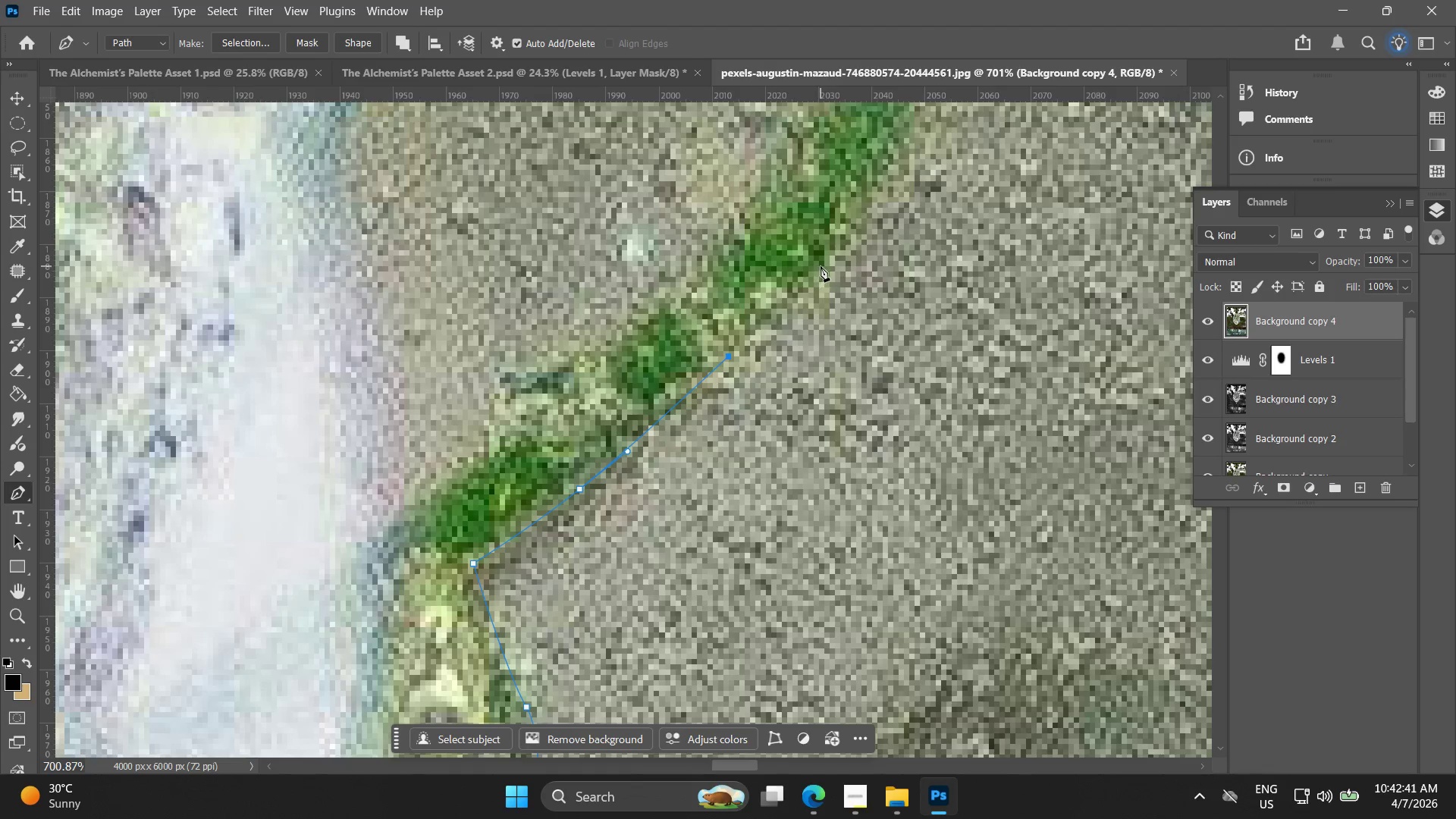 
left_click_drag(start_coordinate=[846, 183], to_coordinate=[733, 323])
 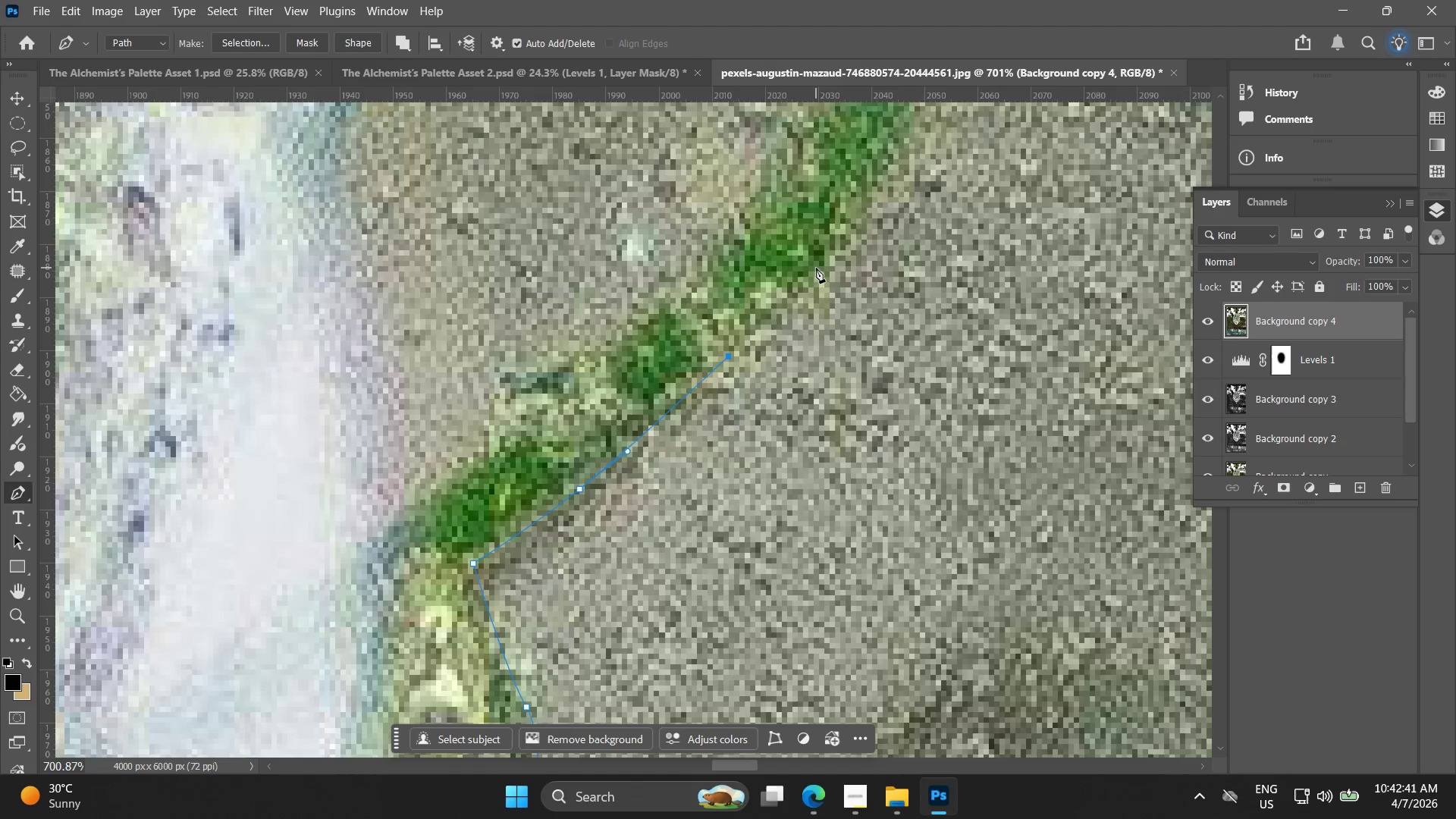 
left_click_drag(start_coordinate=[821, 266], to_coordinate=[831, 251])
 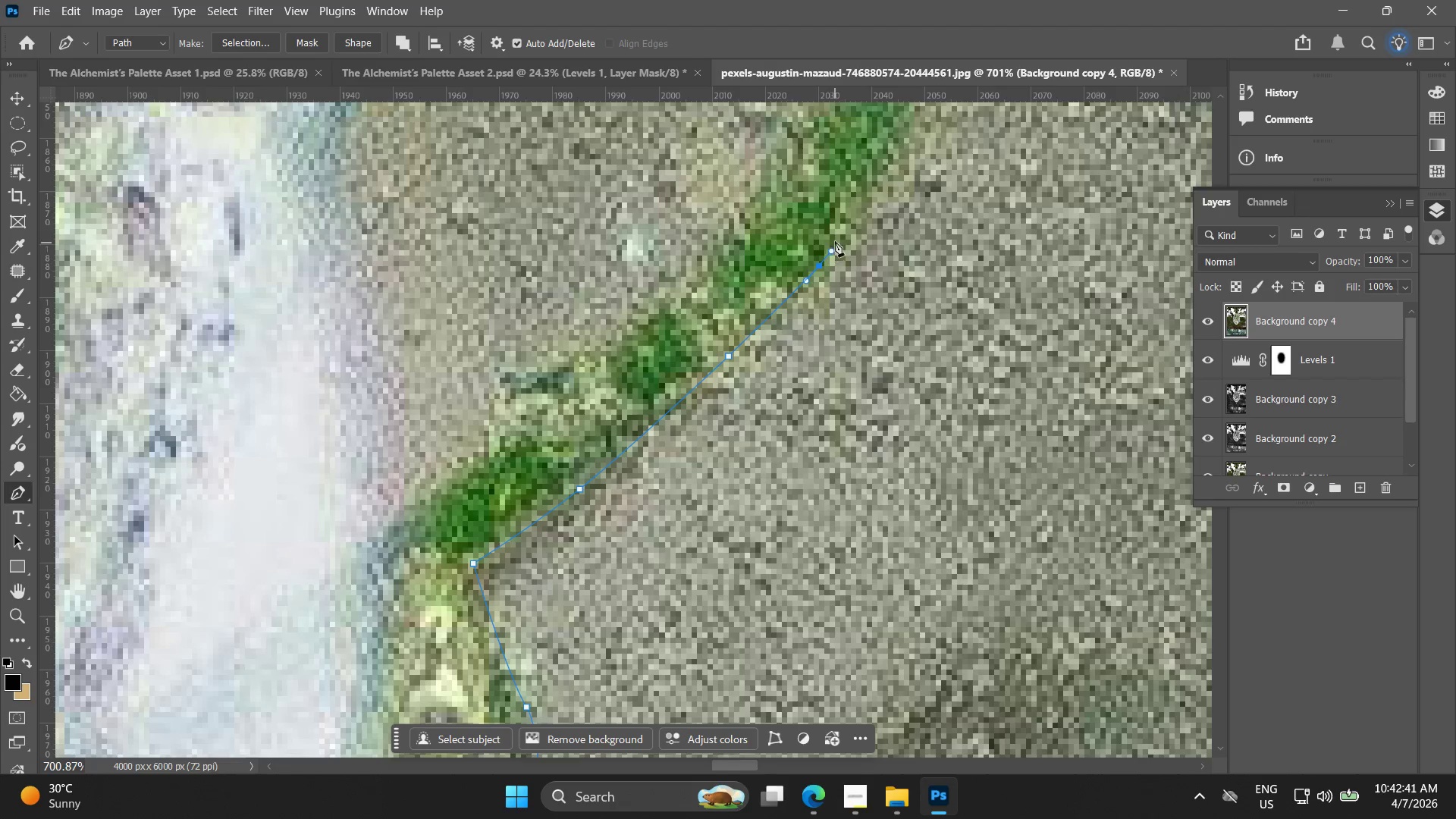 
key(Alt+AltLeft)
 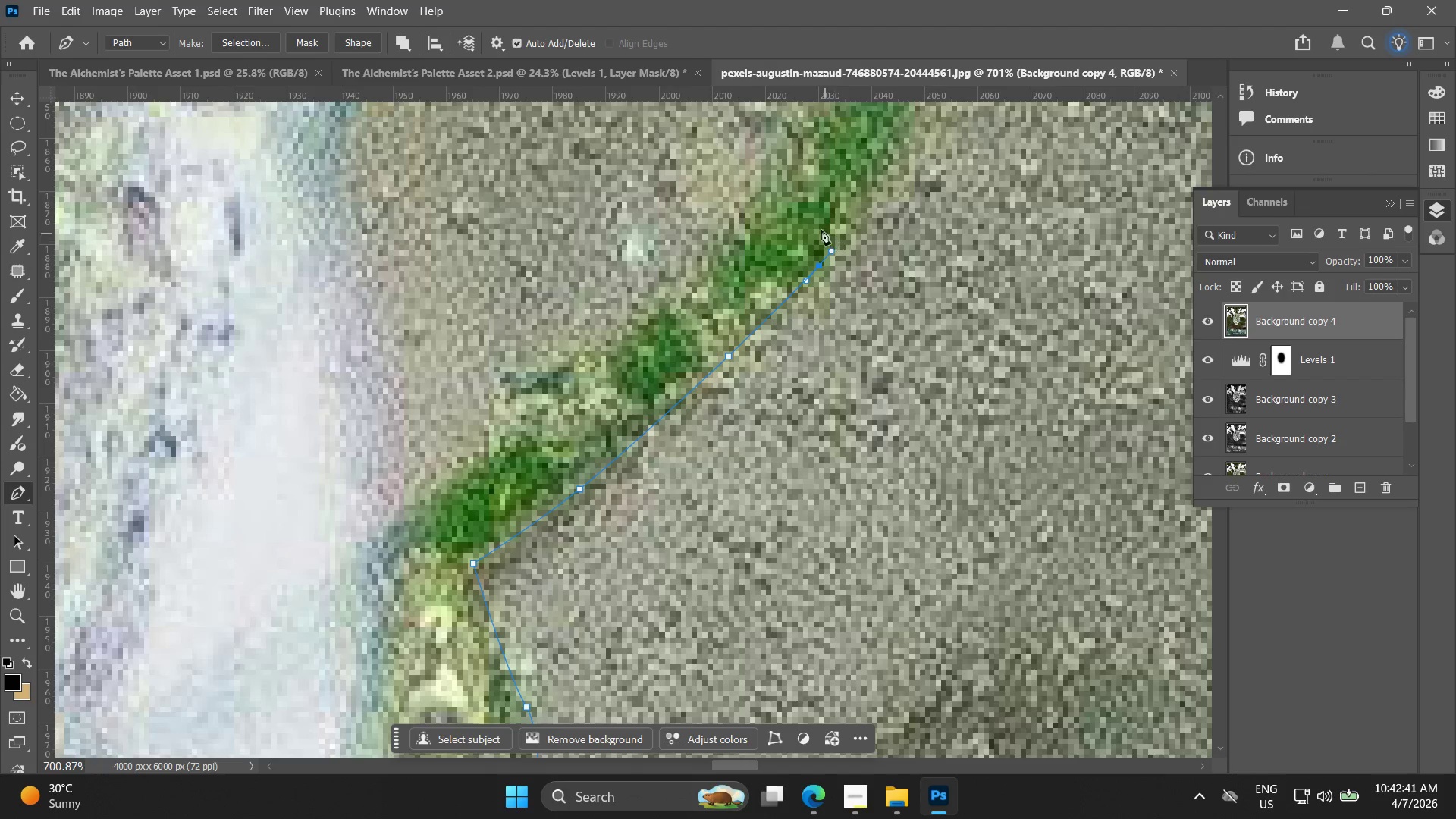 
hold_key(key=Space, duration=0.44)
 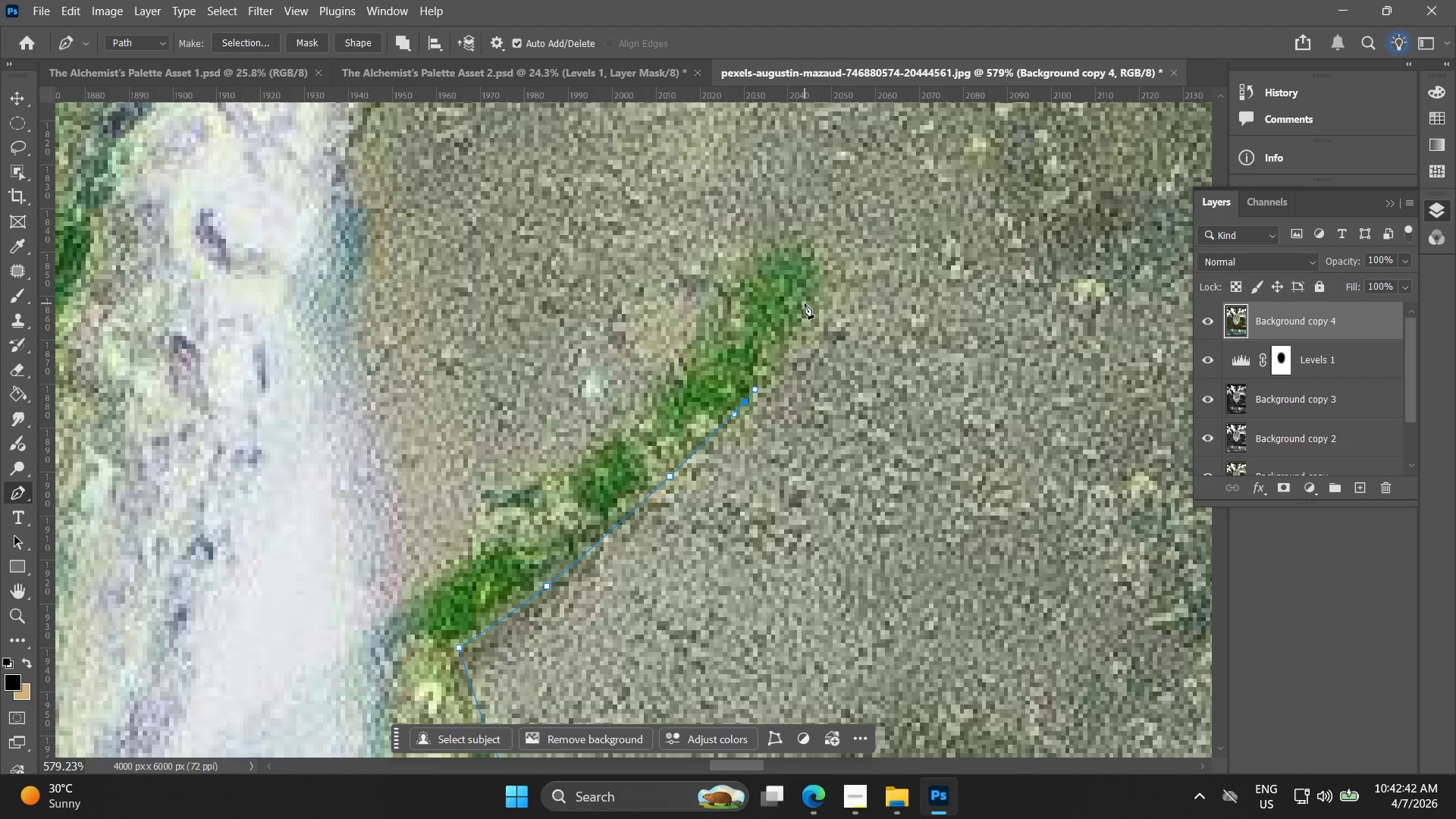 
left_click_drag(start_coordinate=[826, 222], to_coordinate=[753, 366])
 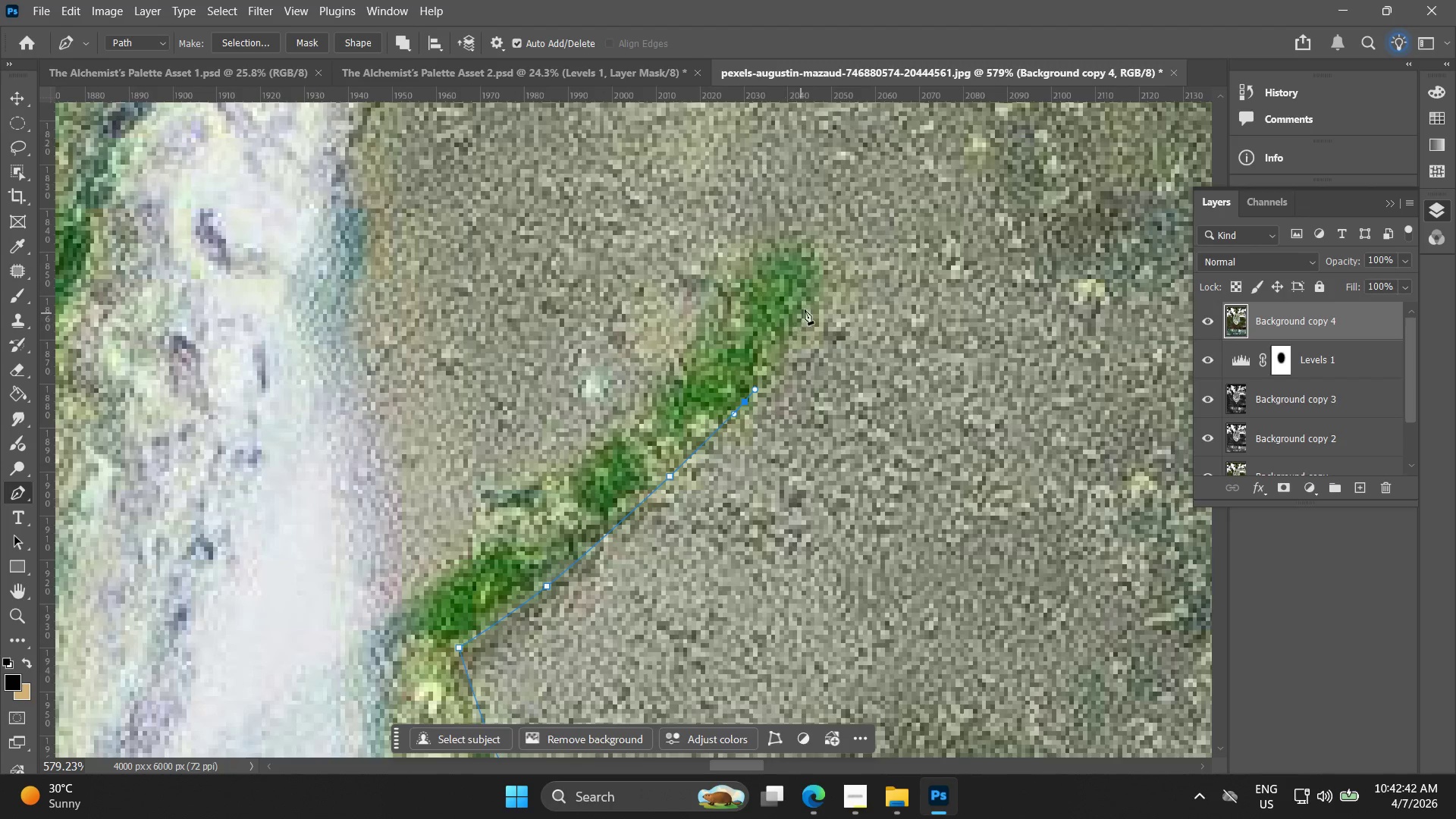 
scroll: coordinate [810, 219], scroll_direction: down, amount: 2.0
 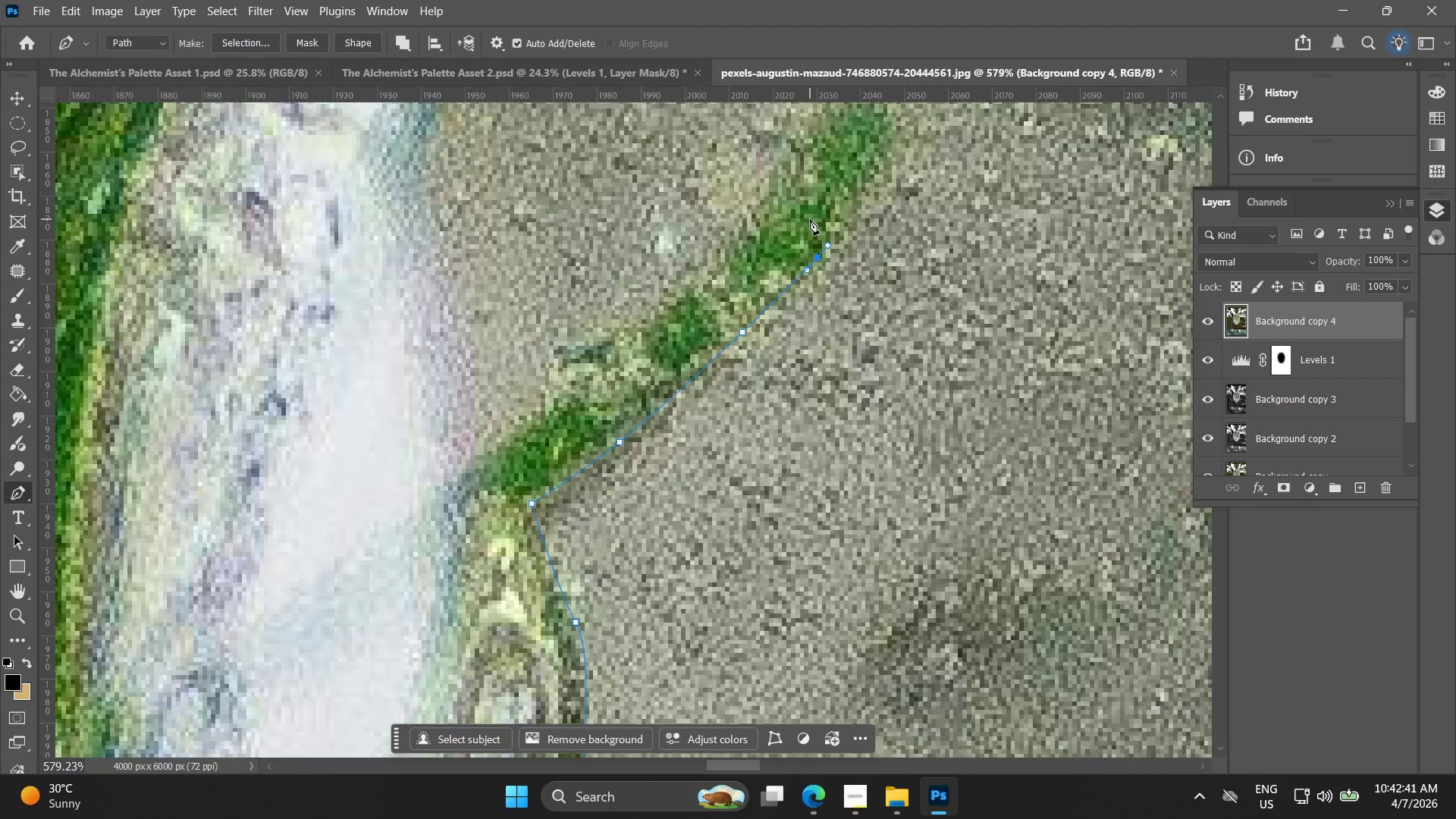 
left_click_drag(start_coordinate=[805, 303], to_coordinate=[810, 263])
 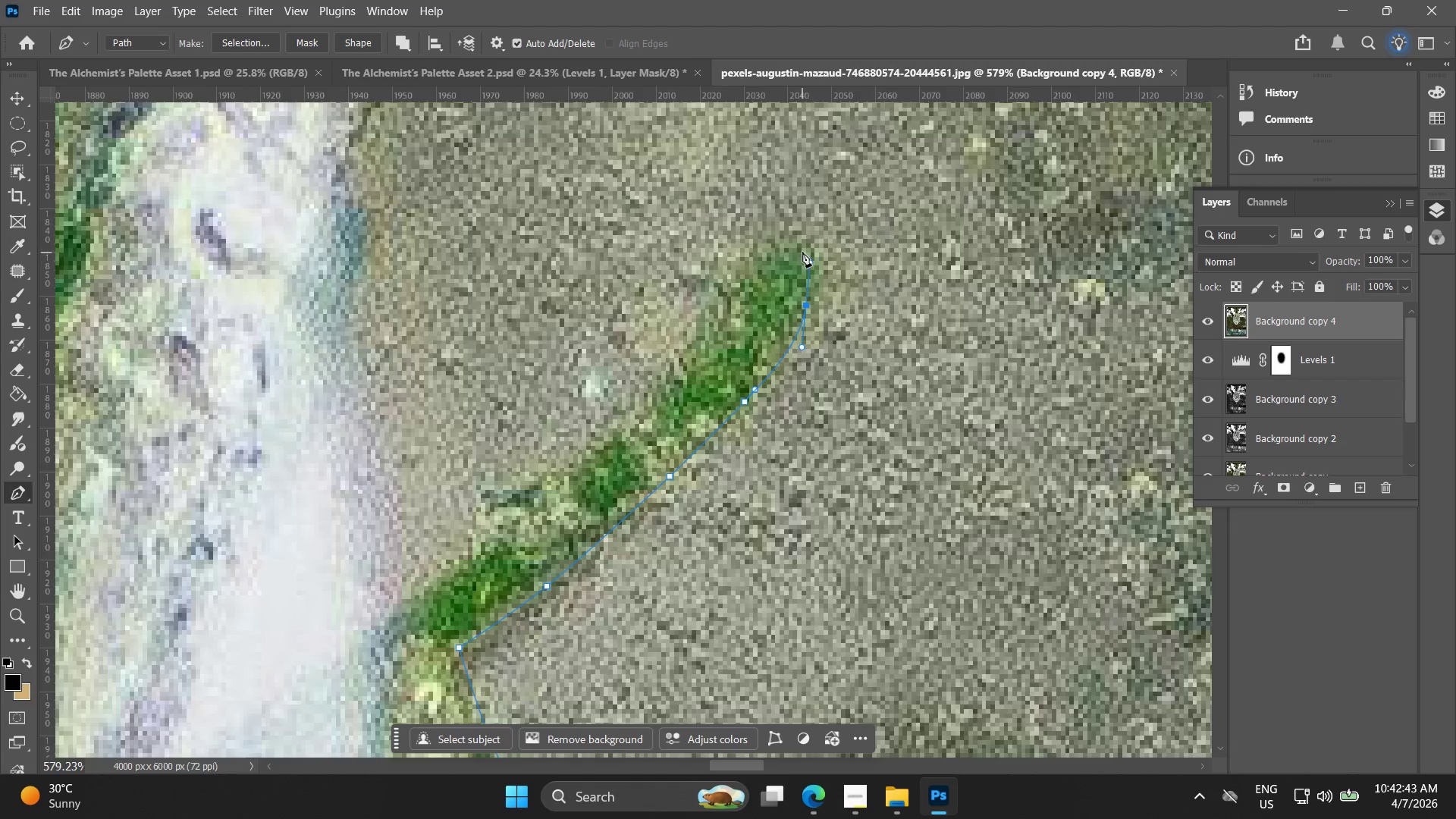 
left_click_drag(start_coordinate=[800, 251], to_coordinate=[776, 245])
 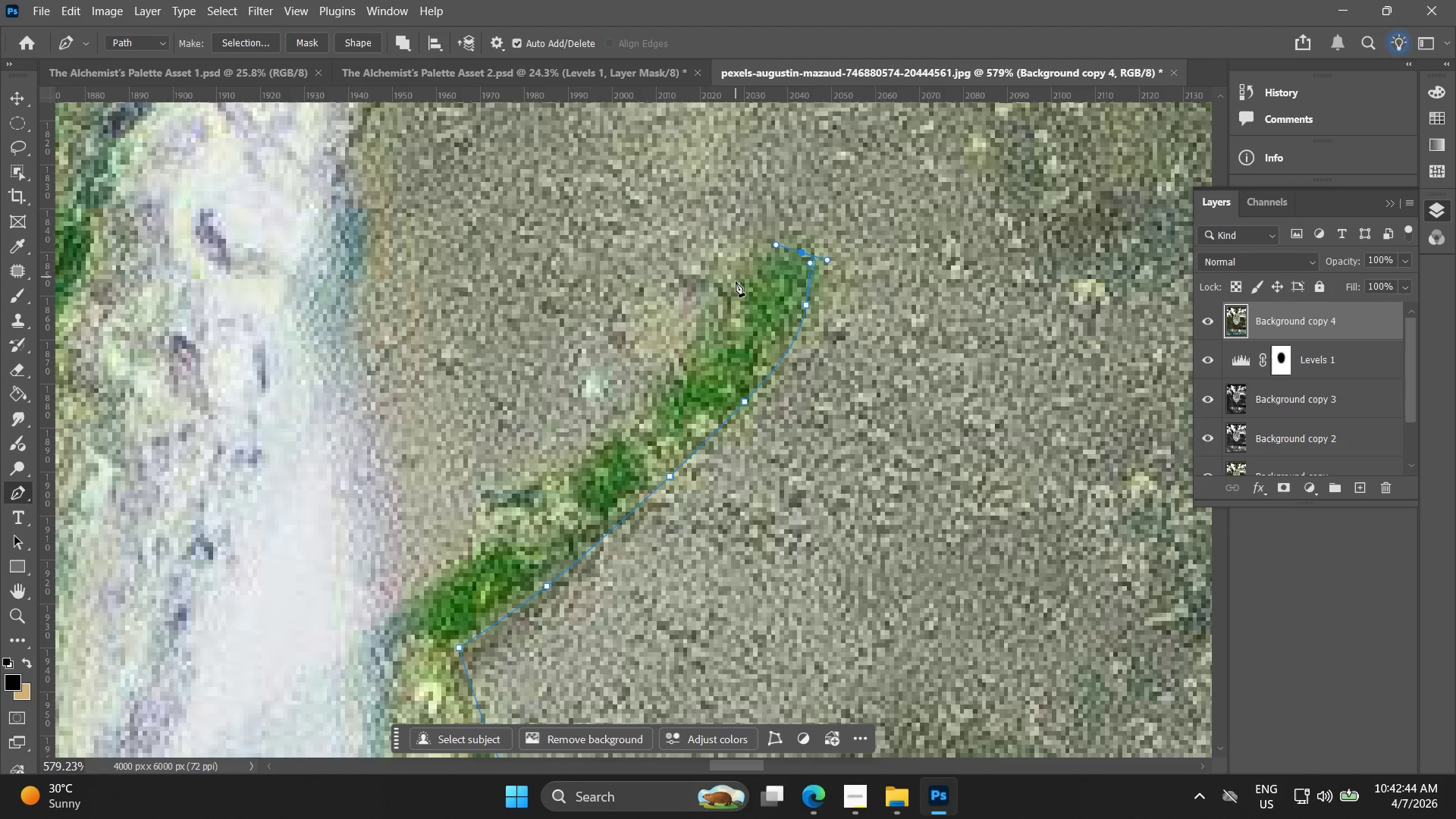 
left_click_drag(start_coordinate=[733, 294], to_coordinate=[717, 318])
 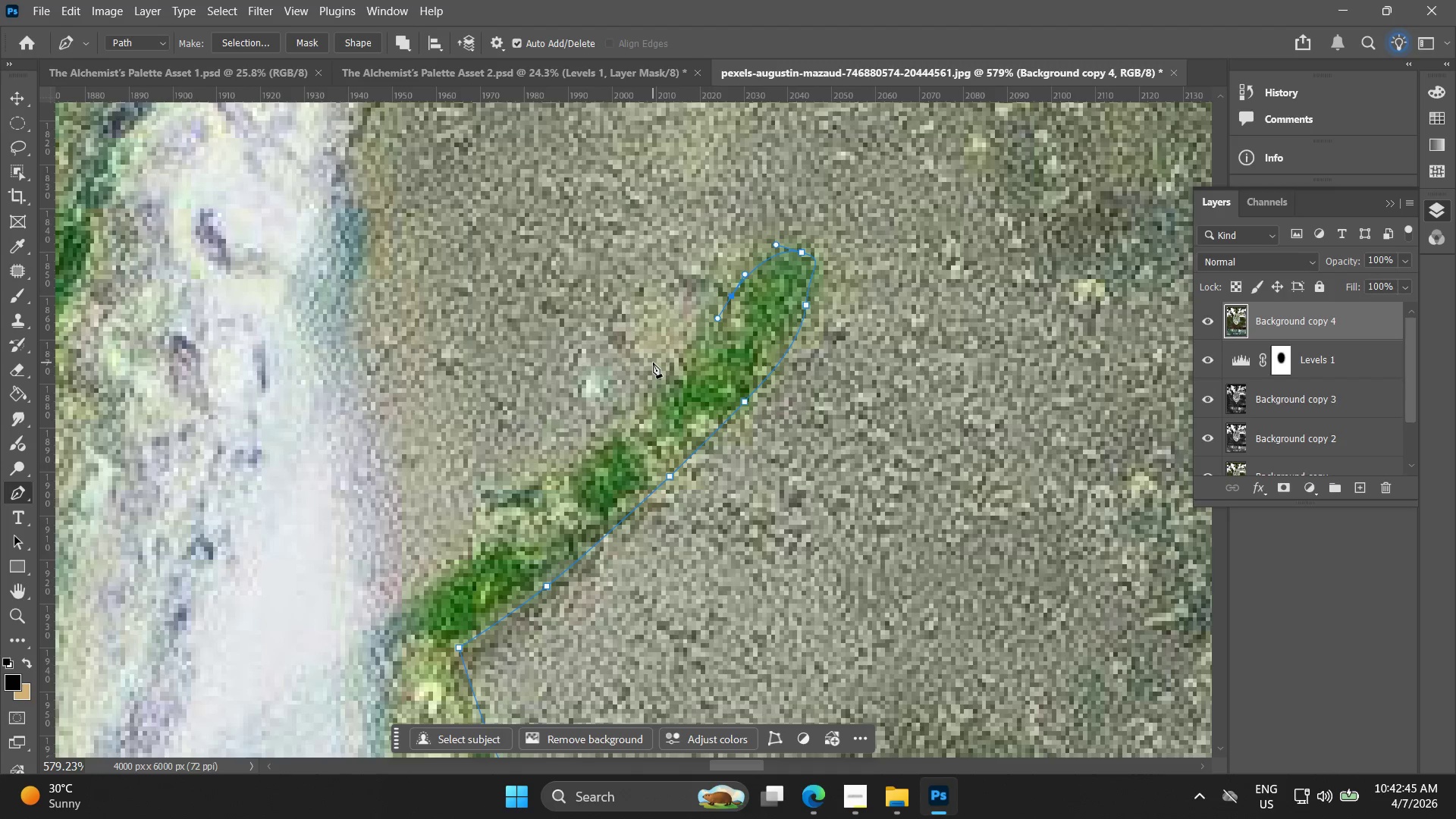 
left_click_drag(start_coordinate=[644, 391], to_coordinate=[636, 409])
 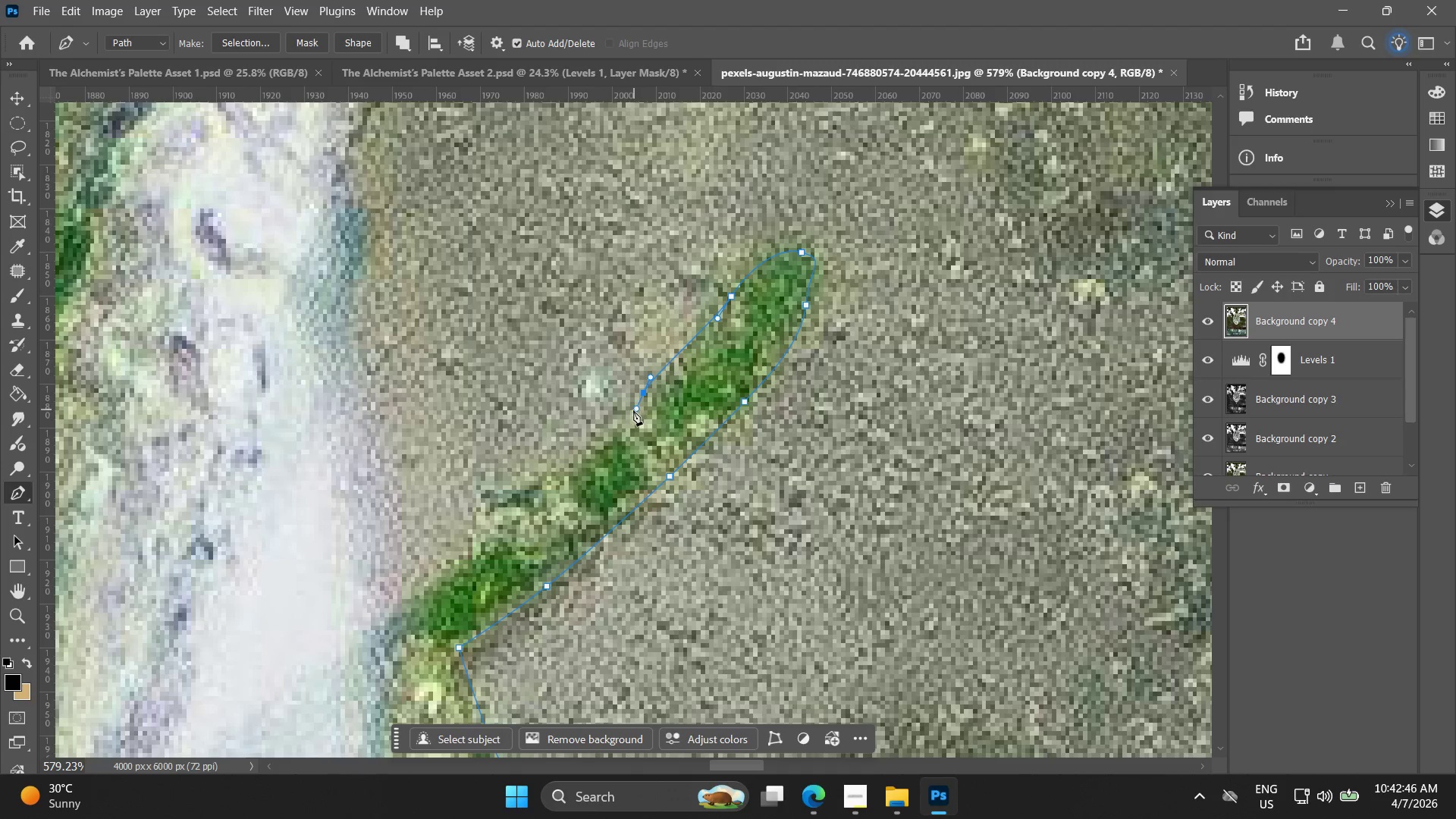 
hold_key(key=Space, duration=0.58)
 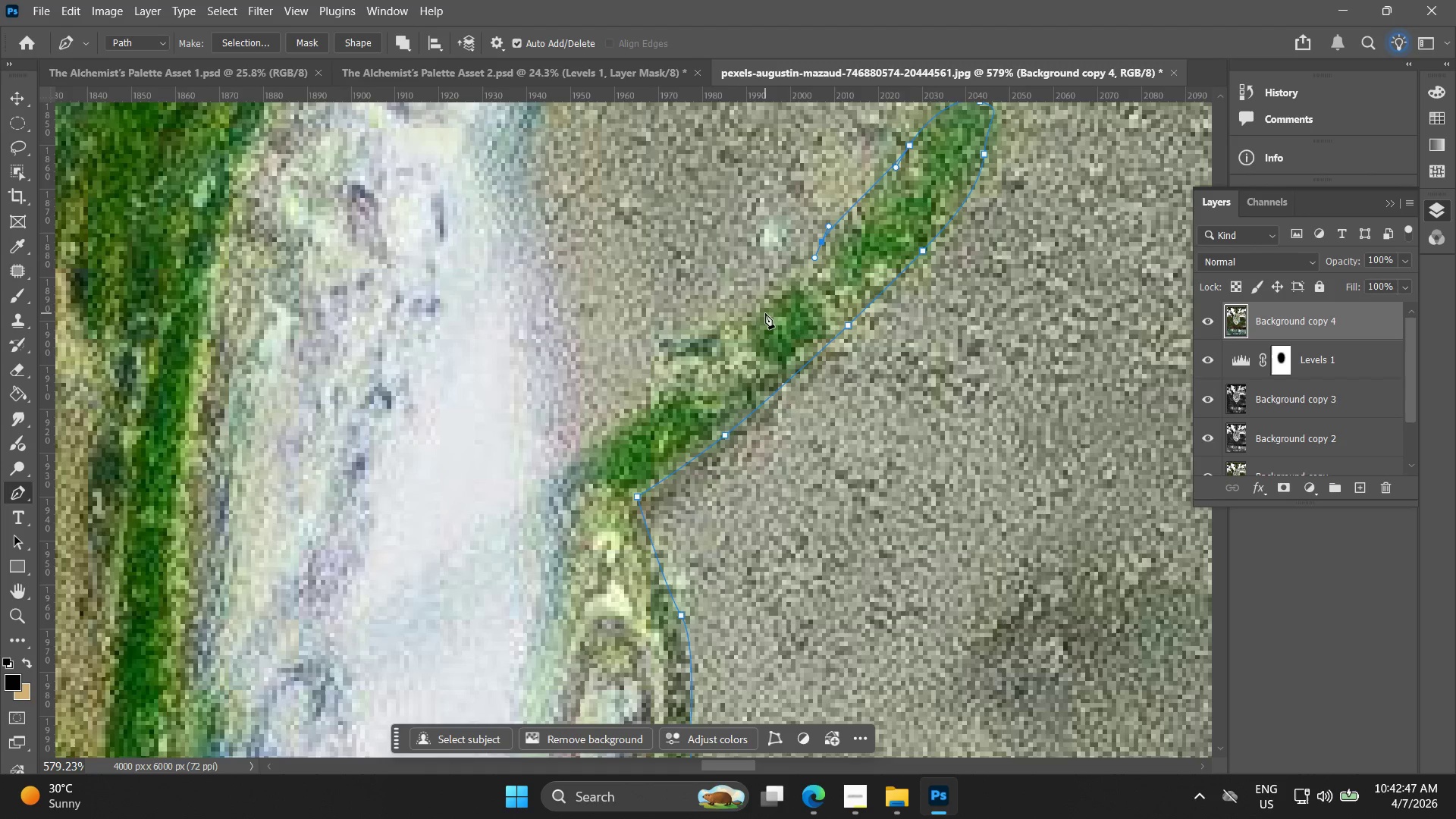 
left_click_drag(start_coordinate=[609, 421], to_coordinate=[787, 270])
 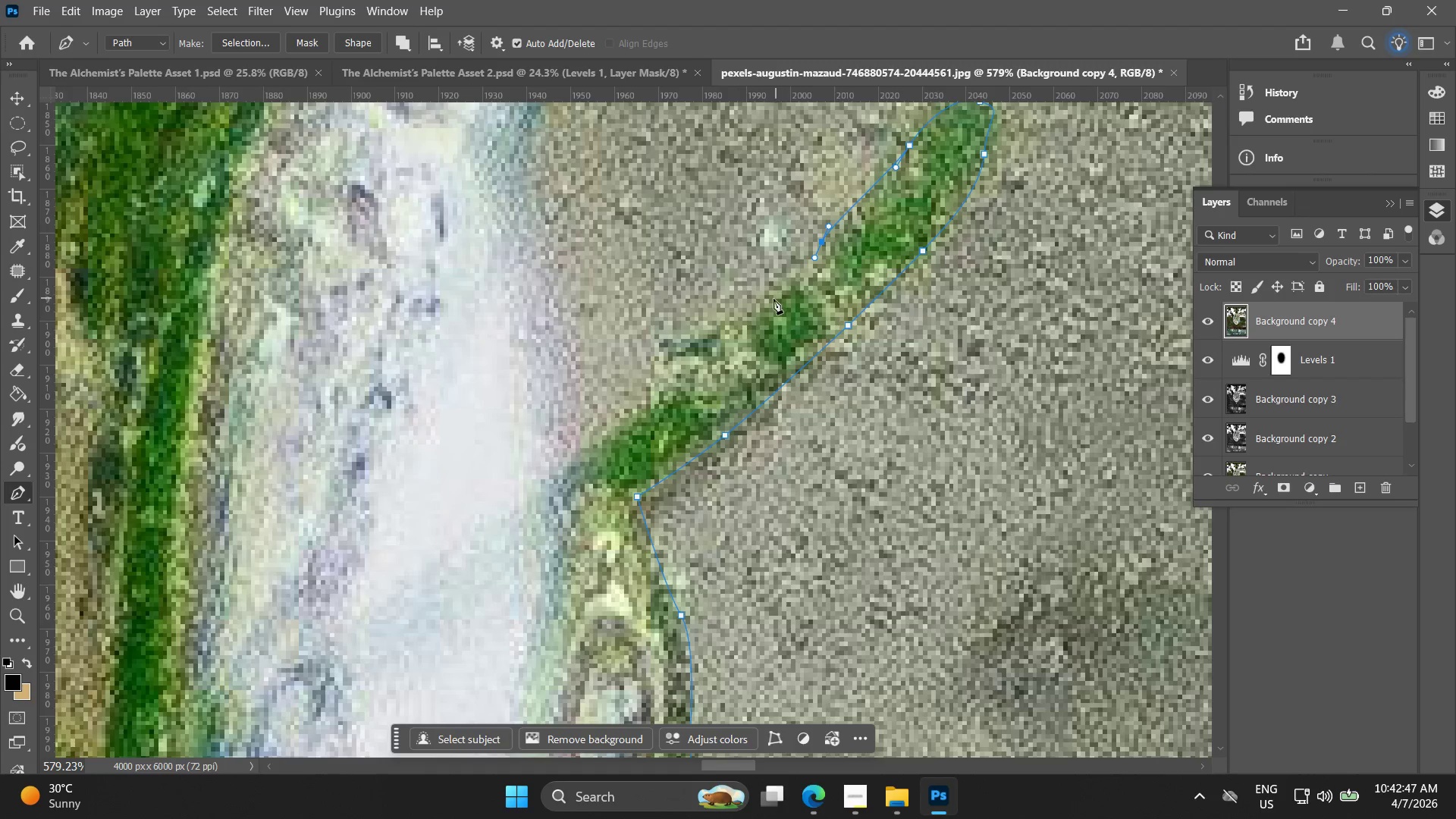 
left_click_drag(start_coordinate=[765, 315], to_coordinate=[748, 319])
 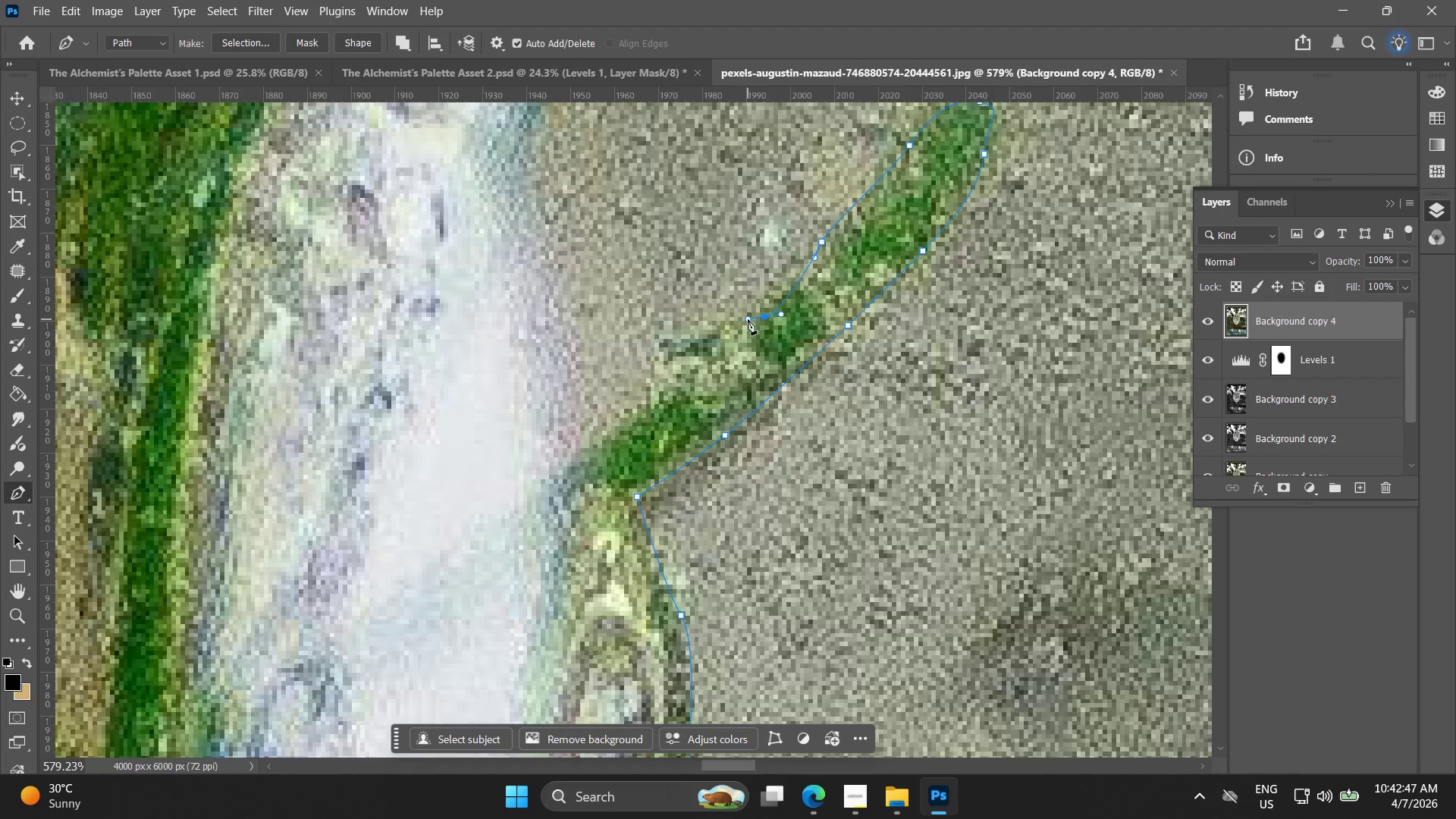 
key(Control+ControlLeft)
 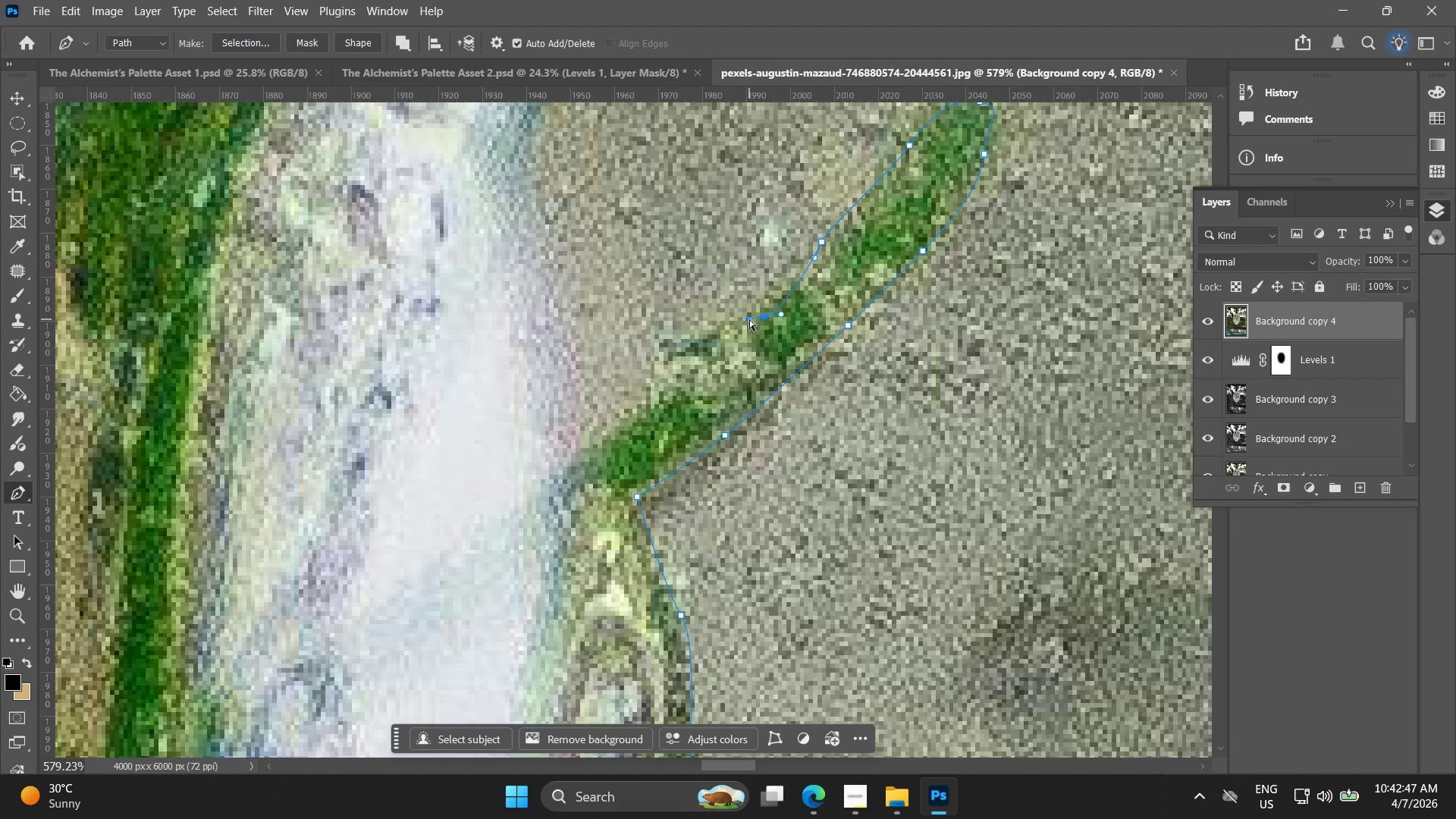 
key(Control+Z)
 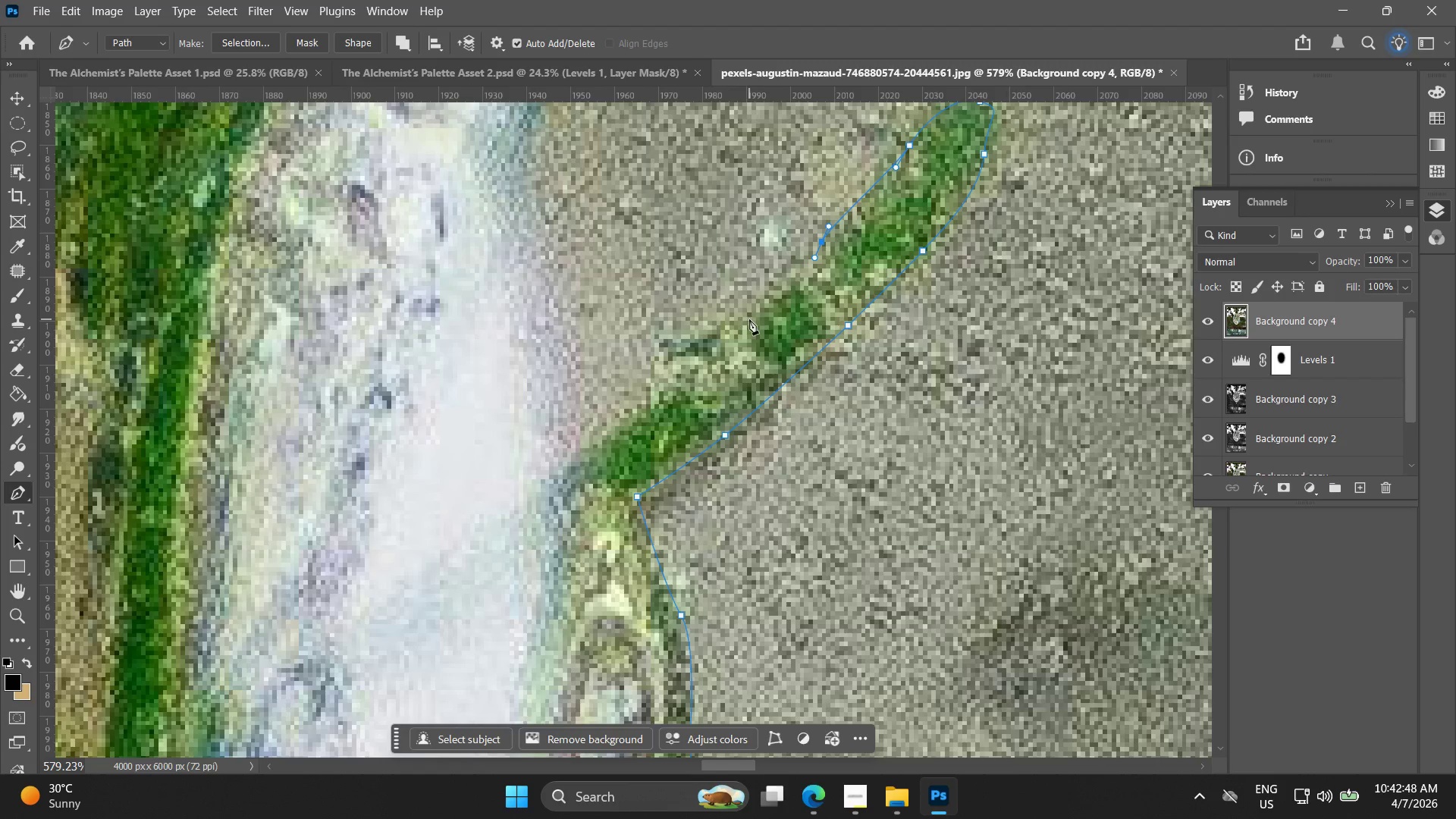 
left_click_drag(start_coordinate=[749, 322], to_coordinate=[726, 347])
 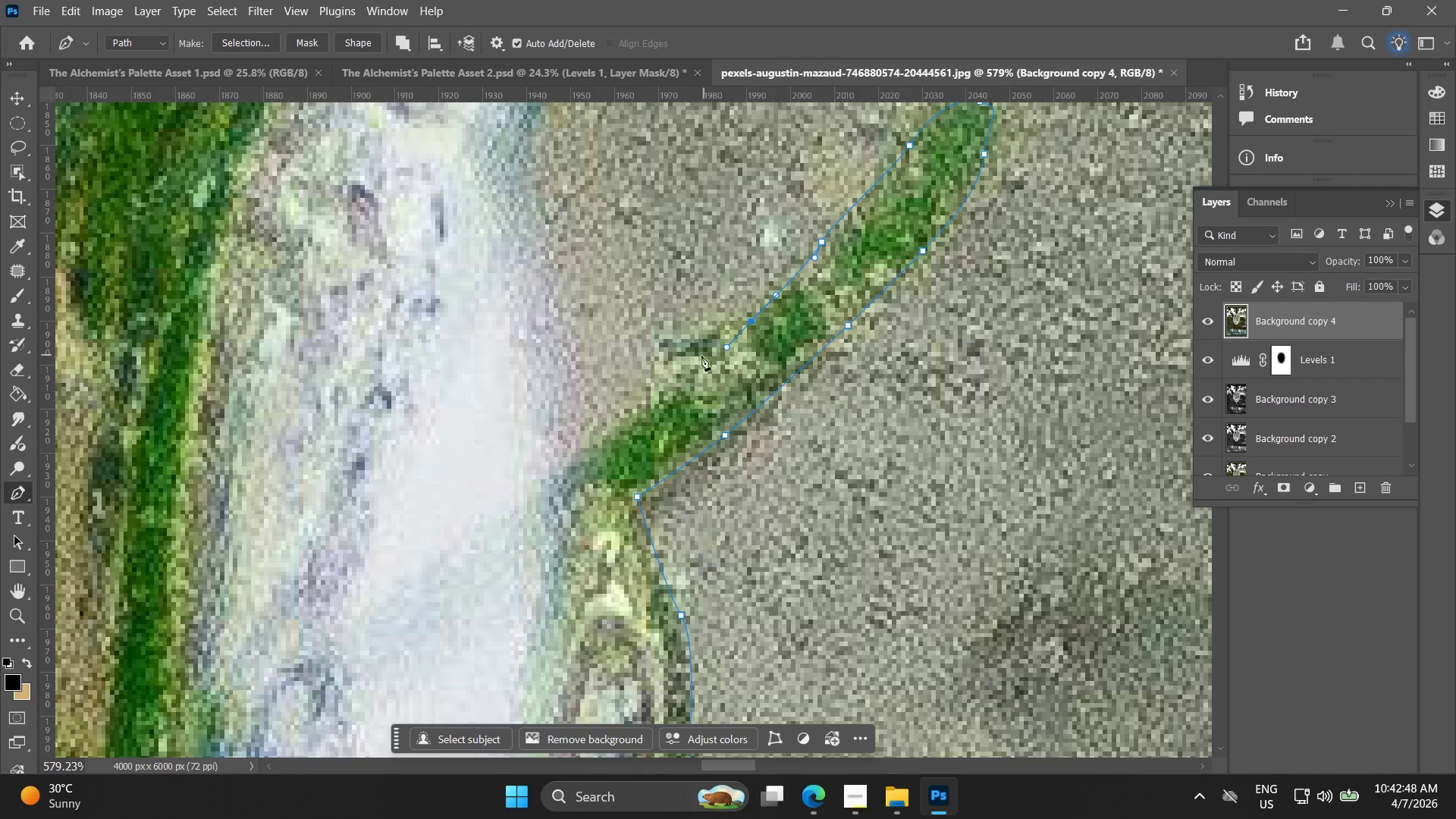 
left_click_drag(start_coordinate=[687, 360], to_coordinate=[662, 384])
 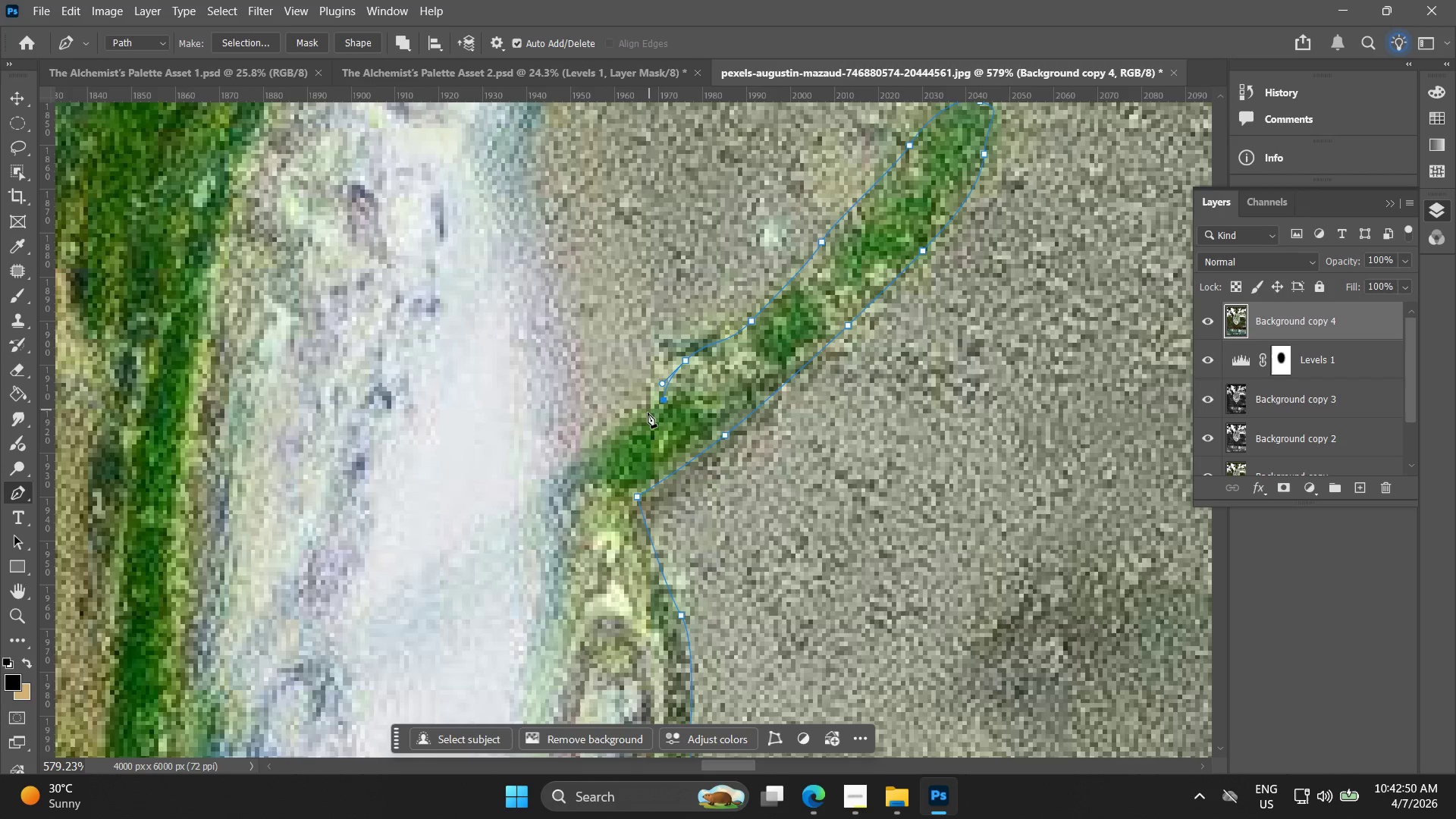 
left_click_drag(start_coordinate=[626, 433], to_coordinate=[624, 437])
 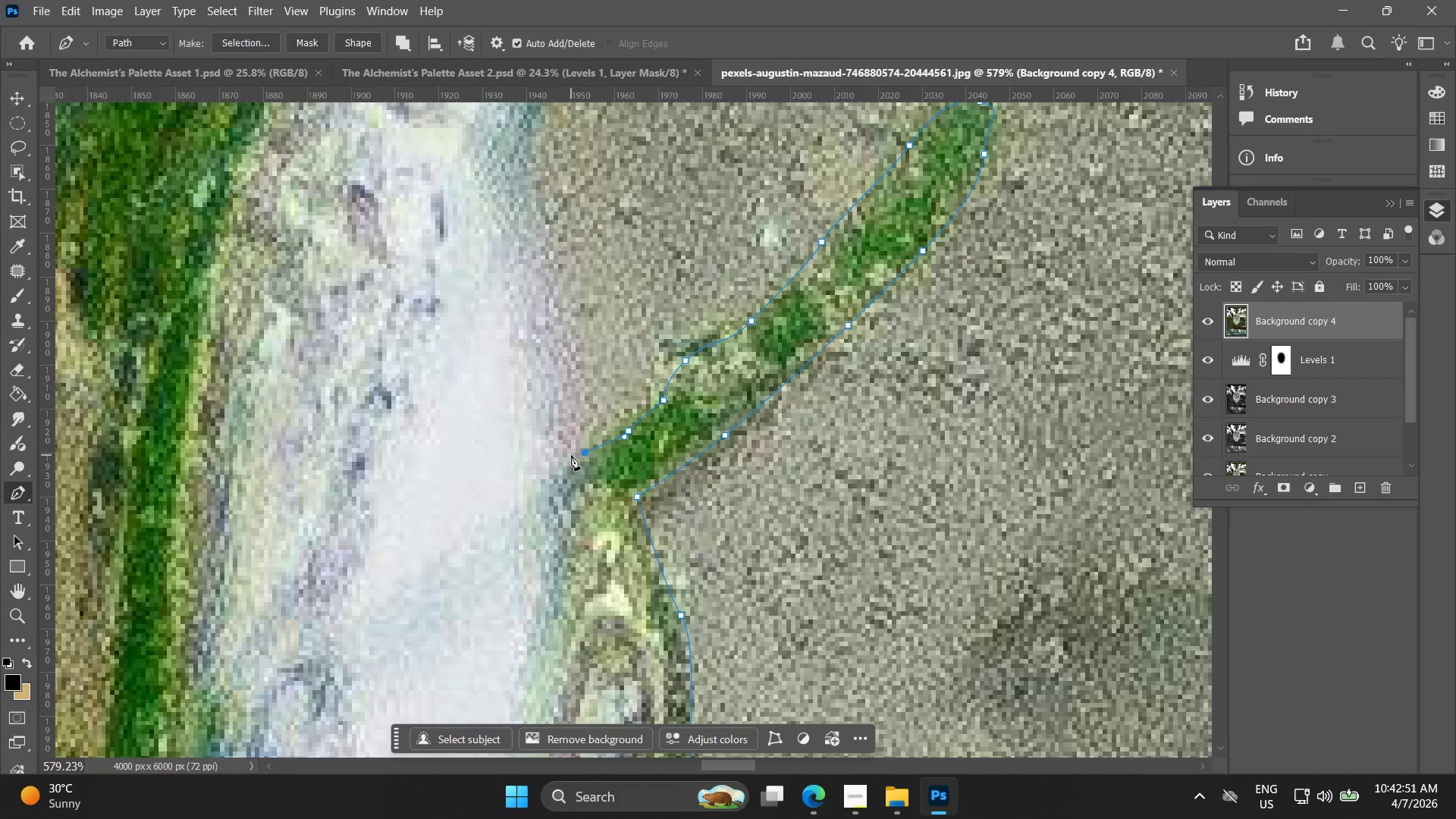 
key(Control+ControlLeft)
 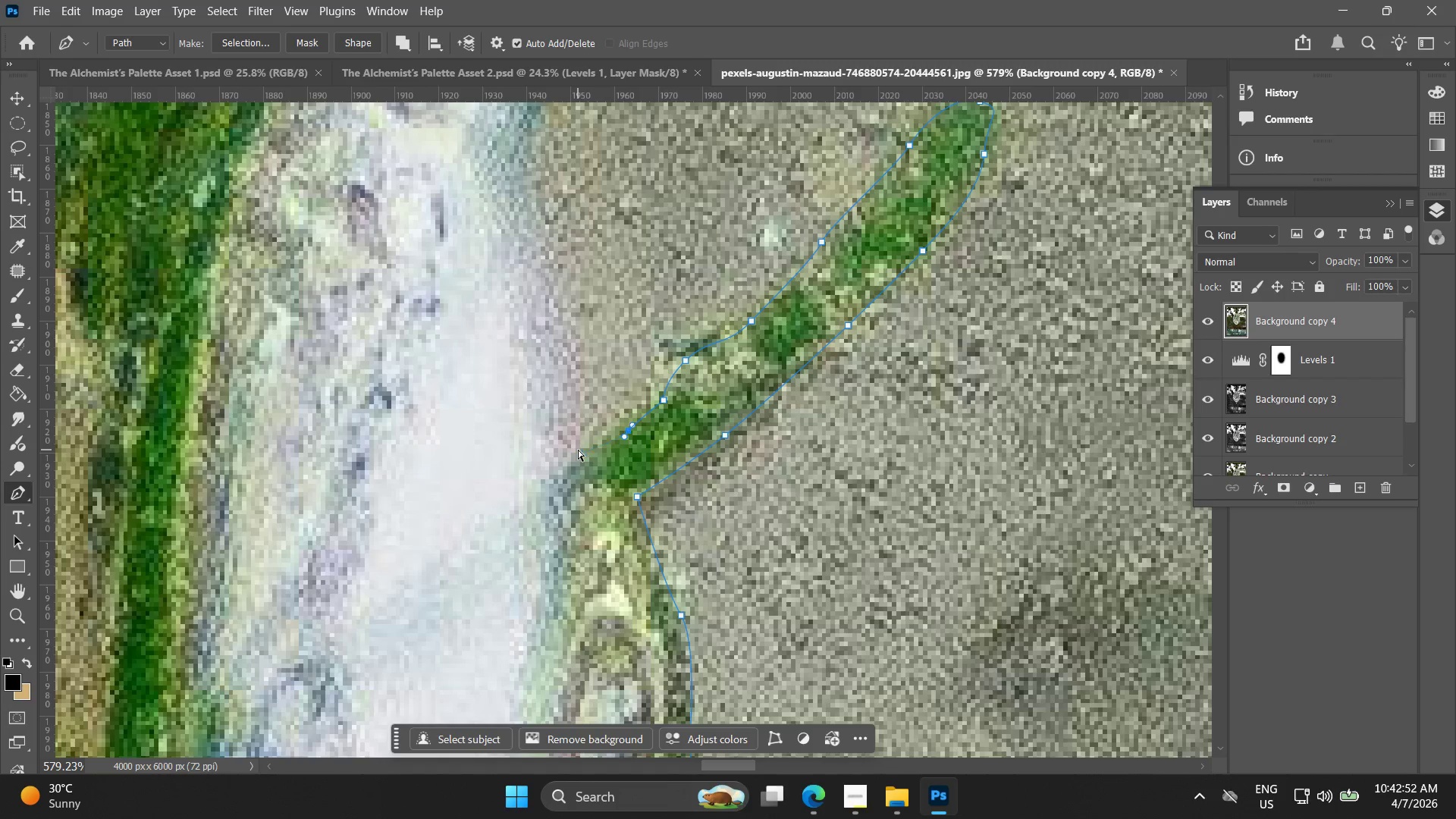 
key(Control+Z)
 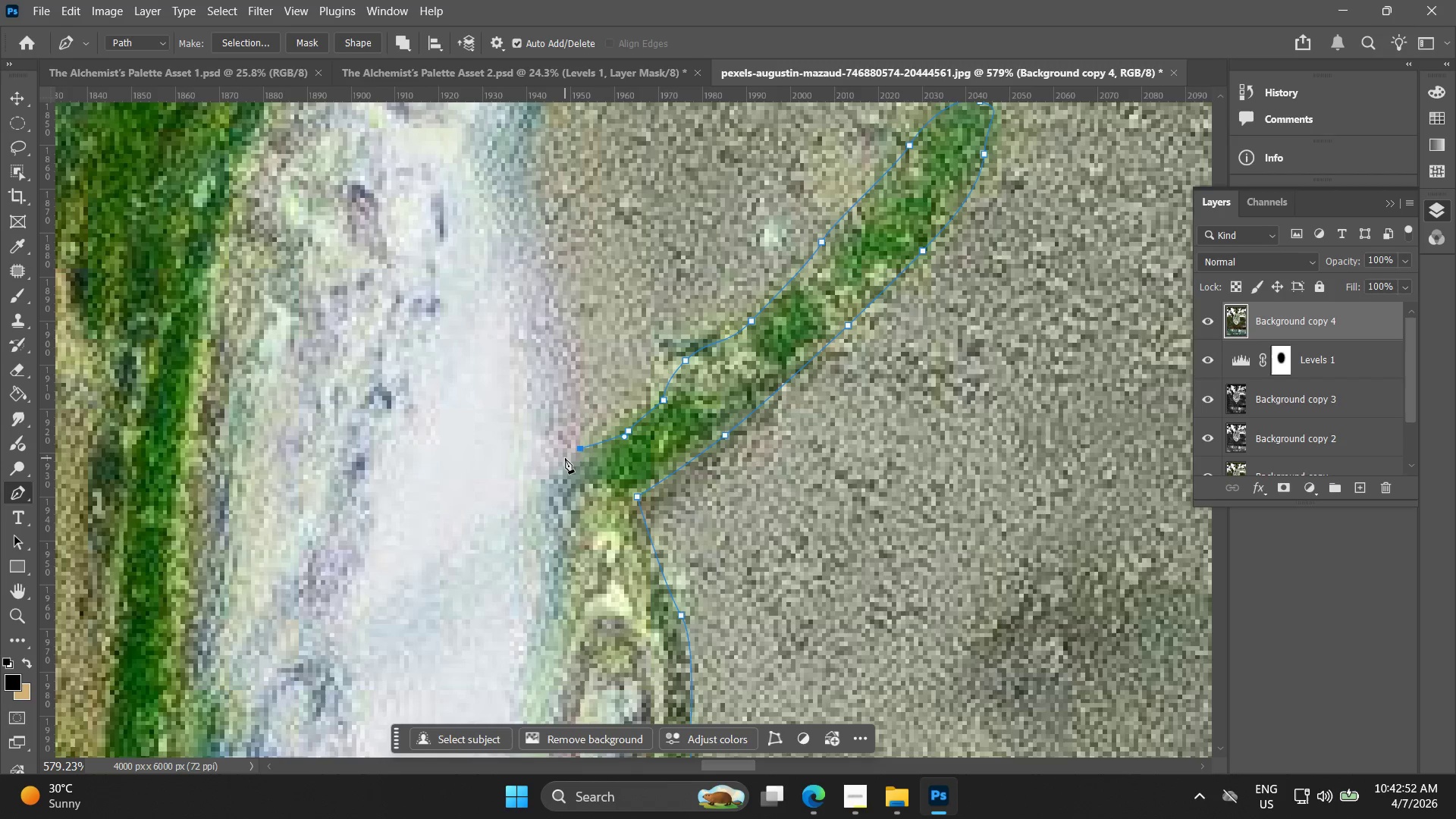 
left_click([565, 458])
 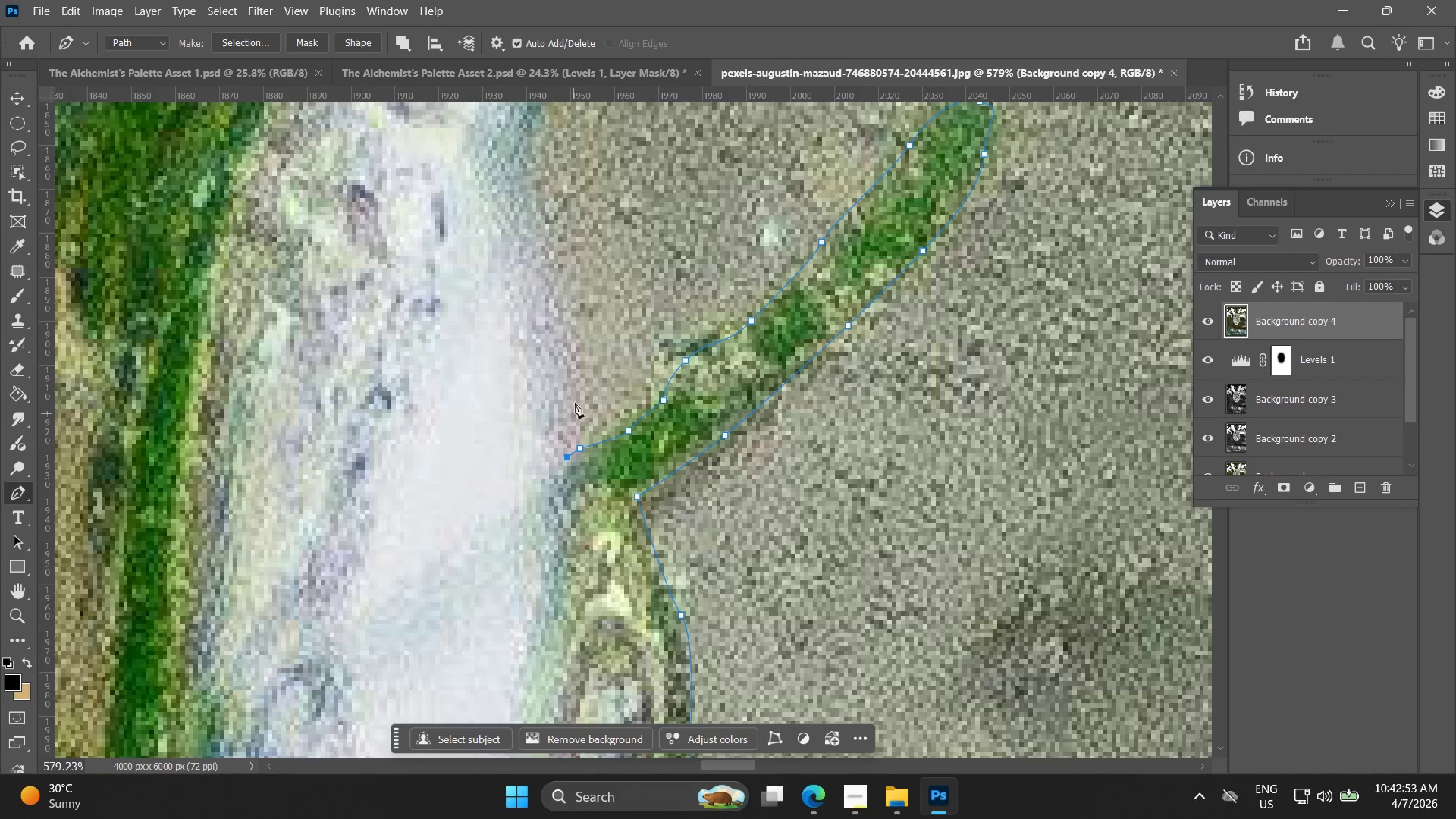 
hold_key(key=AltLeft, duration=0.64)
 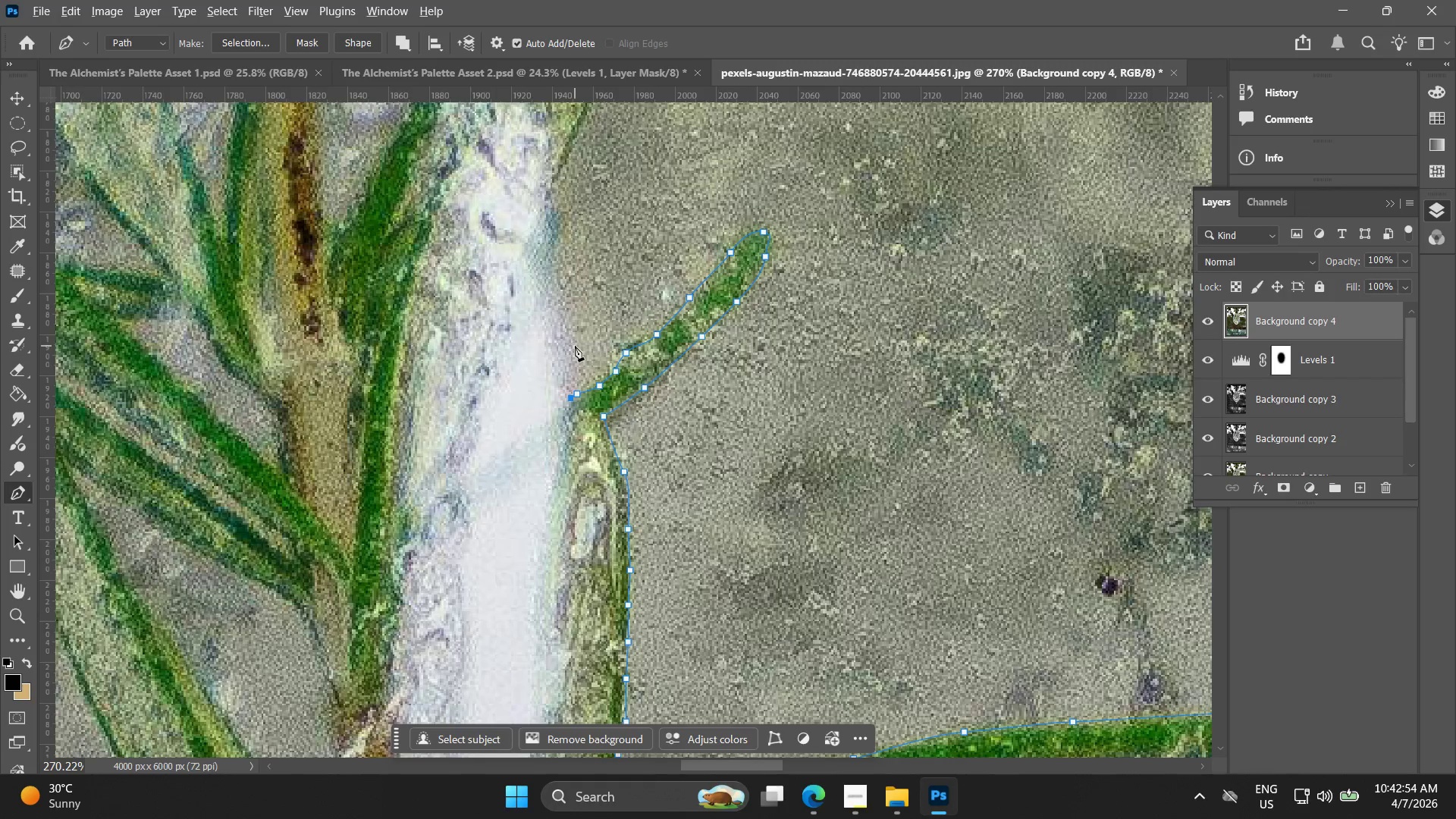 
key(Alt+AltLeft)
 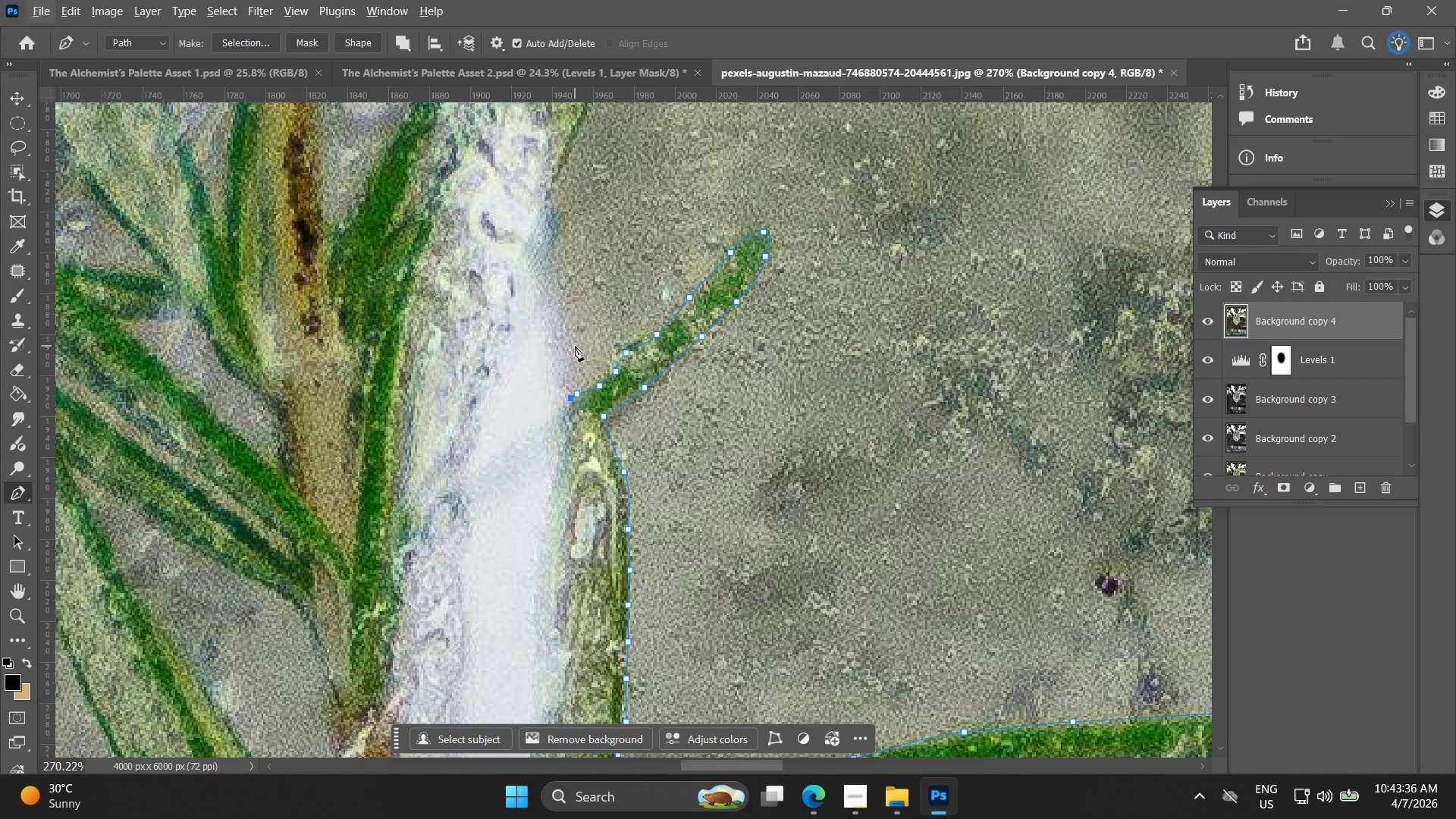 
scroll: coordinate [575, 346], scroll_direction: down, amount: 8.0
 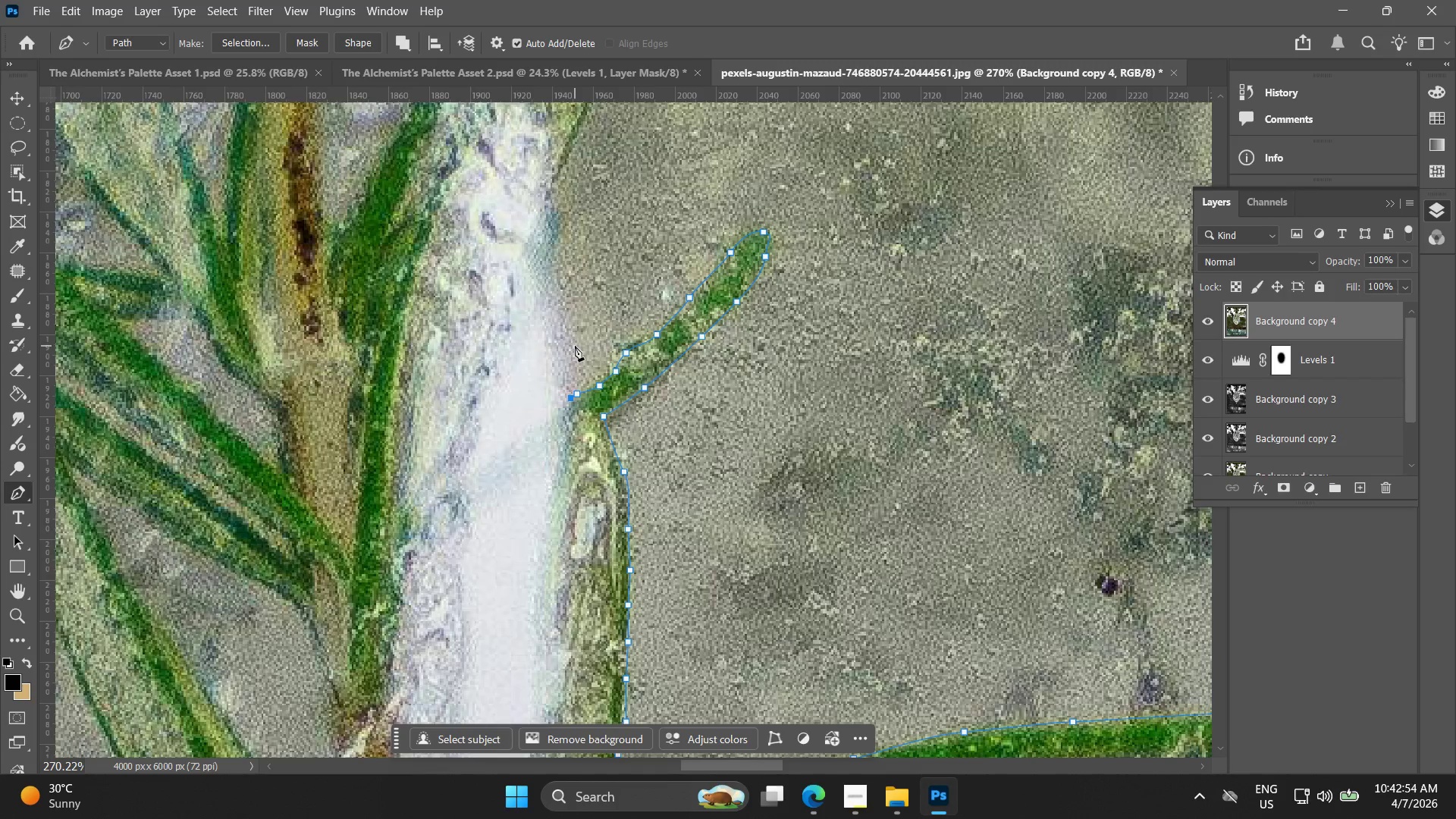 
wait(47.39)
 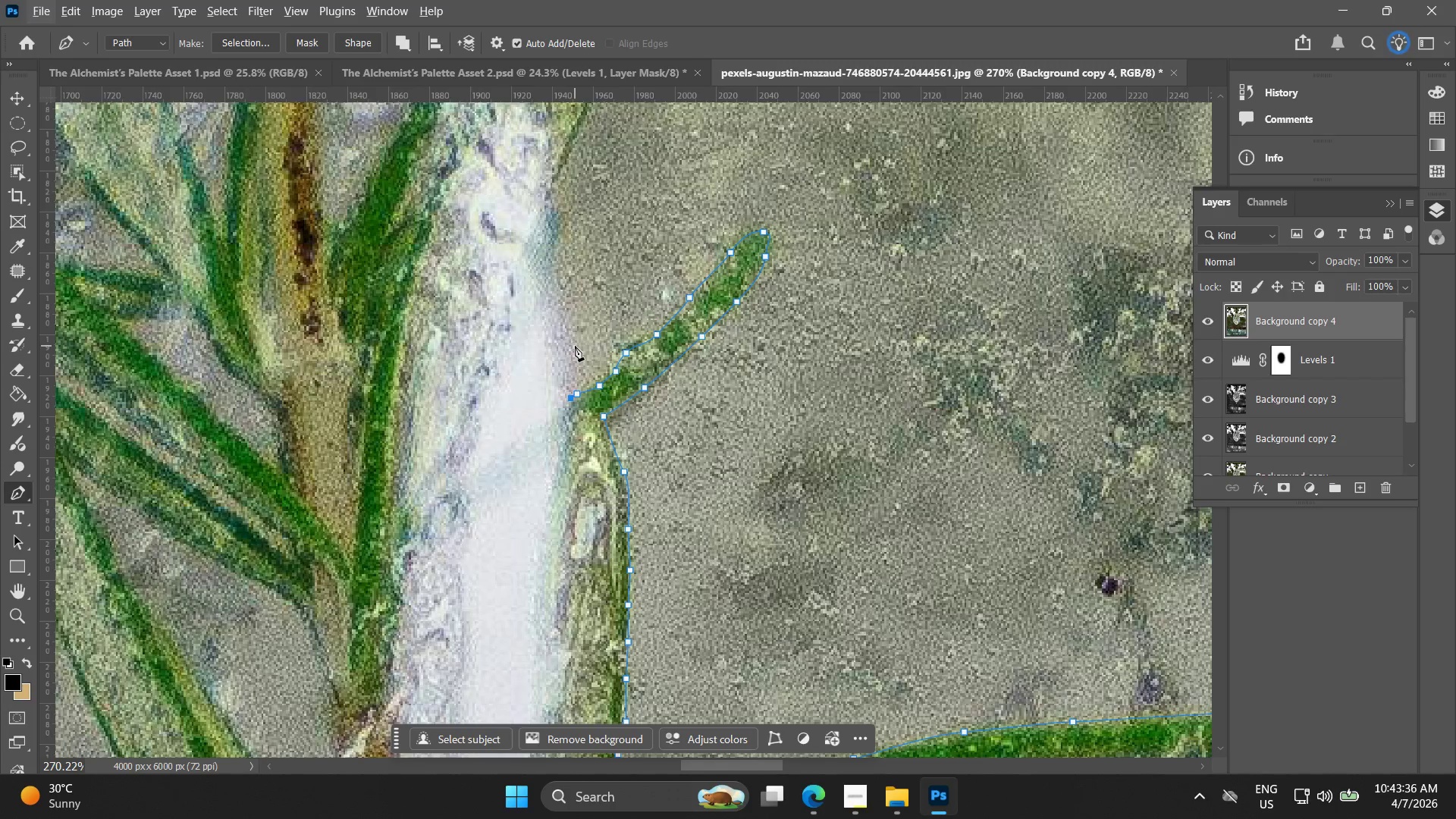 
left_click([547, 205])
 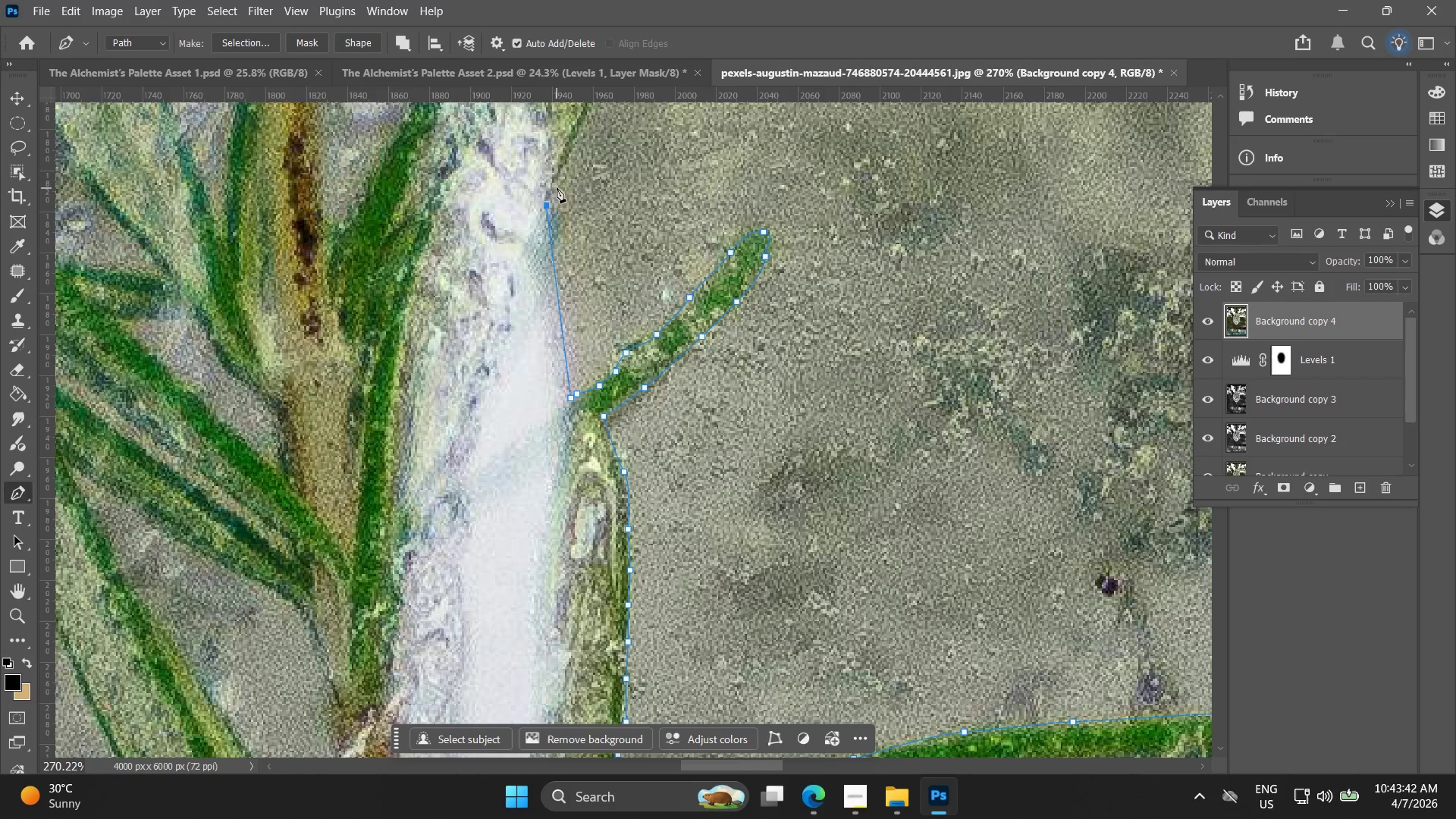 
hold_key(key=Space, duration=0.45)
 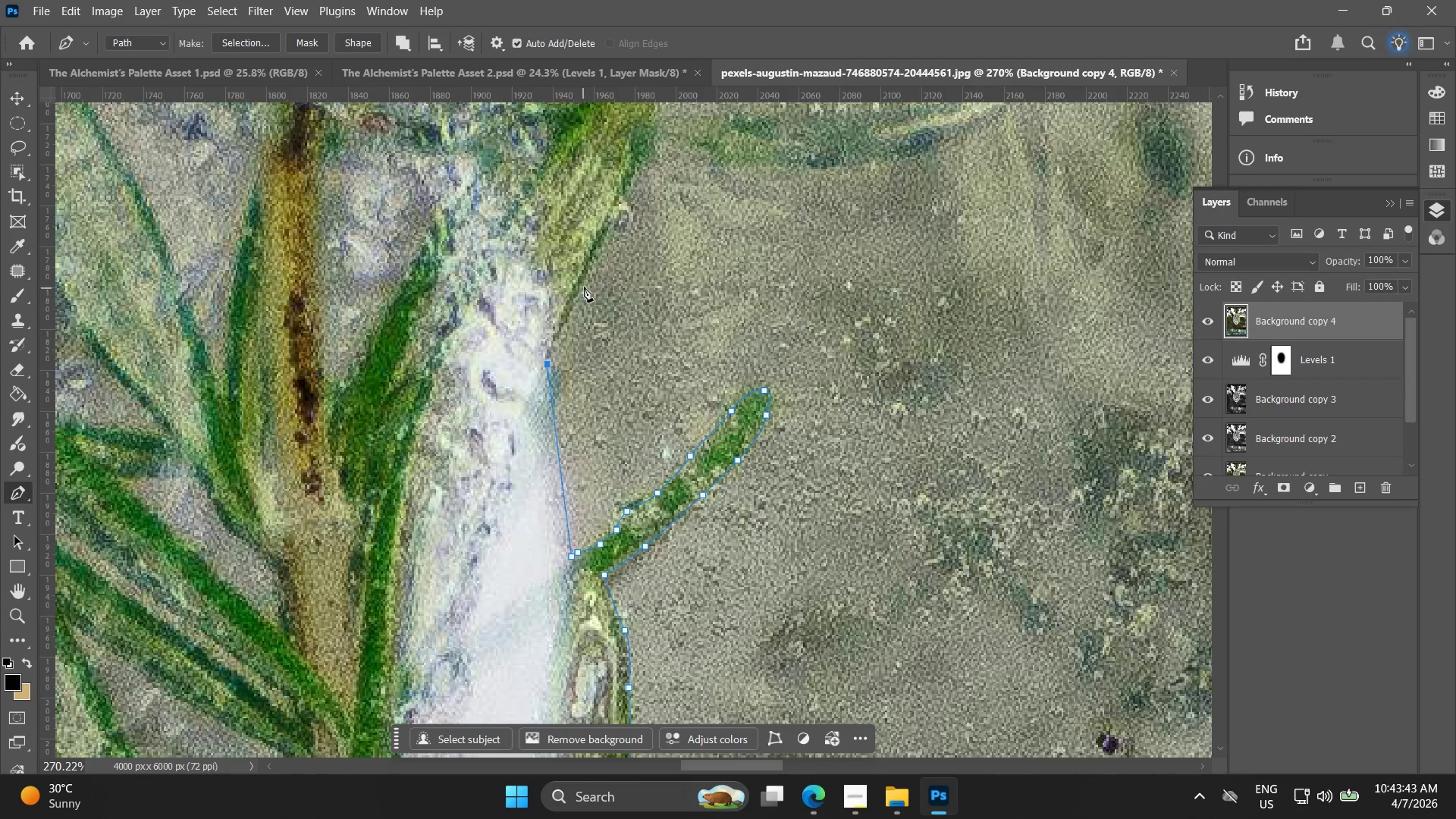 
left_click_drag(start_coordinate=[566, 196], to_coordinate=[566, 354])
 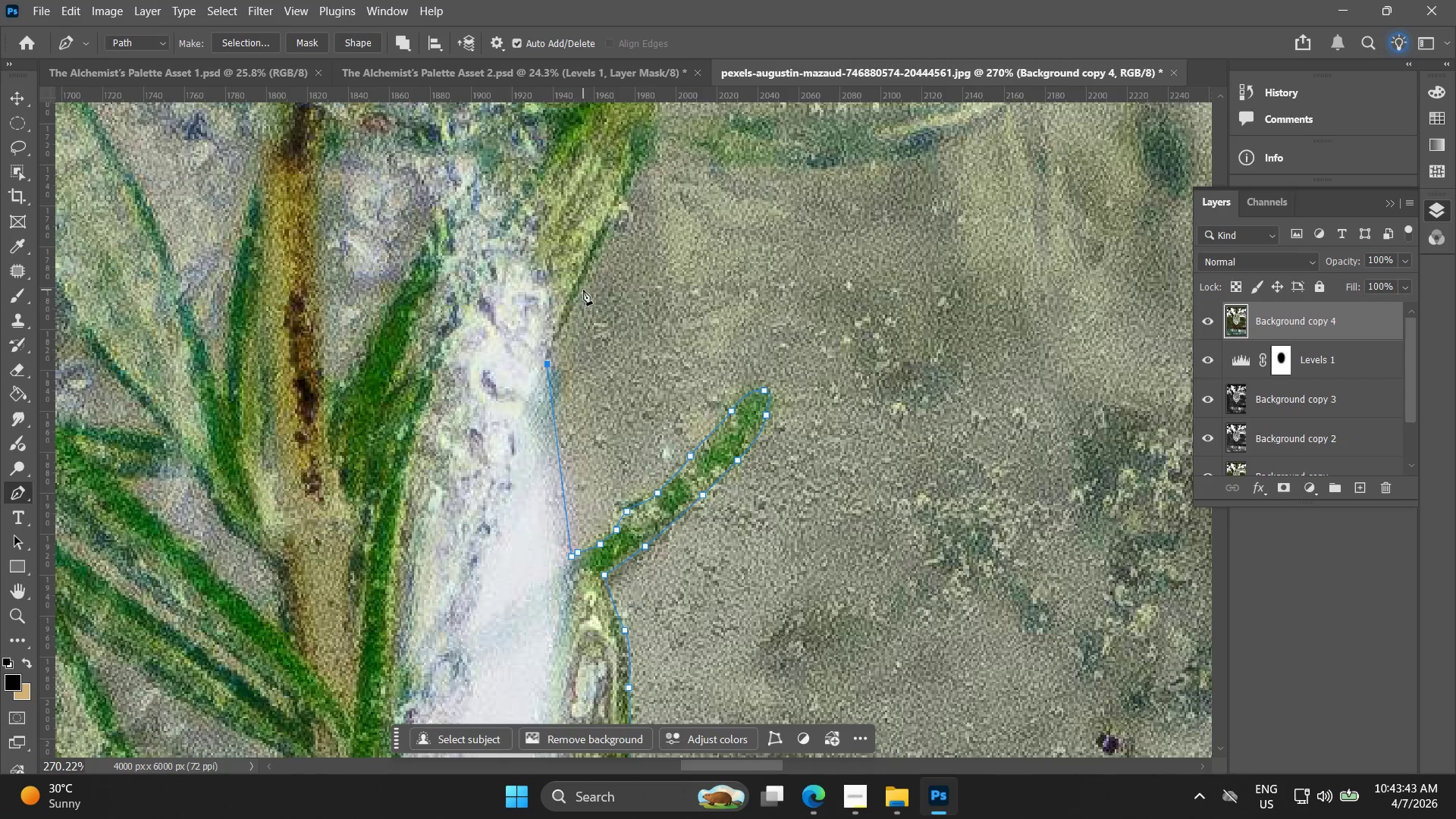 
left_click_drag(start_coordinate=[584, 287], to_coordinate=[598, 256])
 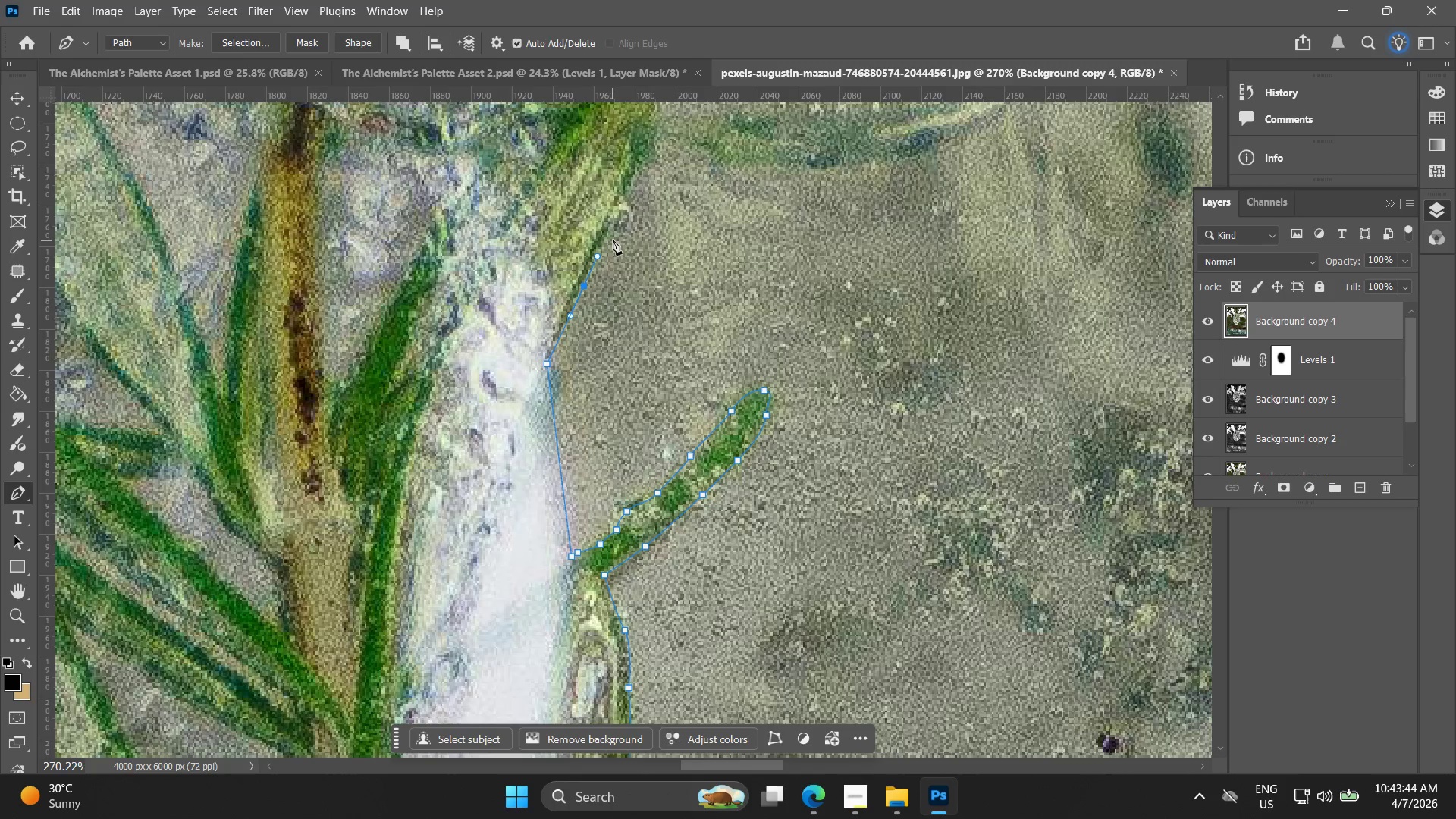 
left_click_drag(start_coordinate=[613, 240], to_coordinate=[614, 233])
 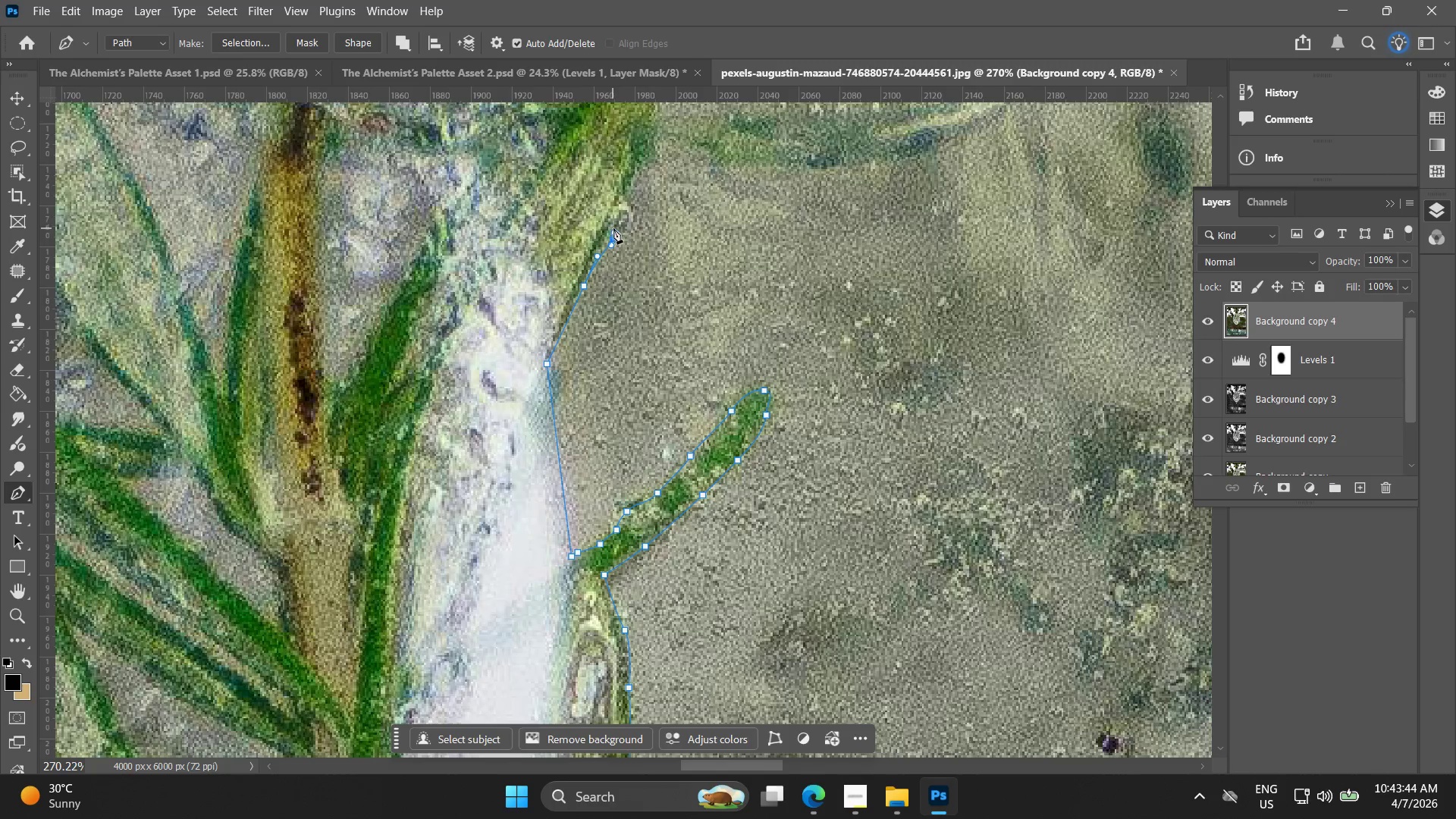 
key(Control+ControlLeft)
 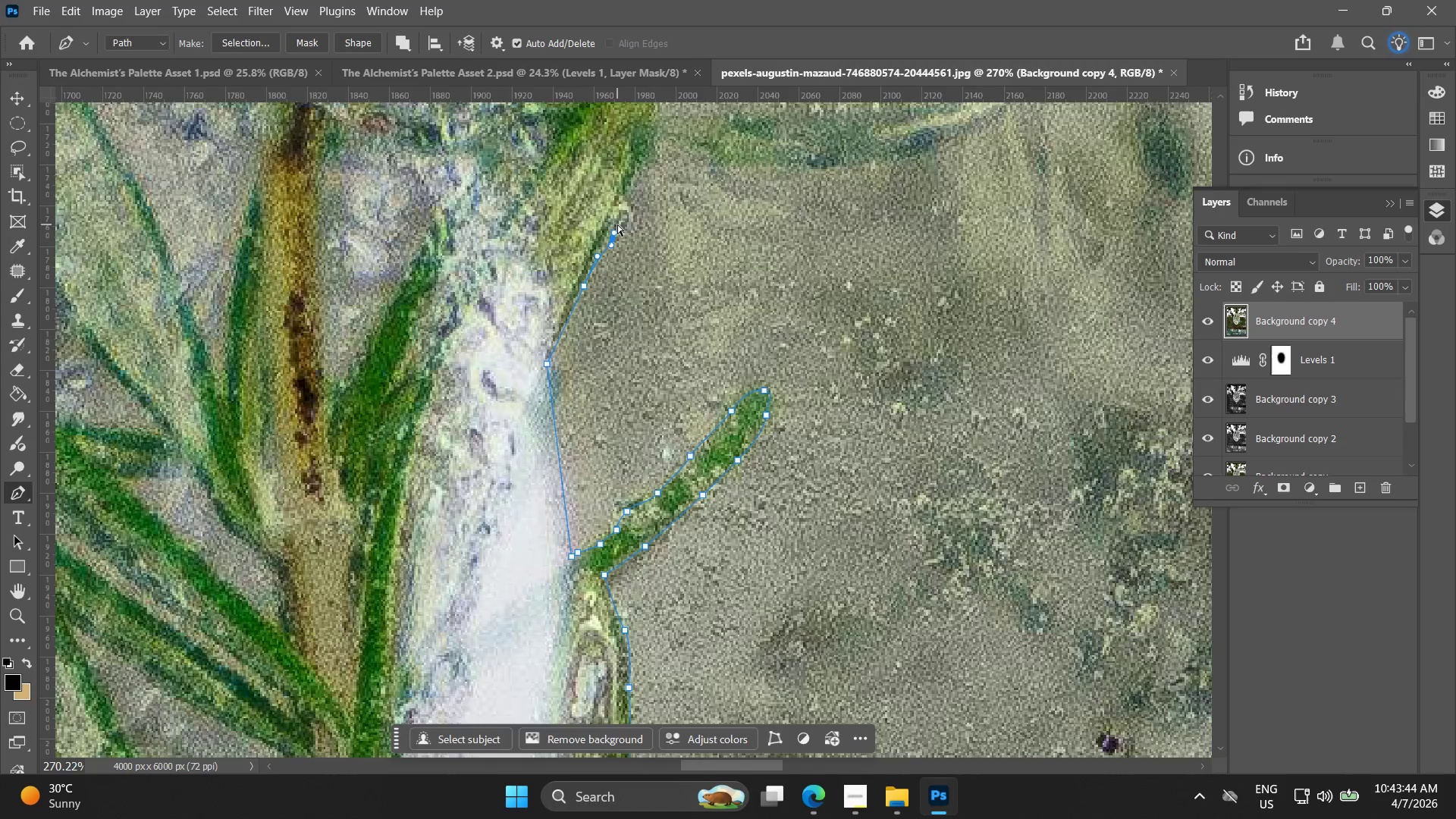 
key(Control+Z)
 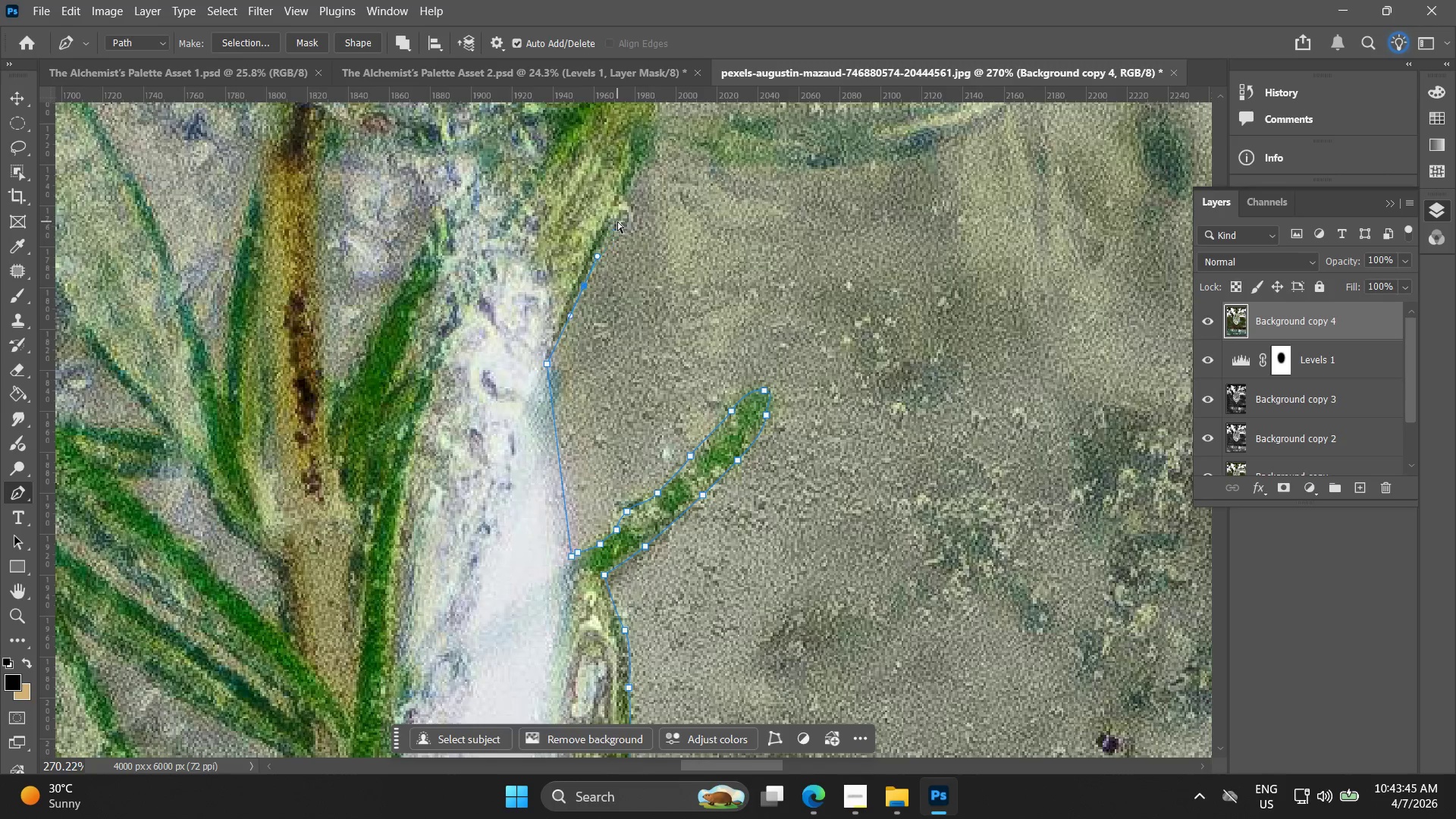 
left_click([617, 221])
 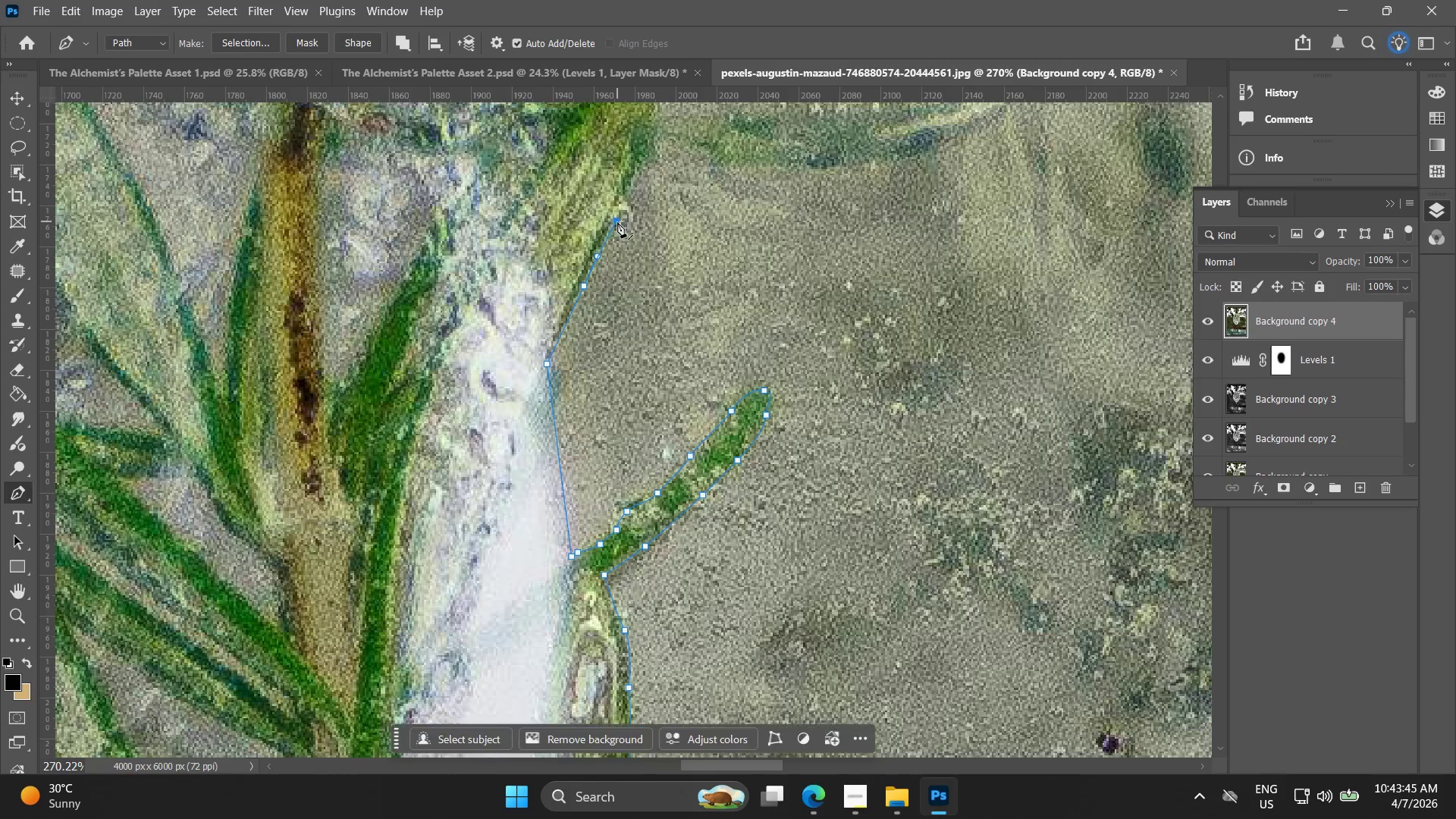 
hold_key(key=Space, duration=0.48)
 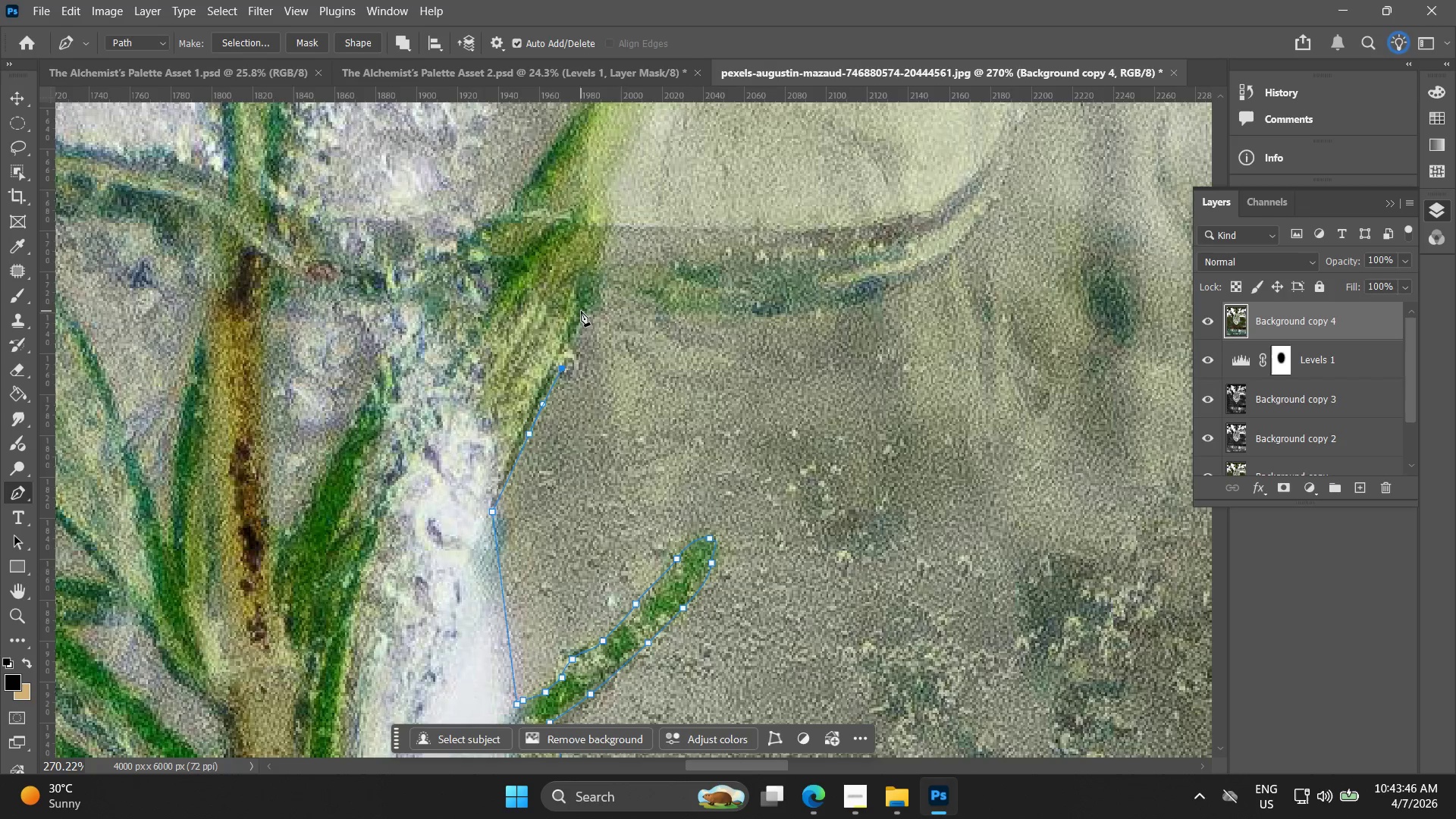 
left_click_drag(start_coordinate=[609, 216], to_coordinate=[554, 364])
 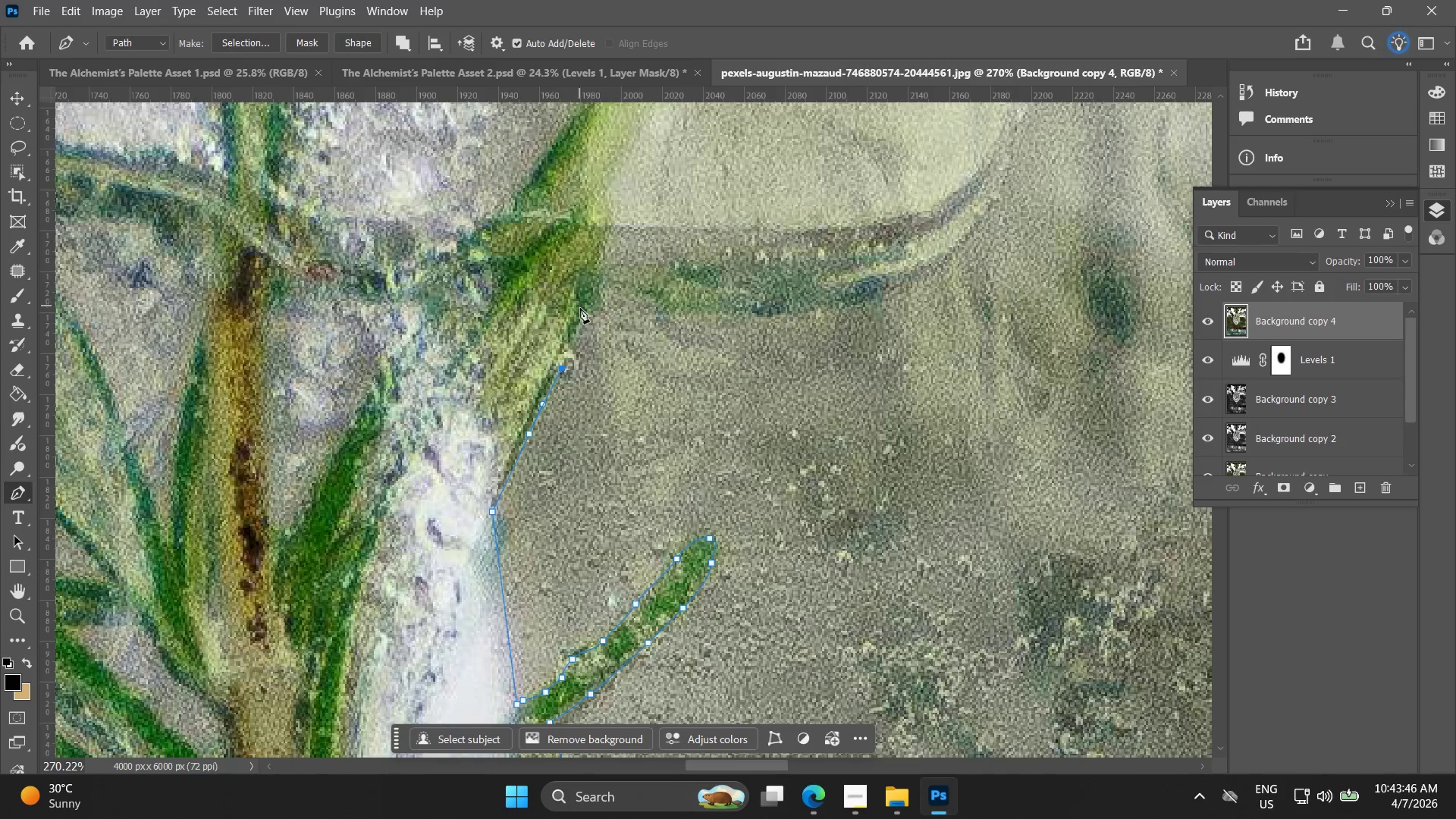 
left_click([581, 311])
 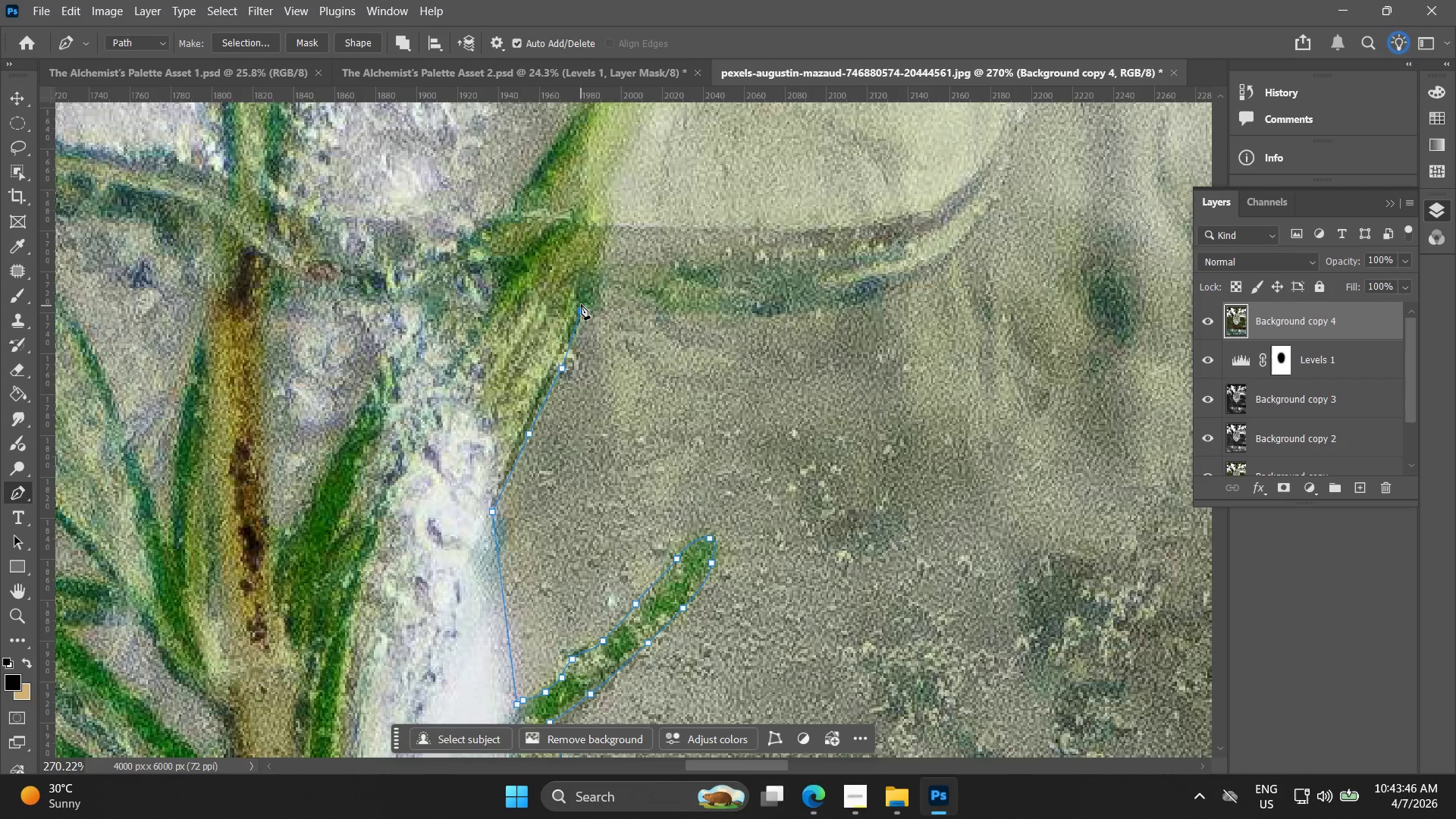 
hold_key(key=AltLeft, duration=1.5)
 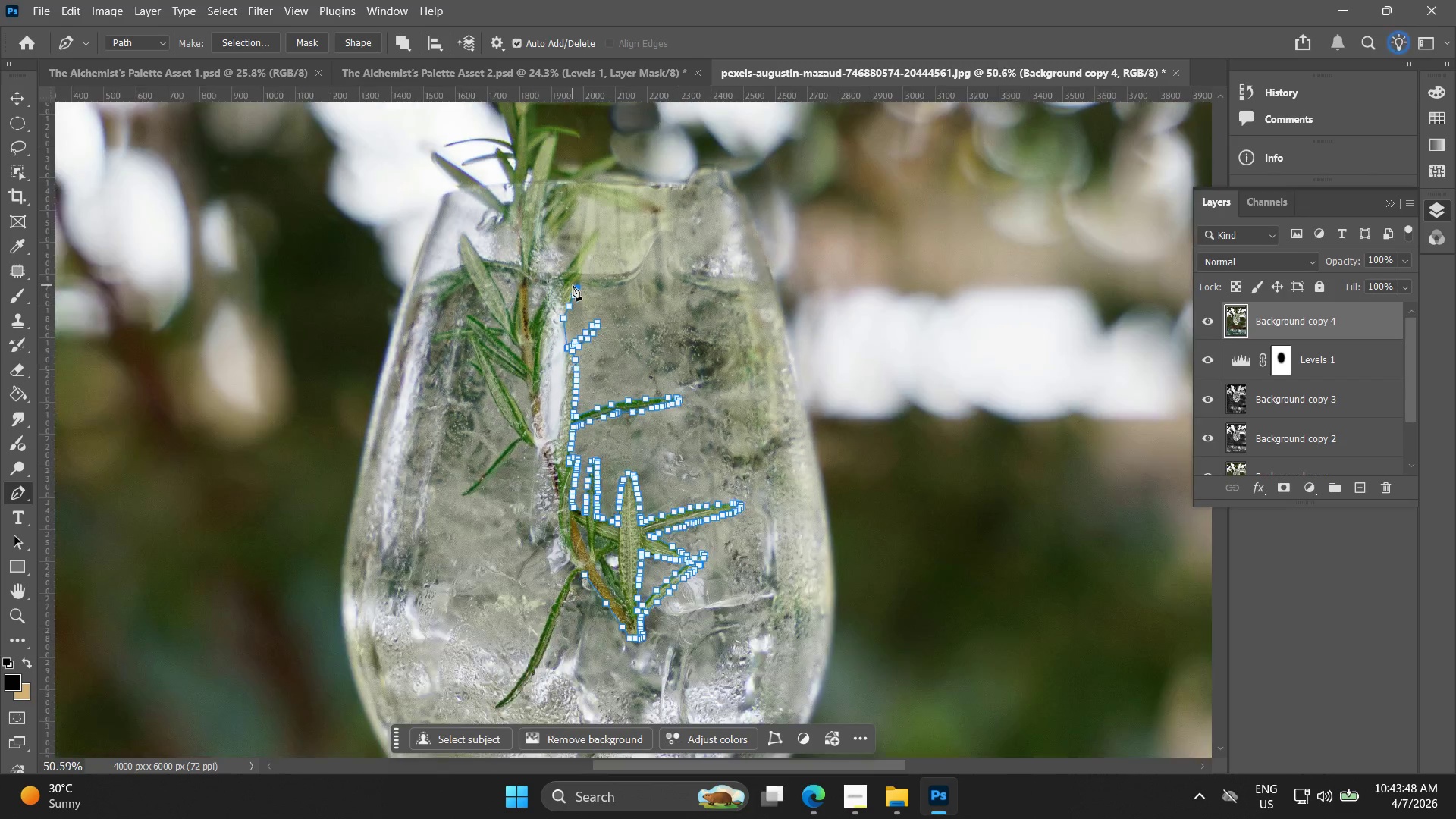 
hold_key(key=AltLeft, duration=1.52)
 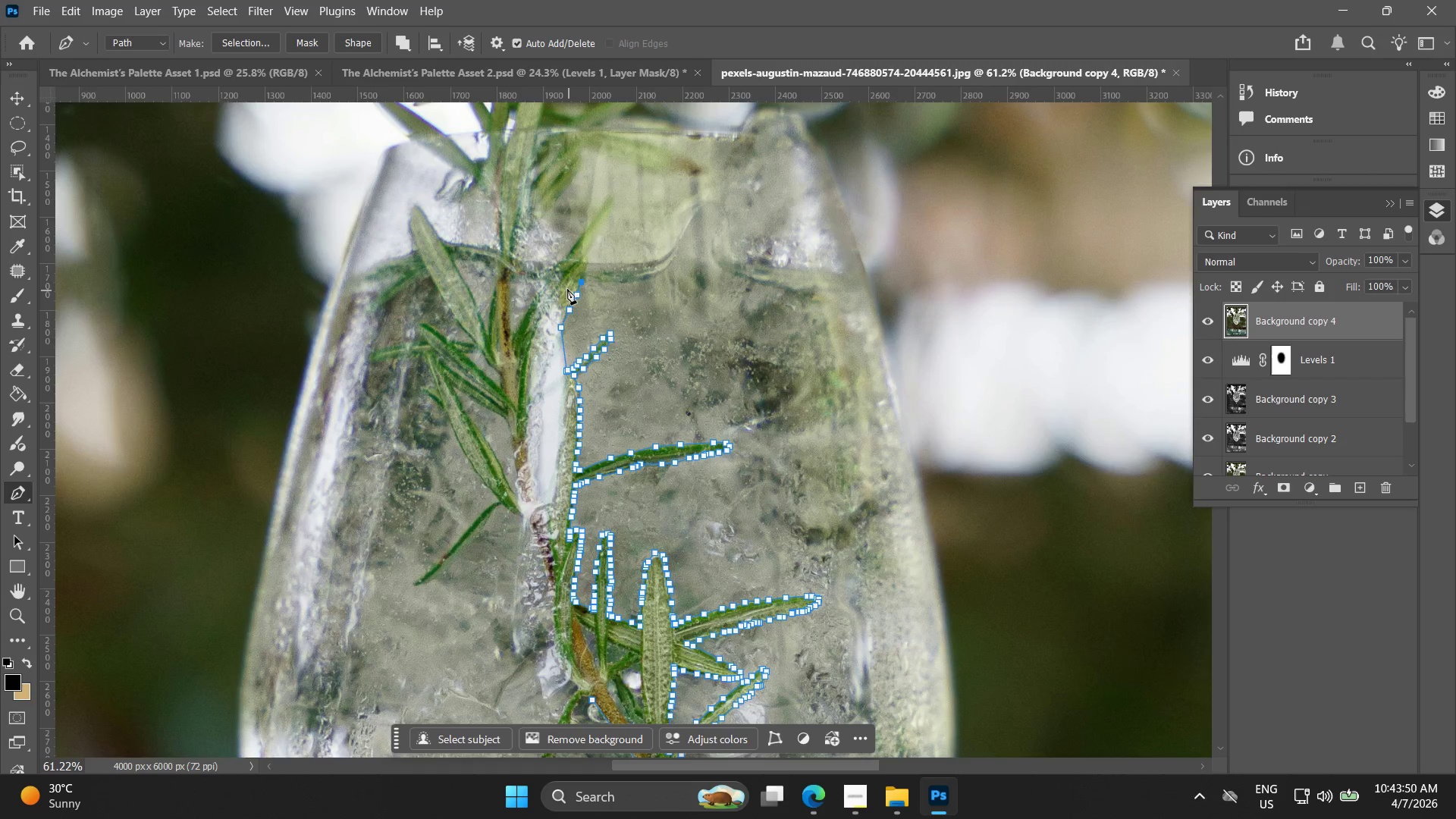 
scroll: coordinate [573, 285], scroll_direction: down, amount: 20.0
 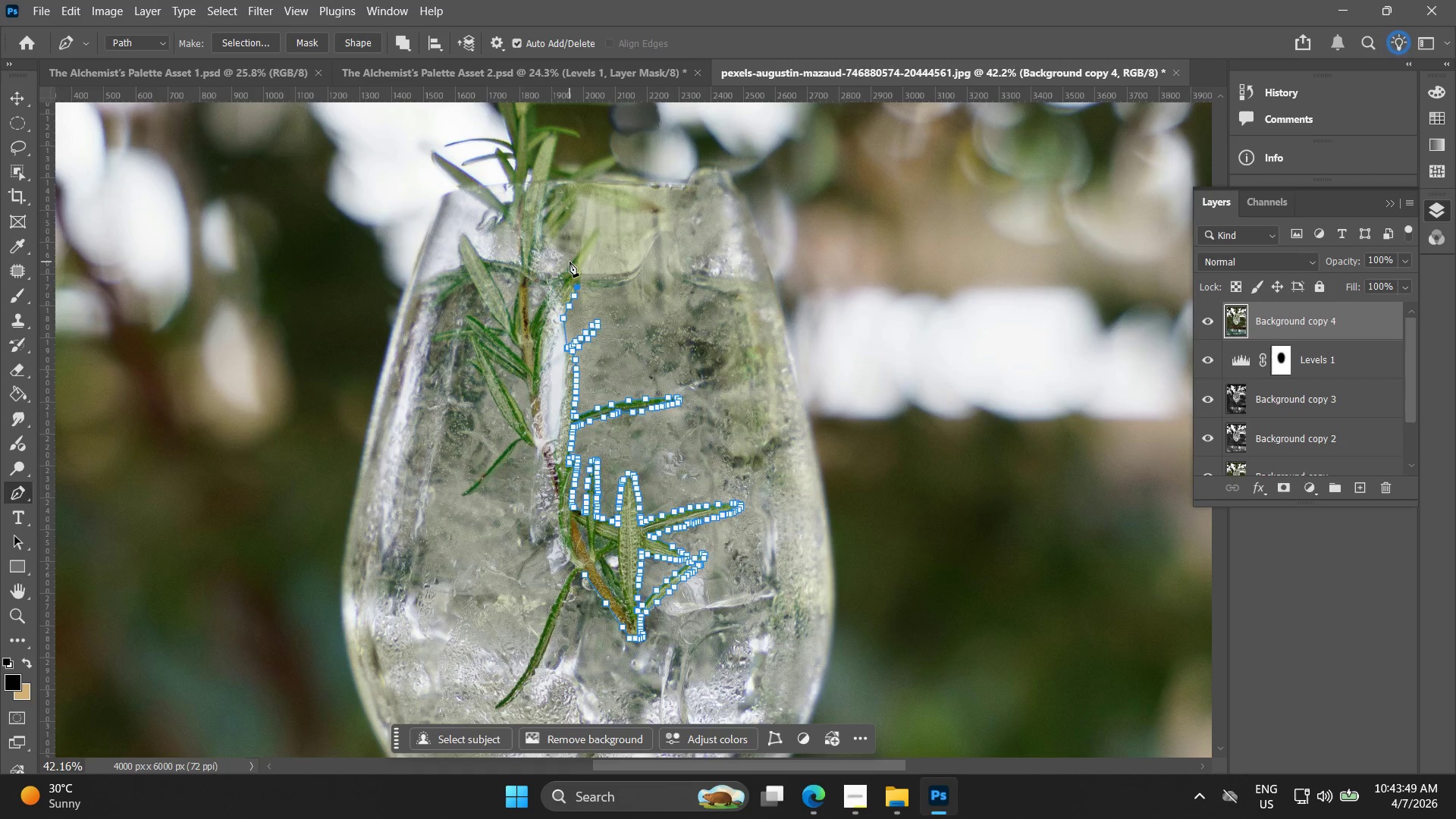 
hold_key(key=AltLeft, duration=1.34)
scroll: coordinate [568, 268], scroll_direction: up, amount: 14.0
 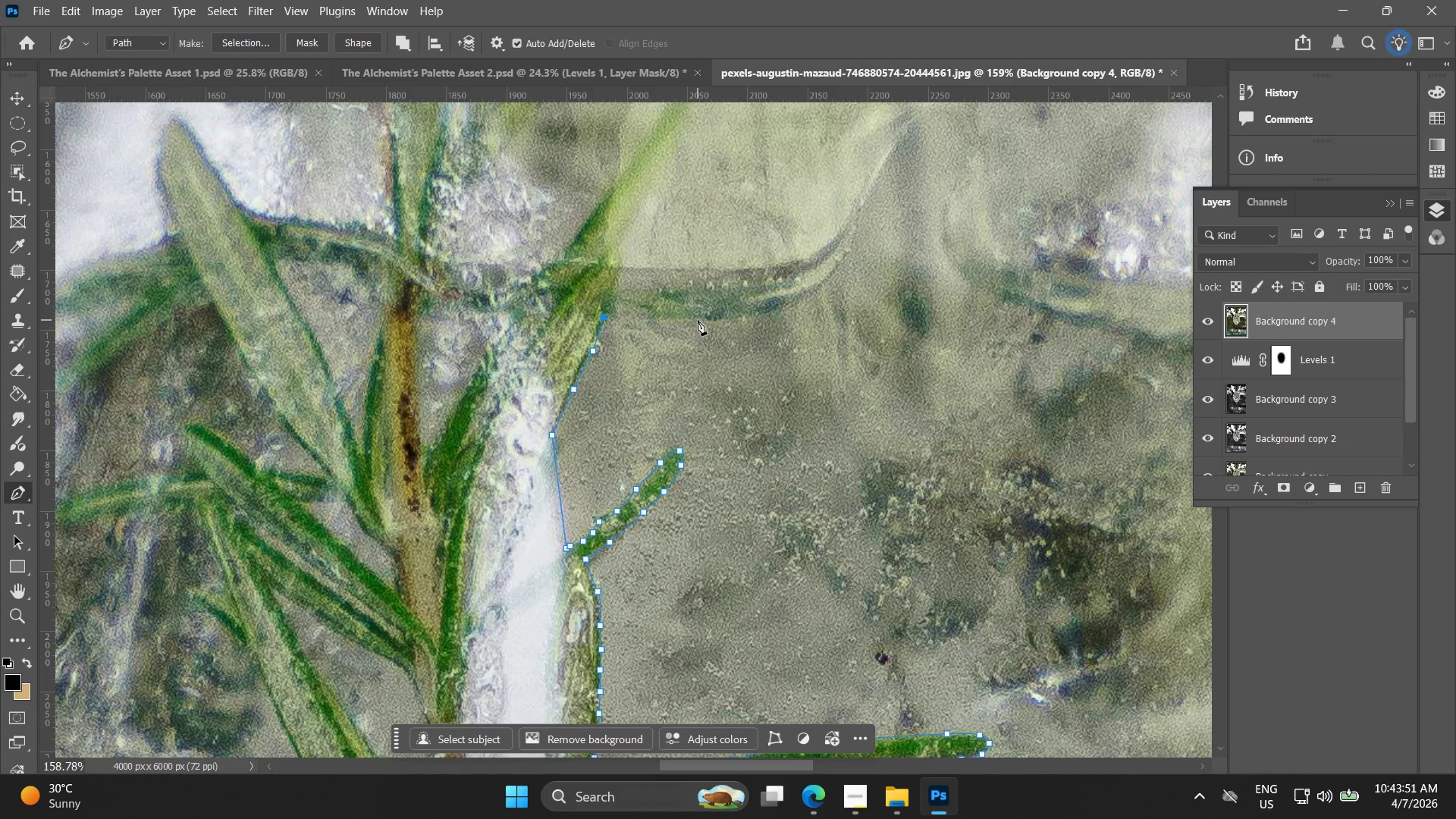 
left_click_drag(start_coordinate=[700, 318], to_coordinate=[733, 319])
 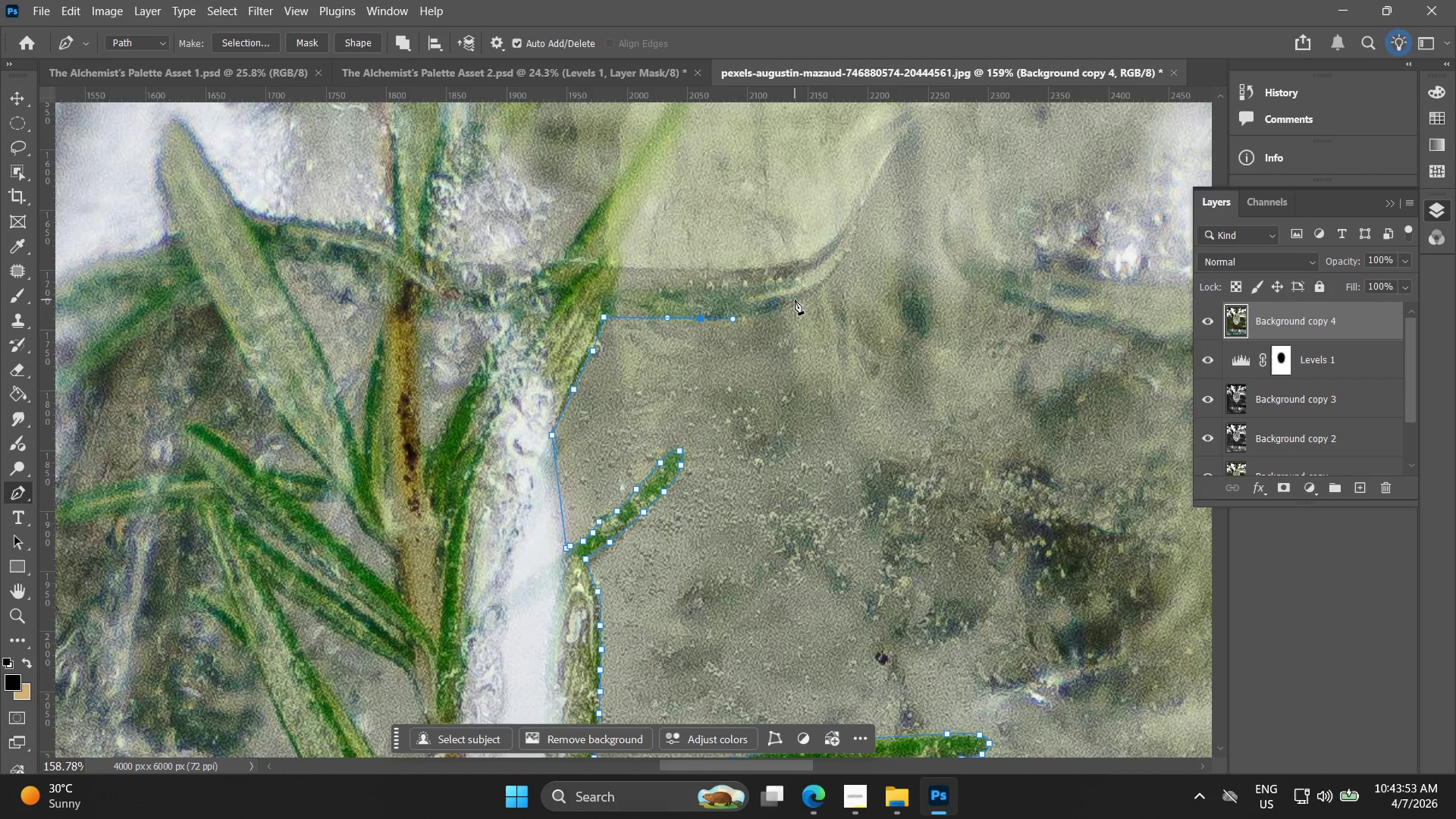 
left_click_drag(start_coordinate=[796, 300], to_coordinate=[818, 287])
 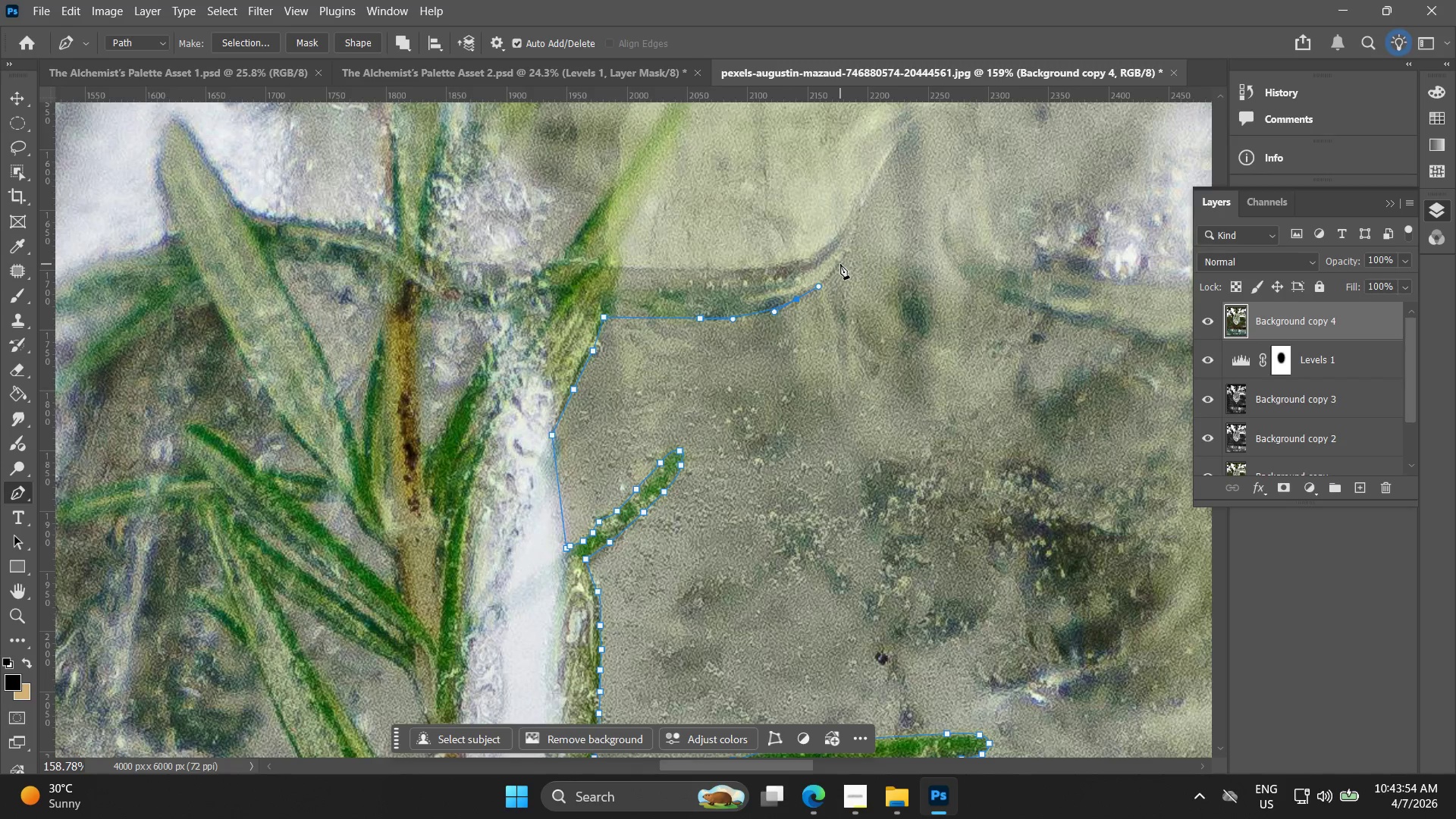 
left_click_drag(start_coordinate=[841, 259], to_coordinate=[845, 254])
 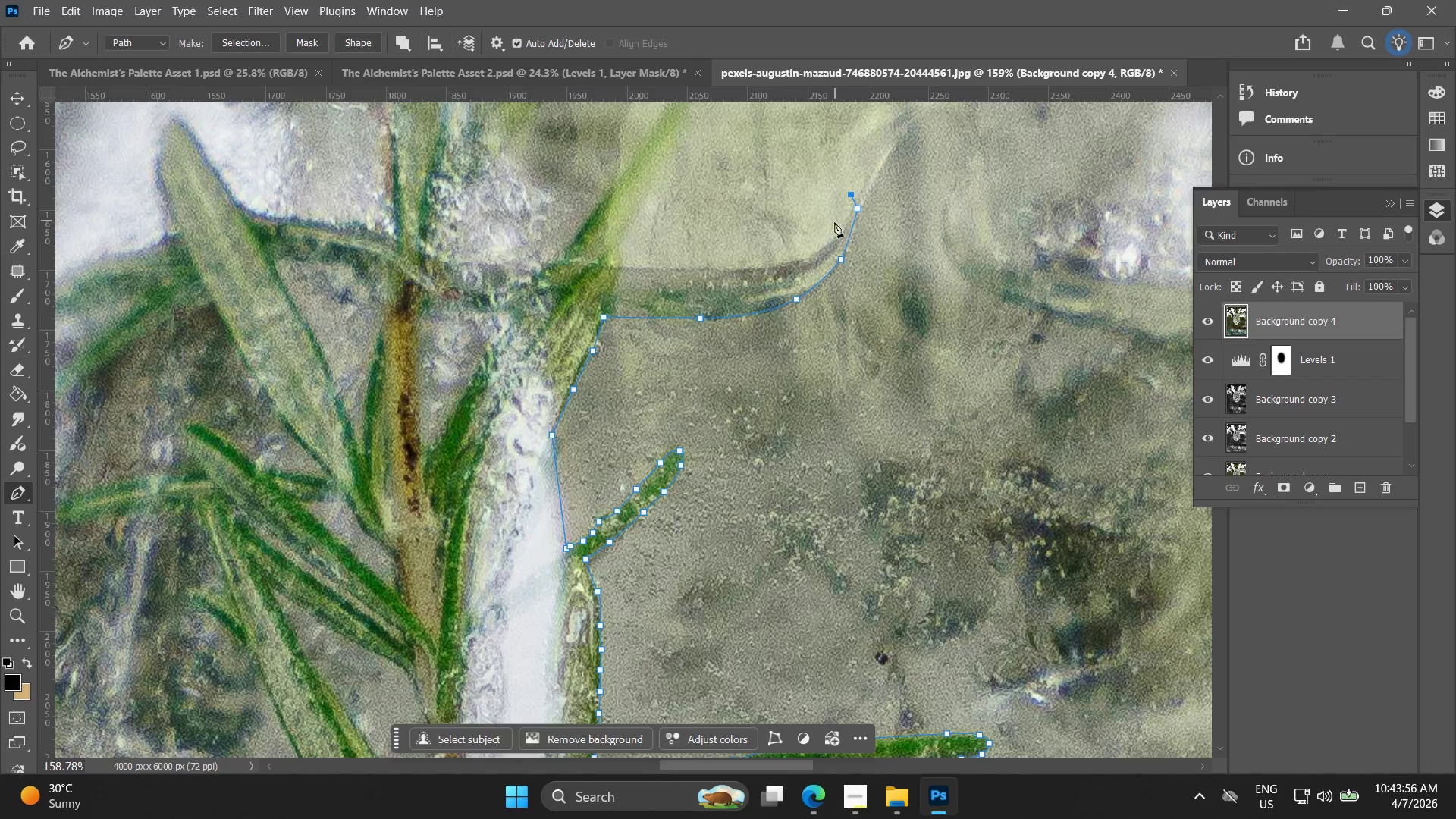 
left_click_drag(start_coordinate=[775, 261], to_coordinate=[746, 264])
 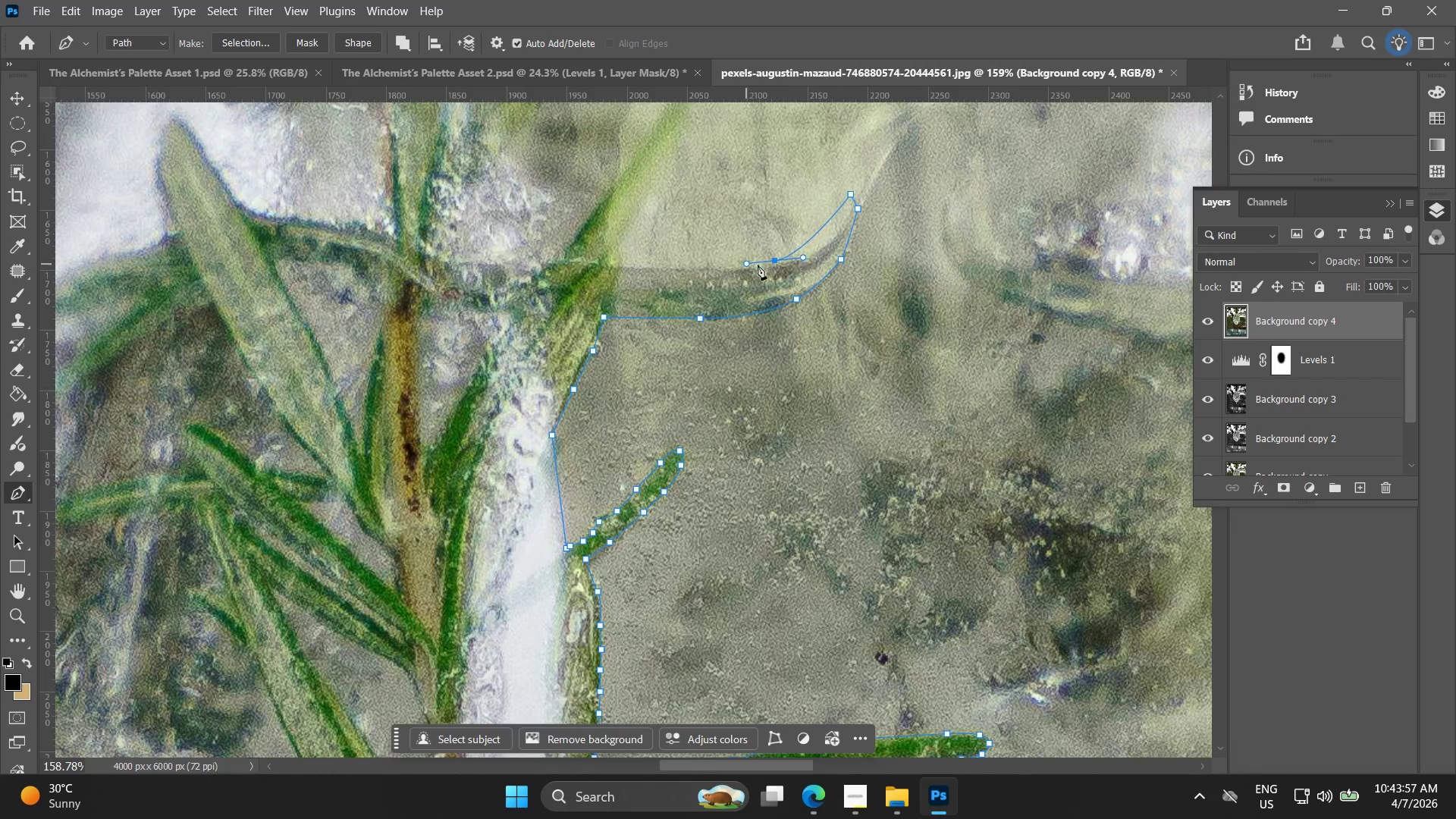 
key(Control+ControlLeft)
 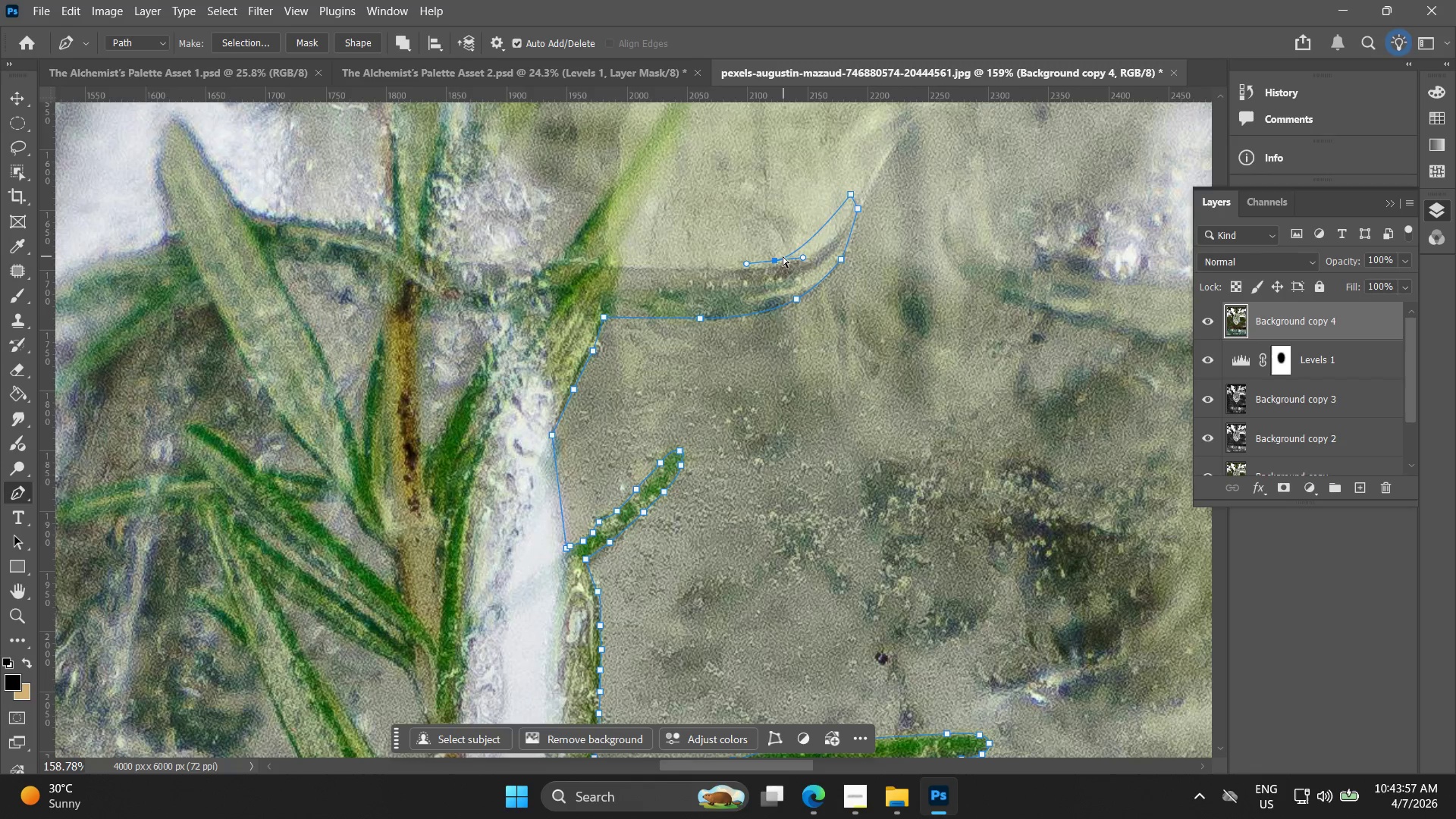 
key(Control+Z)
 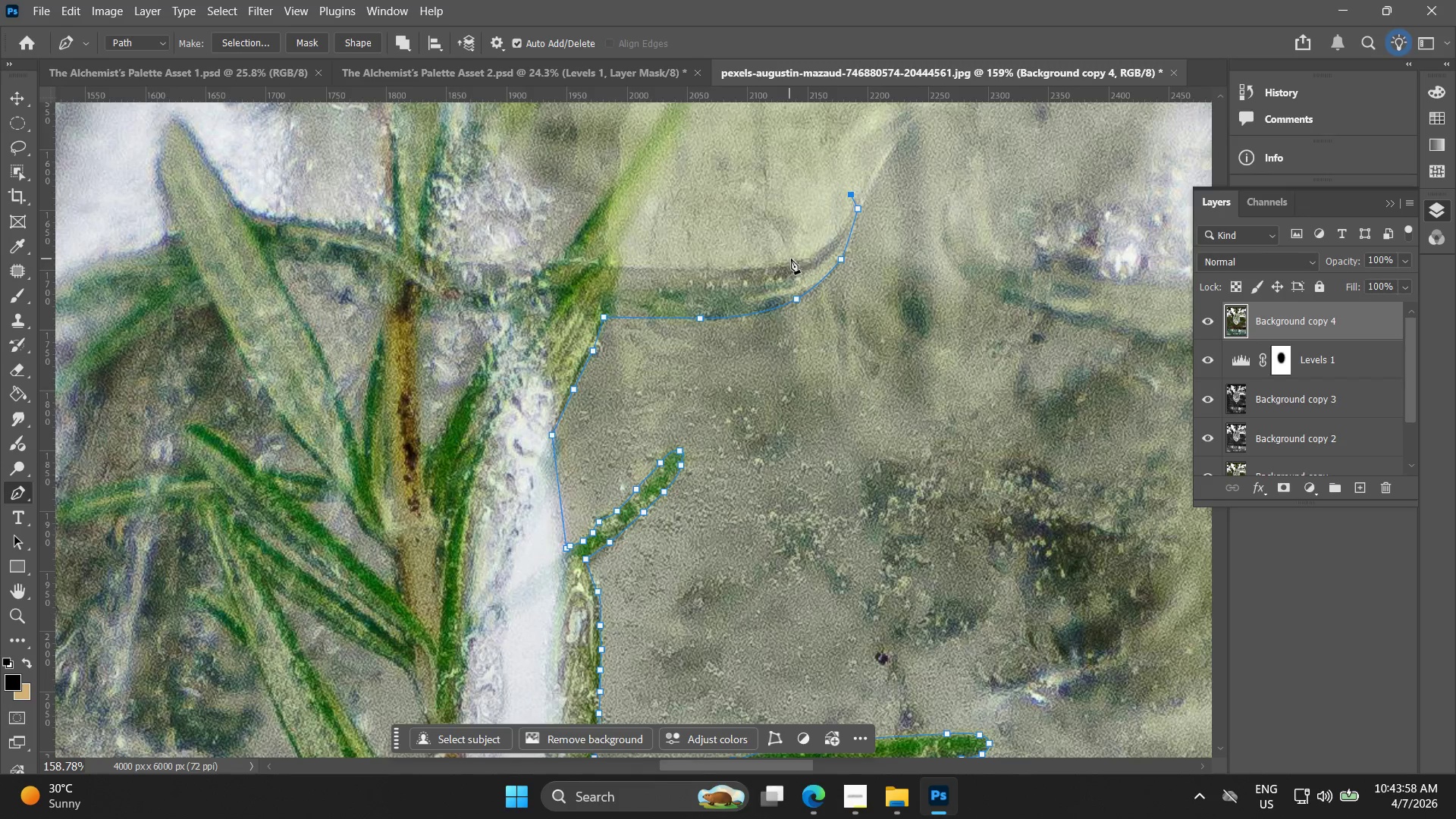 
left_click_drag(start_coordinate=[795, 258], to_coordinate=[734, 269])
 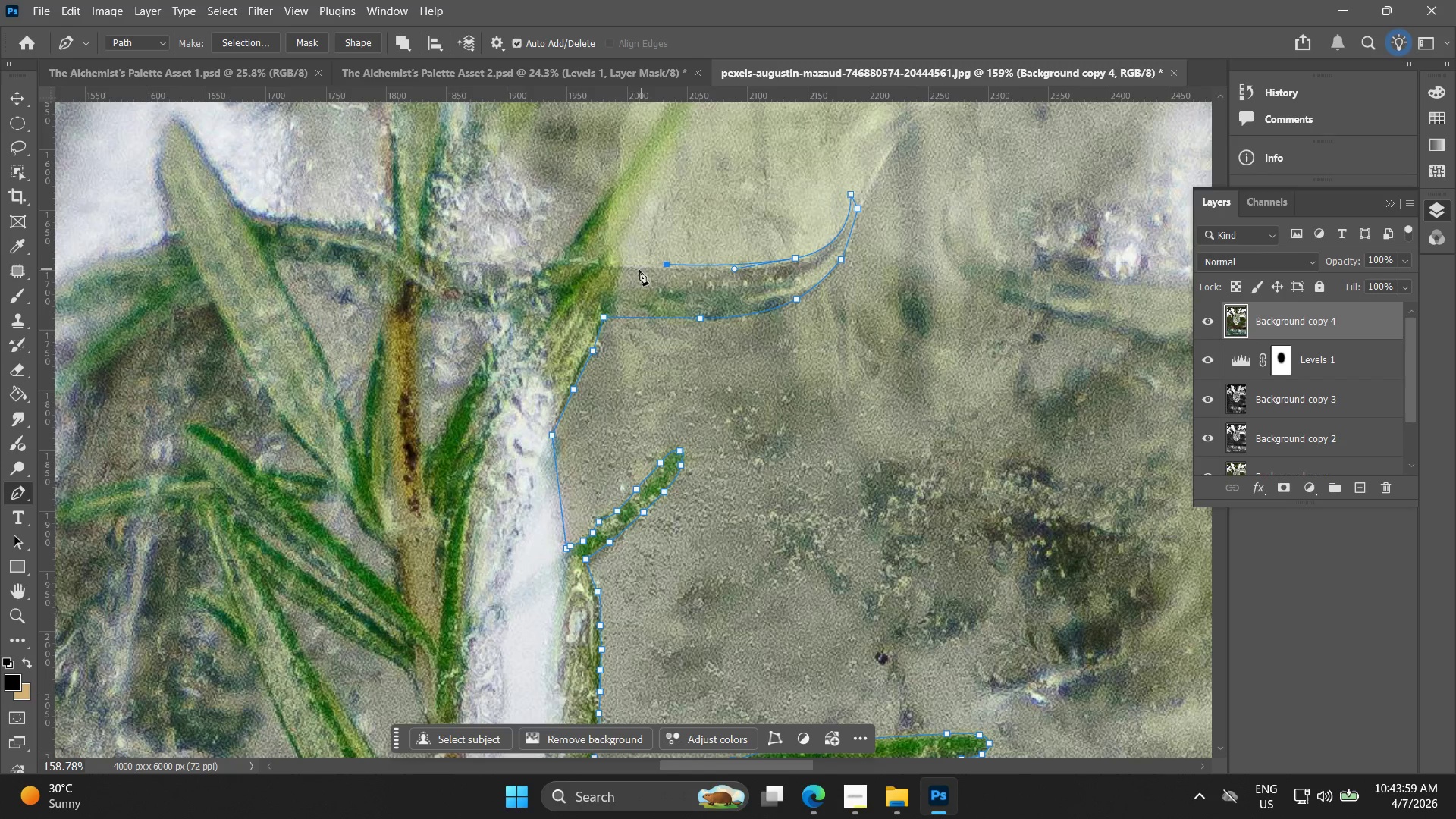 
key(Control+ControlLeft)
 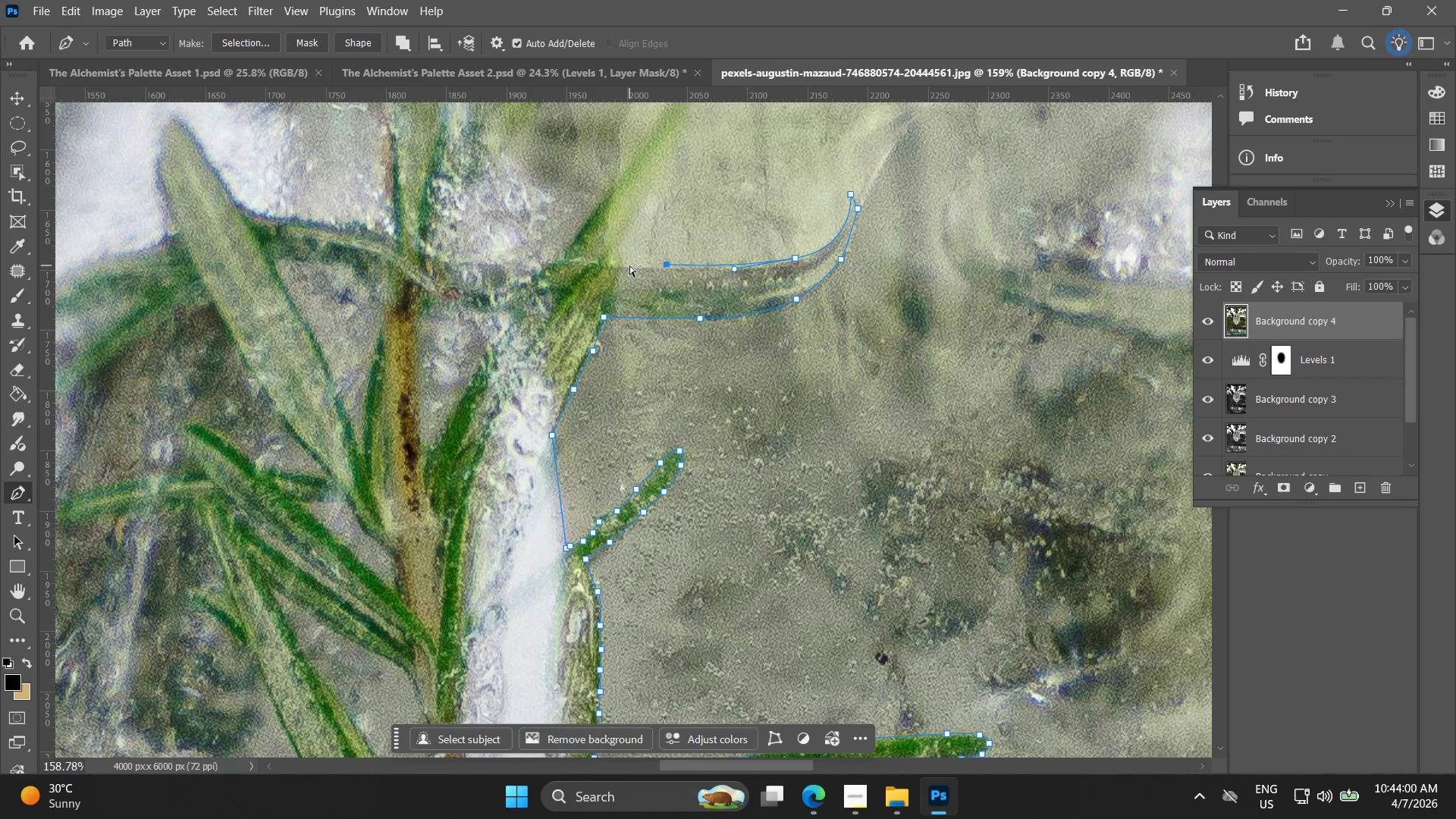 
key(Control+Z)
 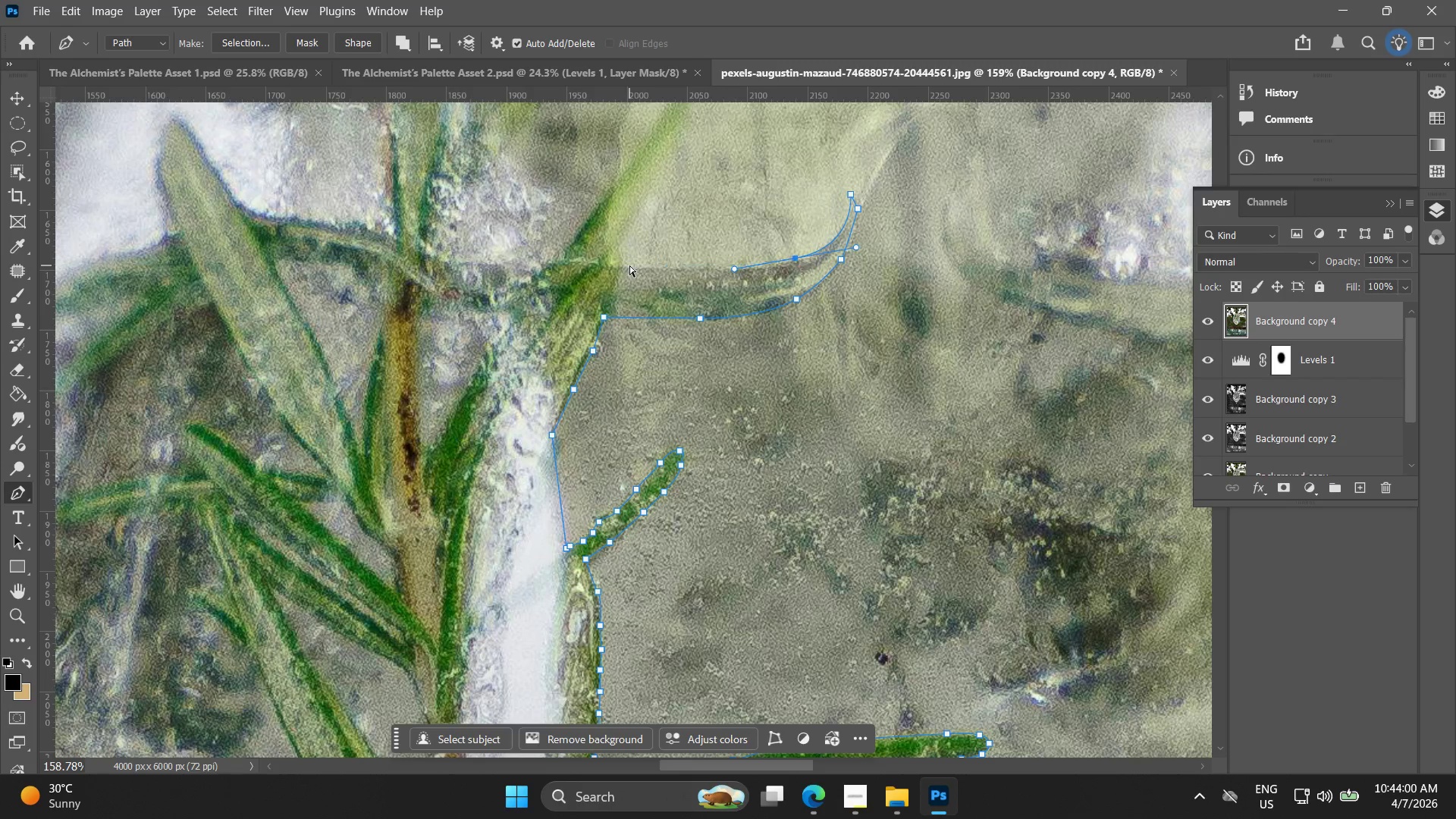 
left_click([629, 265])
 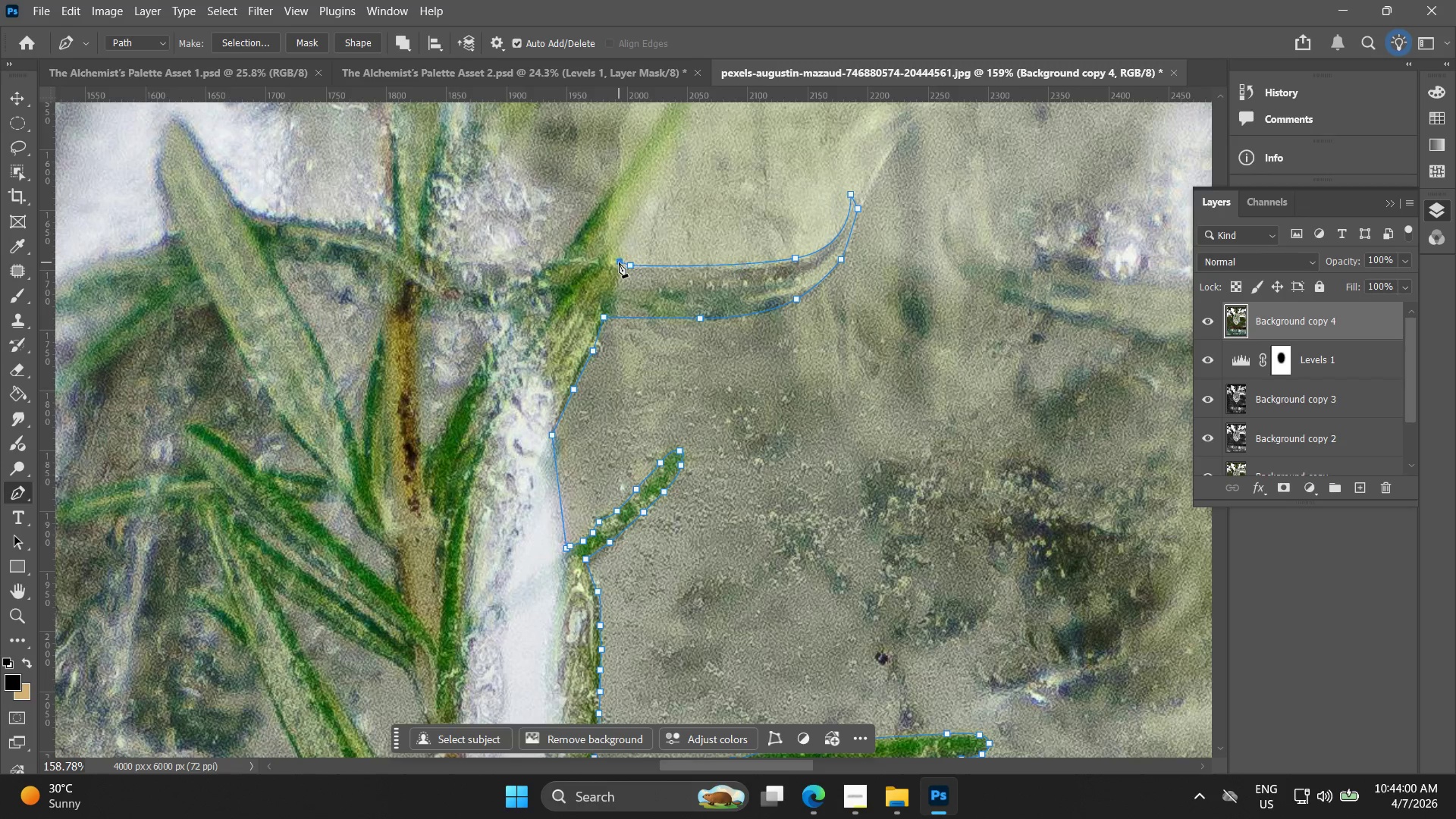 
hold_key(key=Space, duration=0.39)
 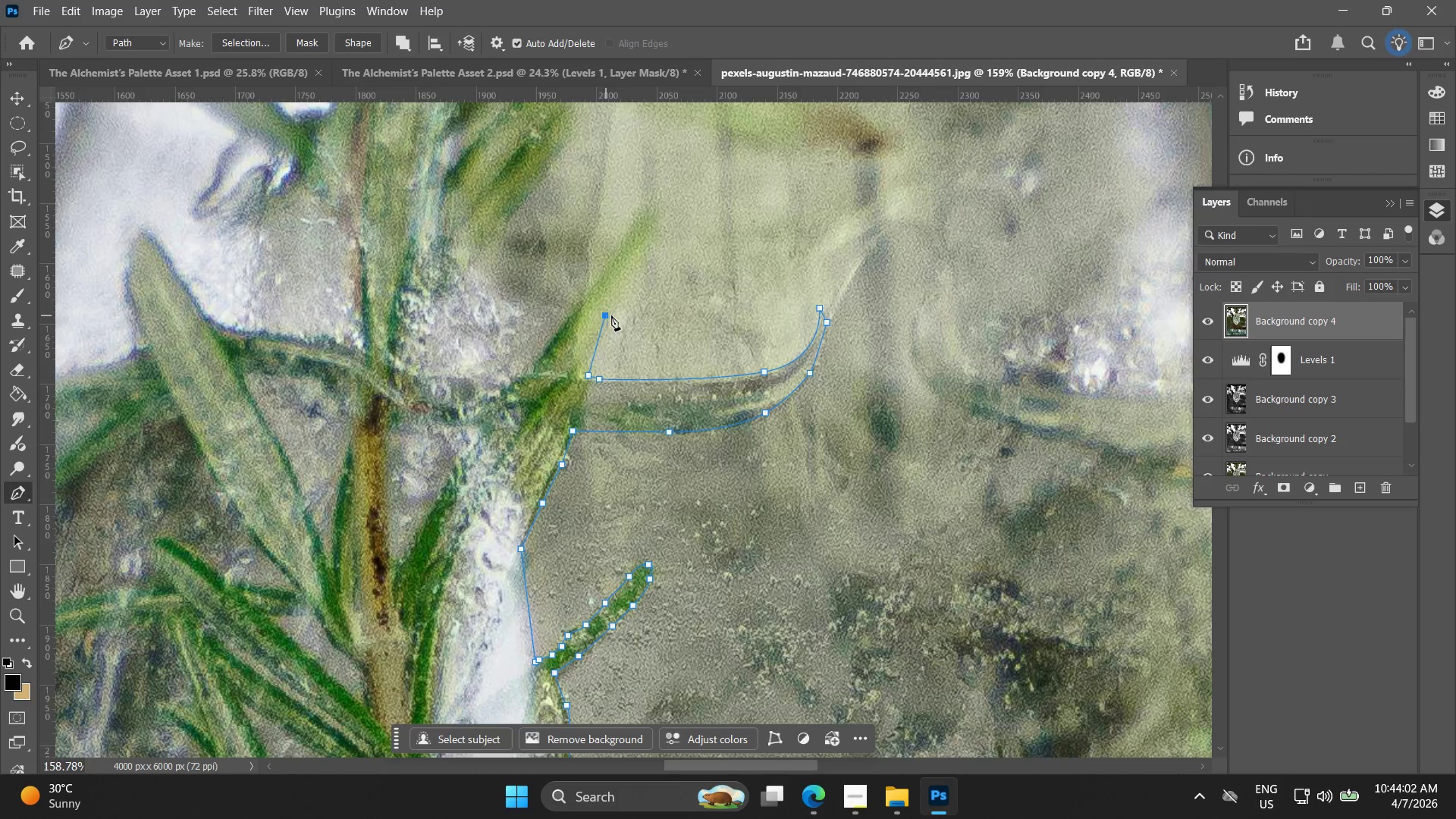 
left_click_drag(start_coordinate=[626, 257], to_coordinate=[600, 354])
 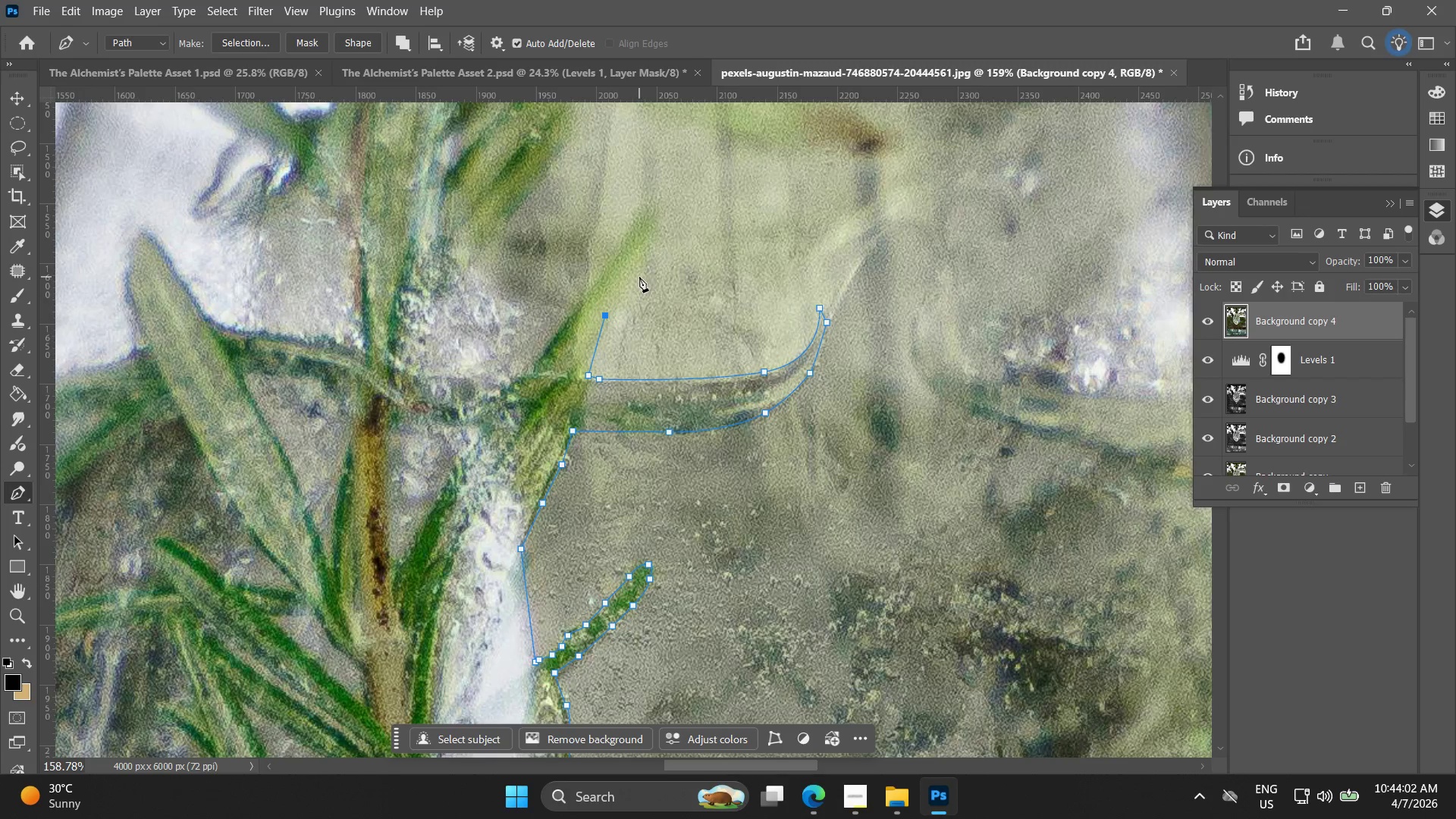 
key(Control+ControlLeft)
 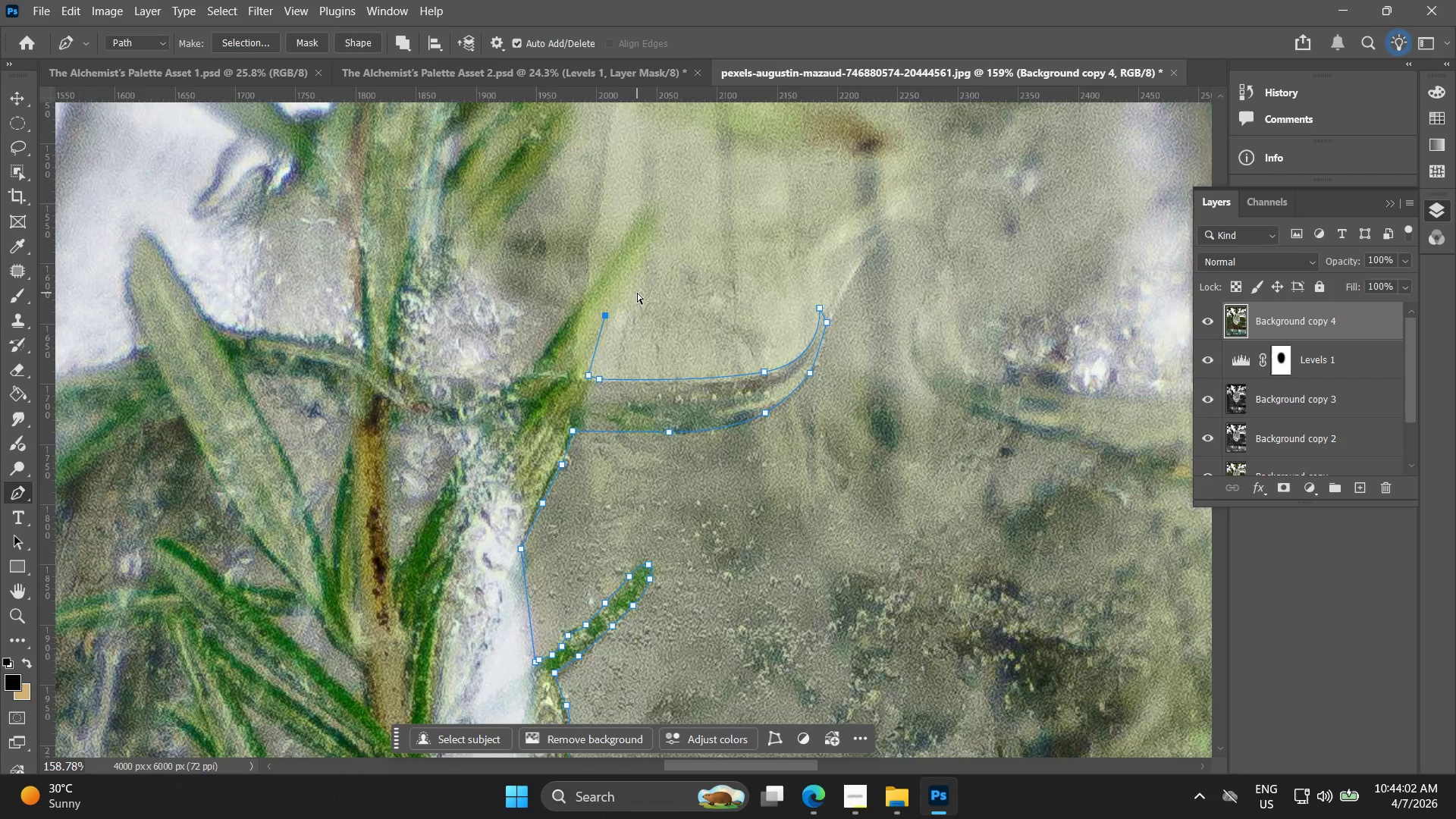 
key(Control+Z)
 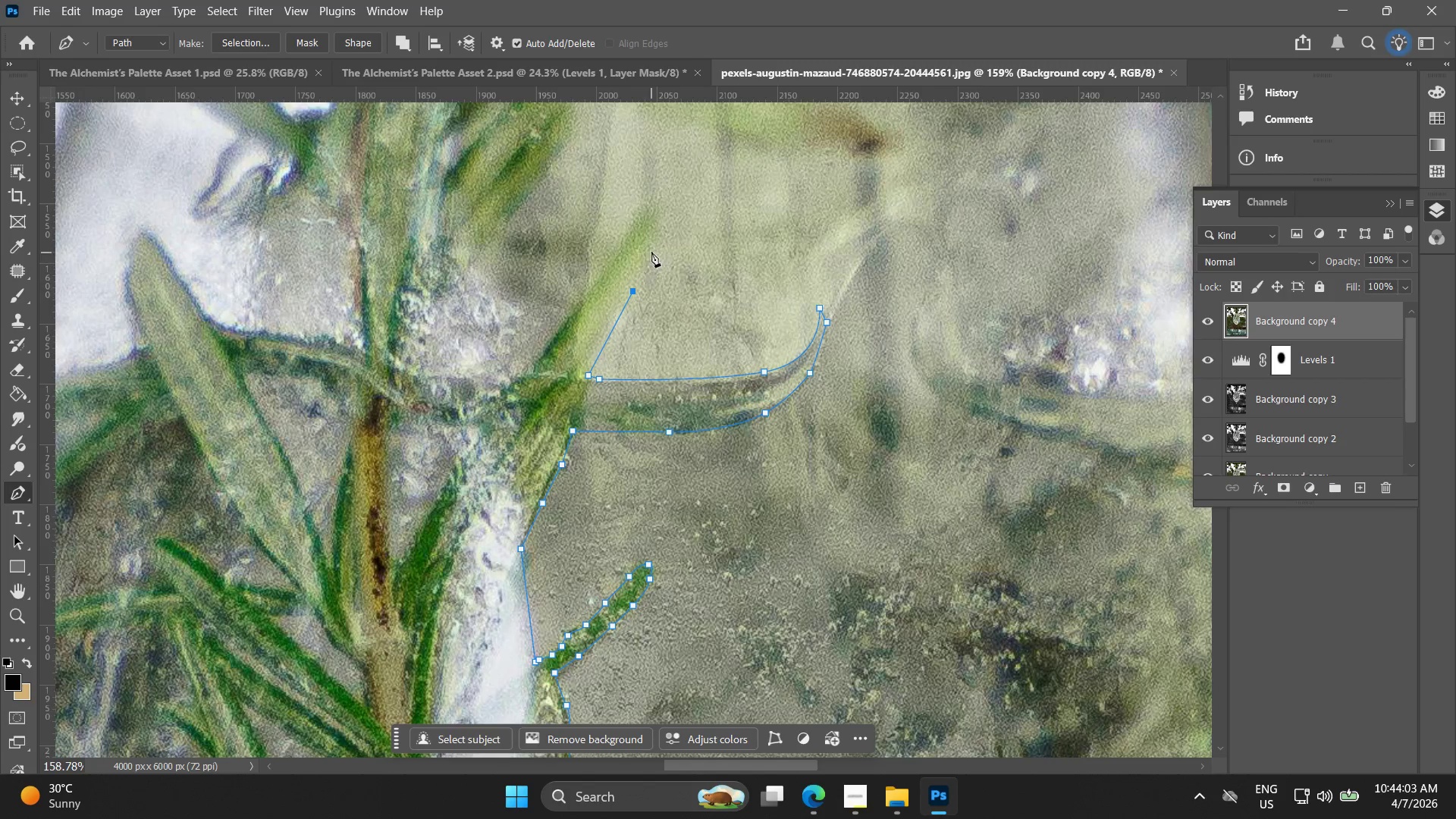 
left_click_drag(start_coordinate=[657, 237], to_coordinate=[657, 217])
 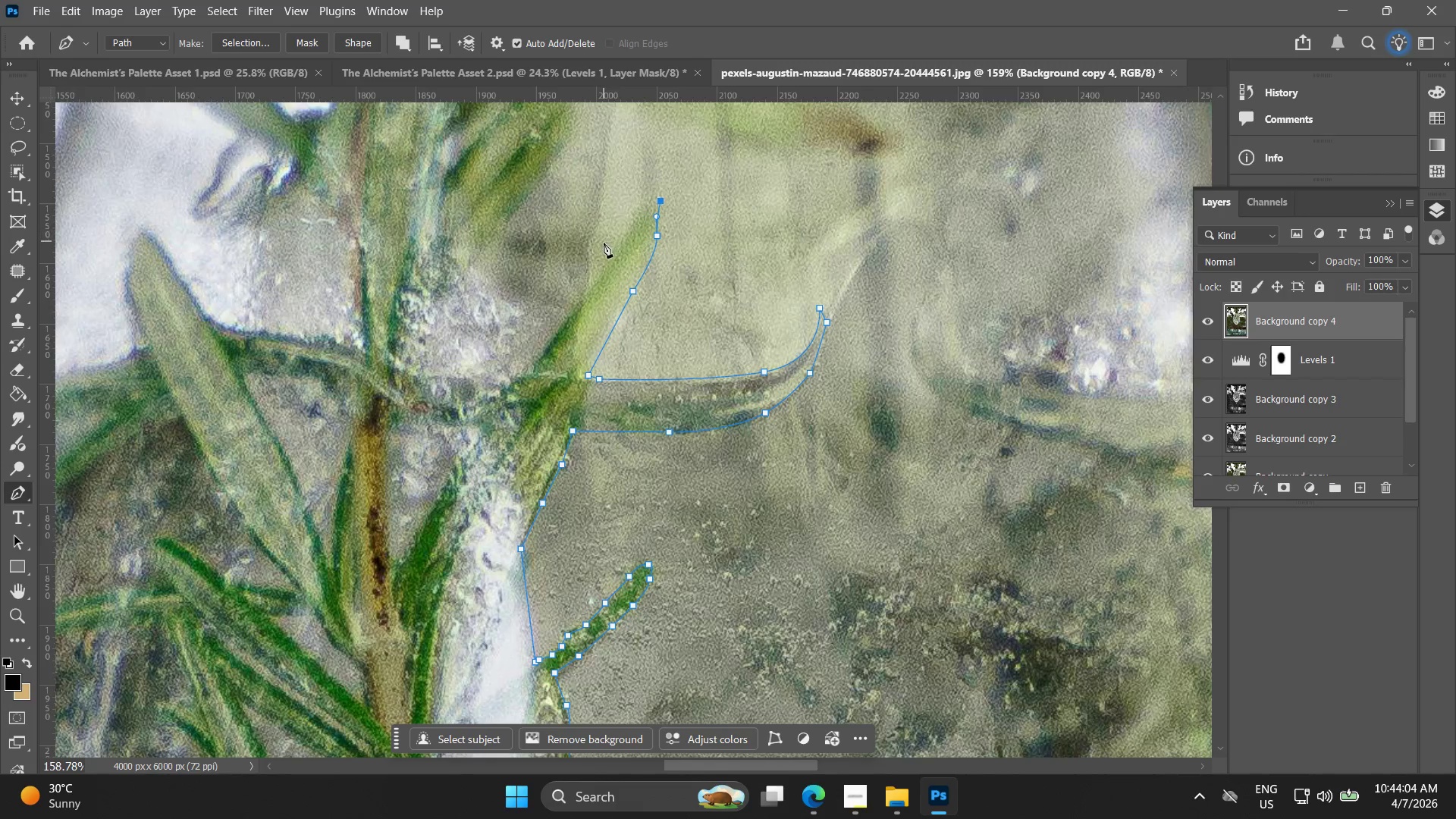 
left_click_drag(start_coordinate=[605, 269], to_coordinate=[582, 295])
 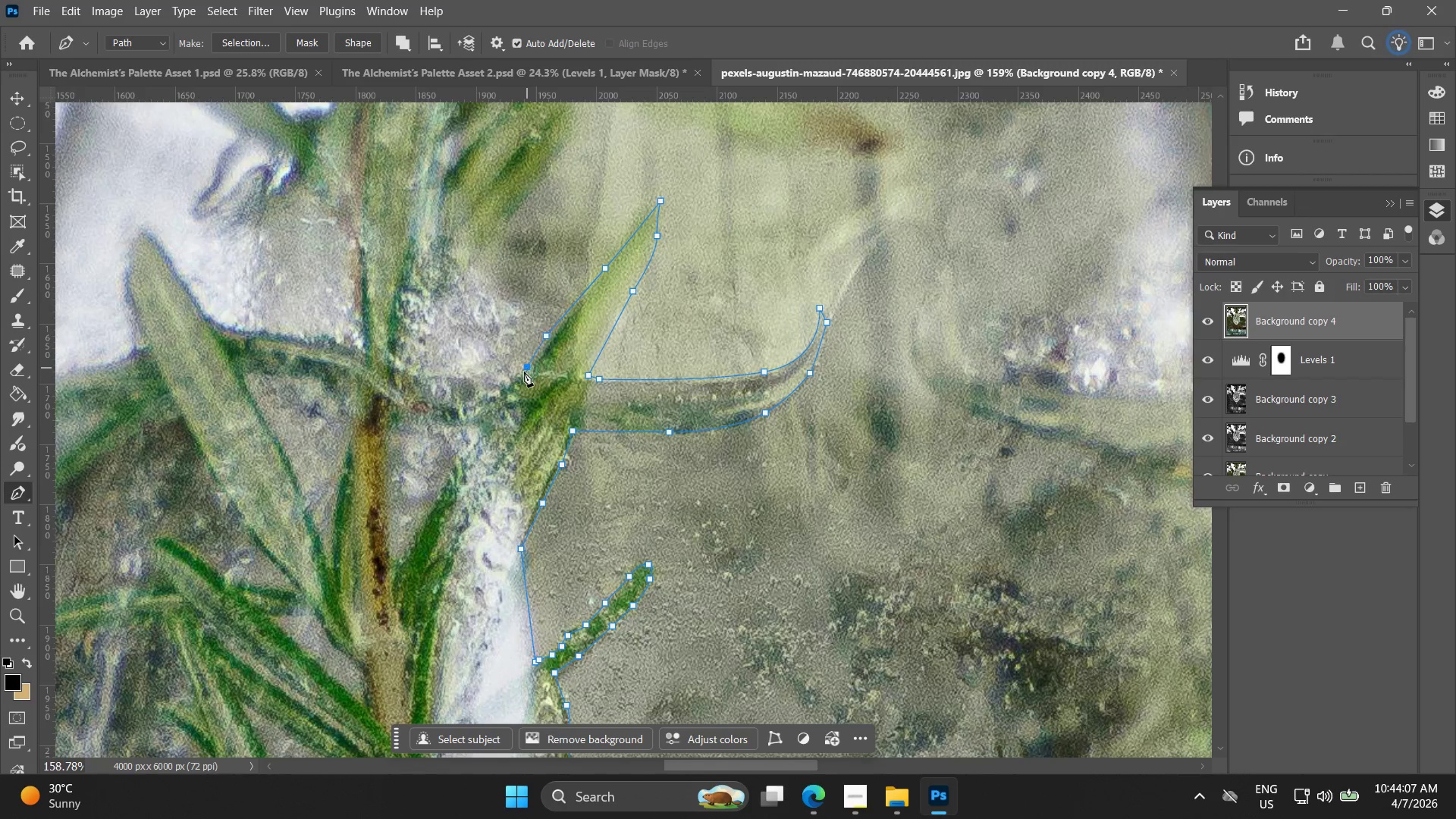 
left_click([512, 378])
 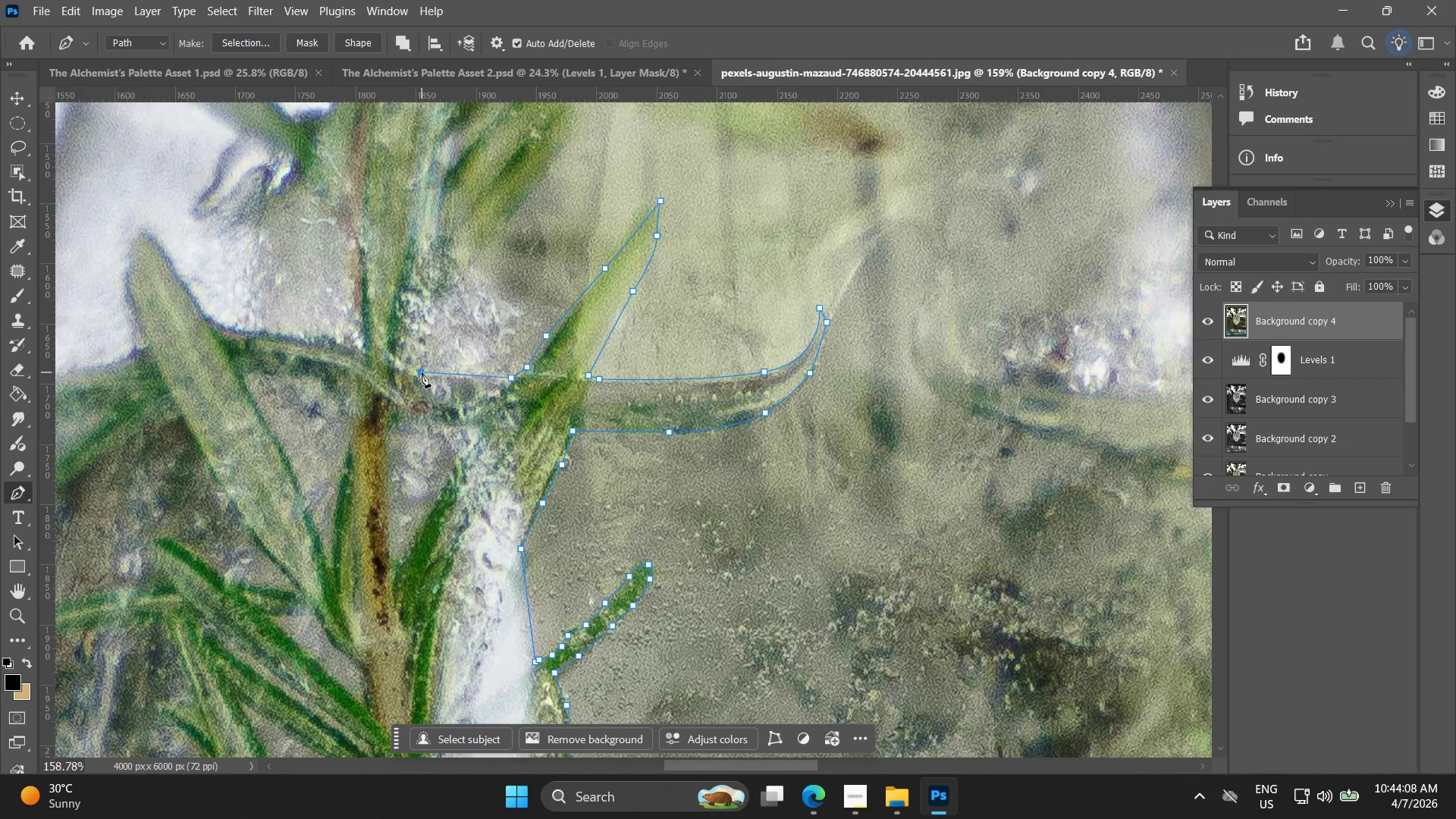 
double_click([435, 322])
 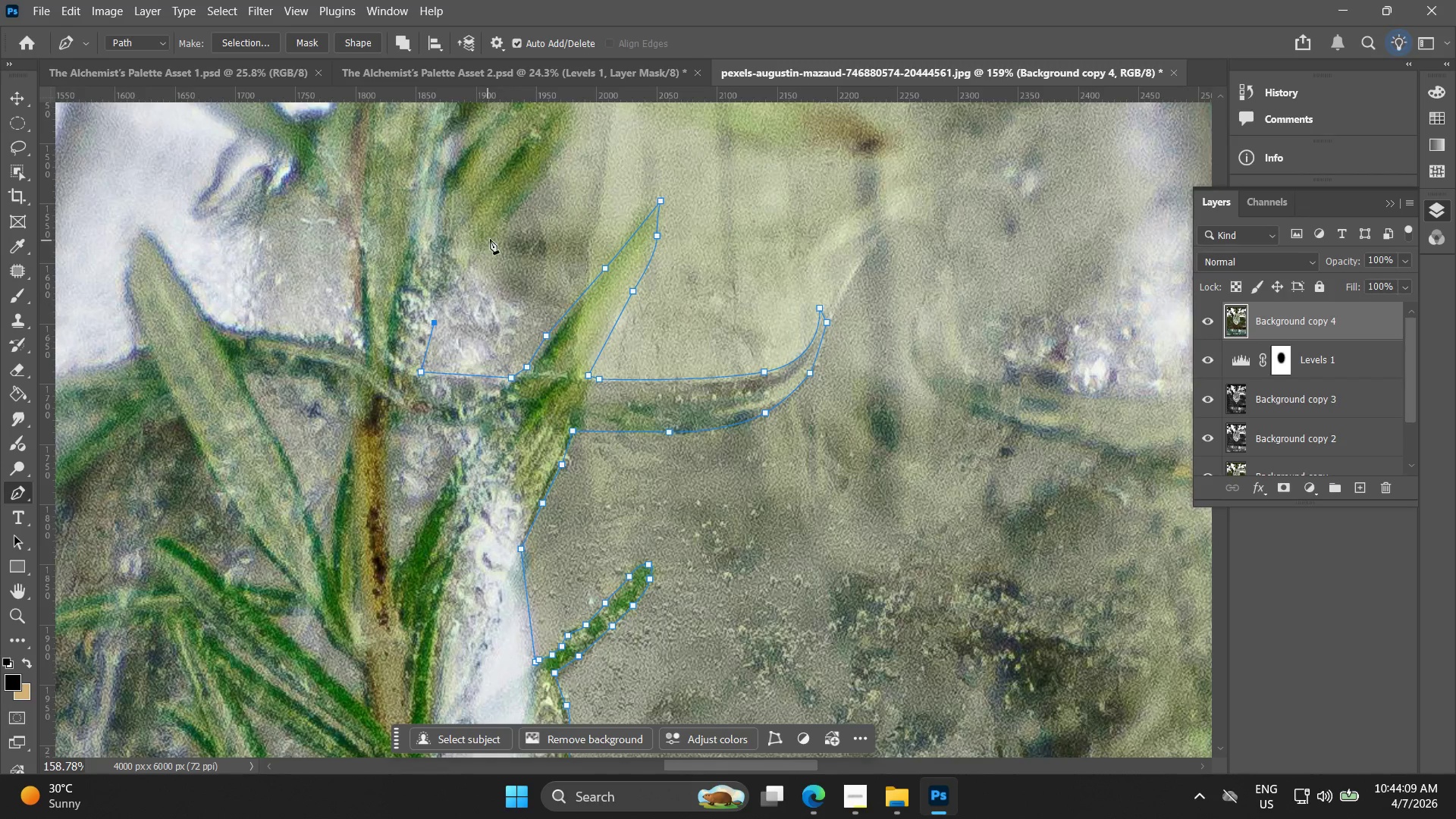 
left_click_drag(start_coordinate=[497, 232], to_coordinate=[519, 211])
 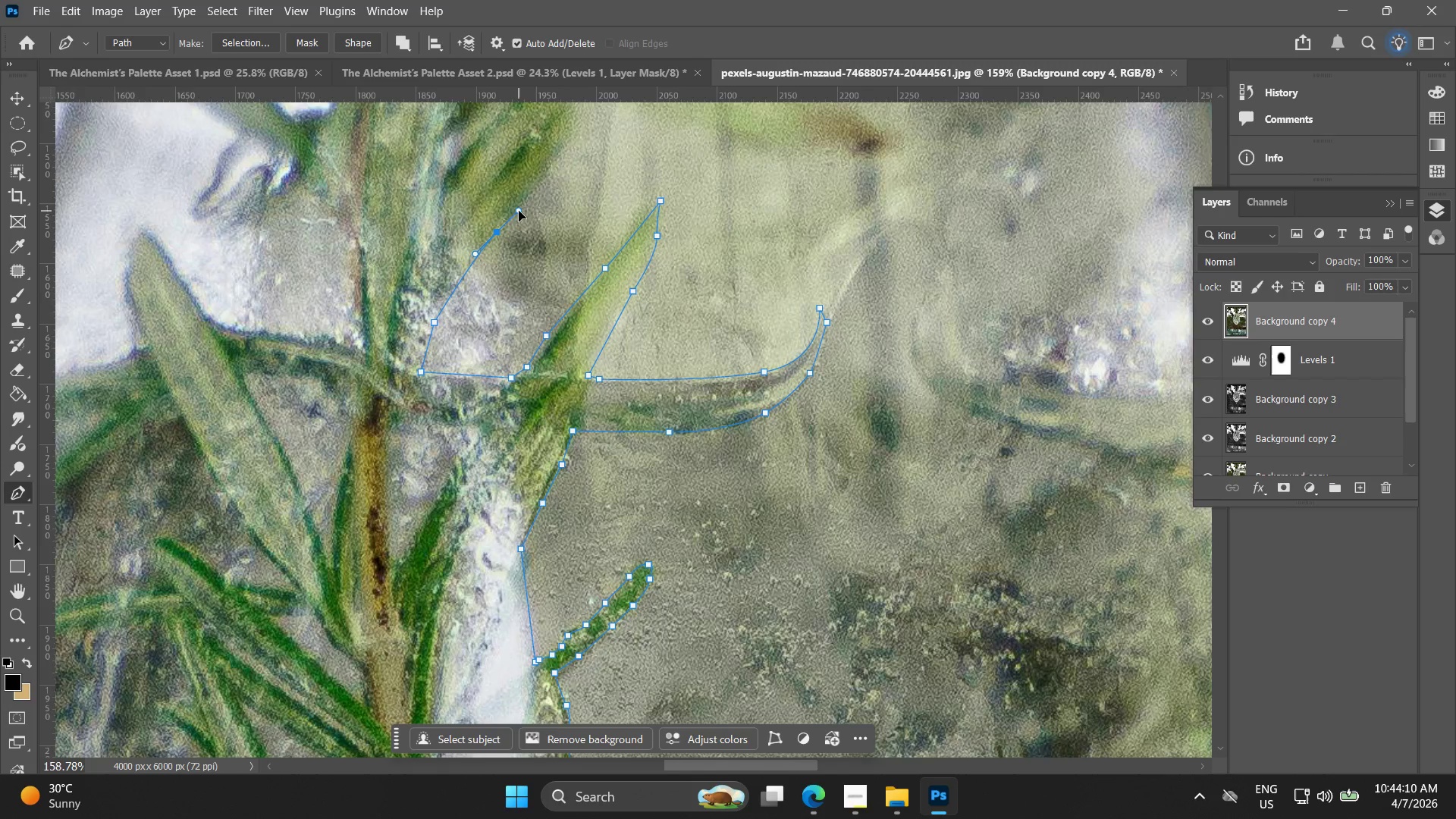 
hold_key(key=Space, duration=0.48)
 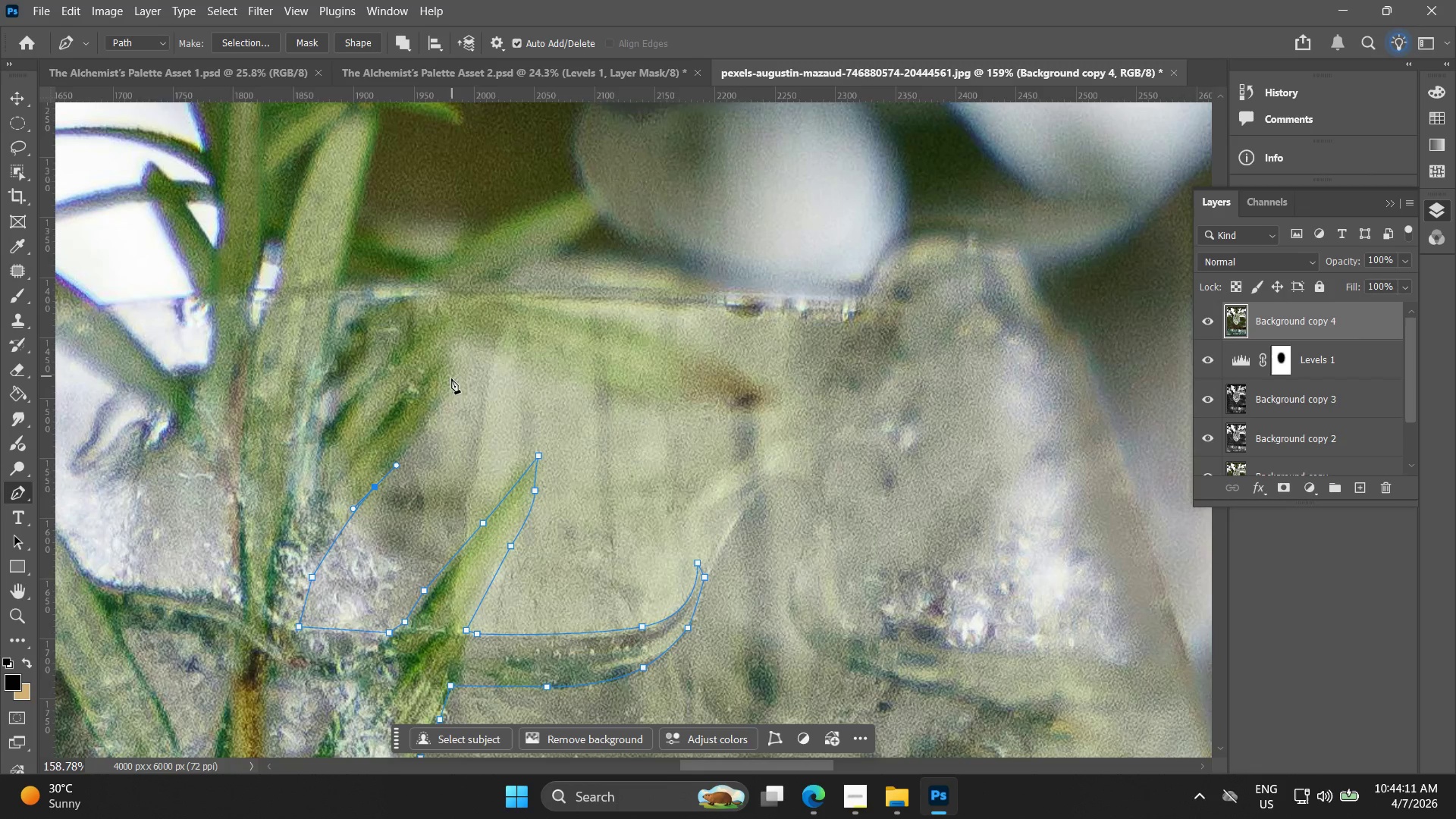 
left_click_drag(start_coordinate=[508, 215], to_coordinate=[416, 418])
 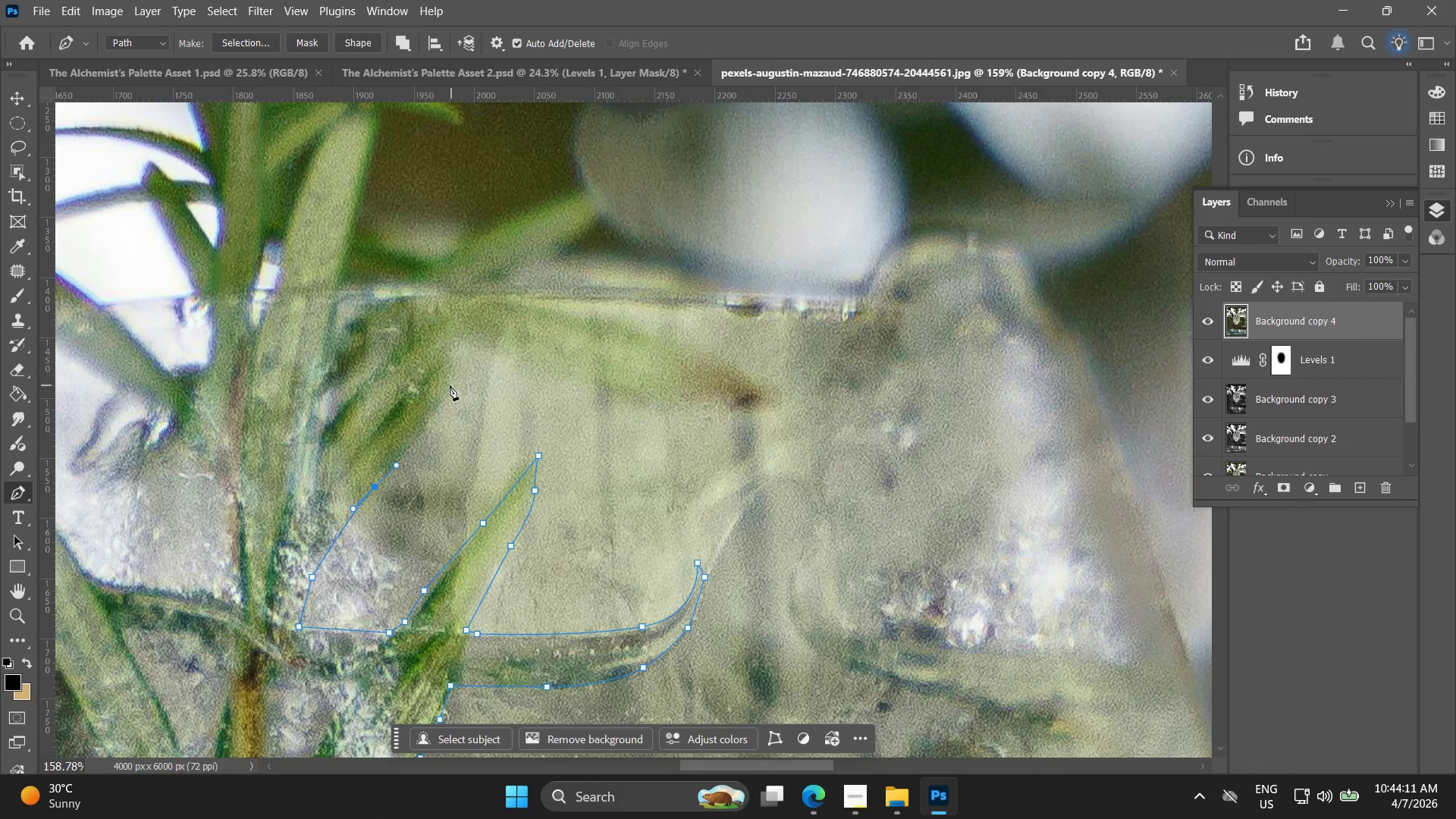 
left_click_drag(start_coordinate=[444, 384], to_coordinate=[448, 384])
 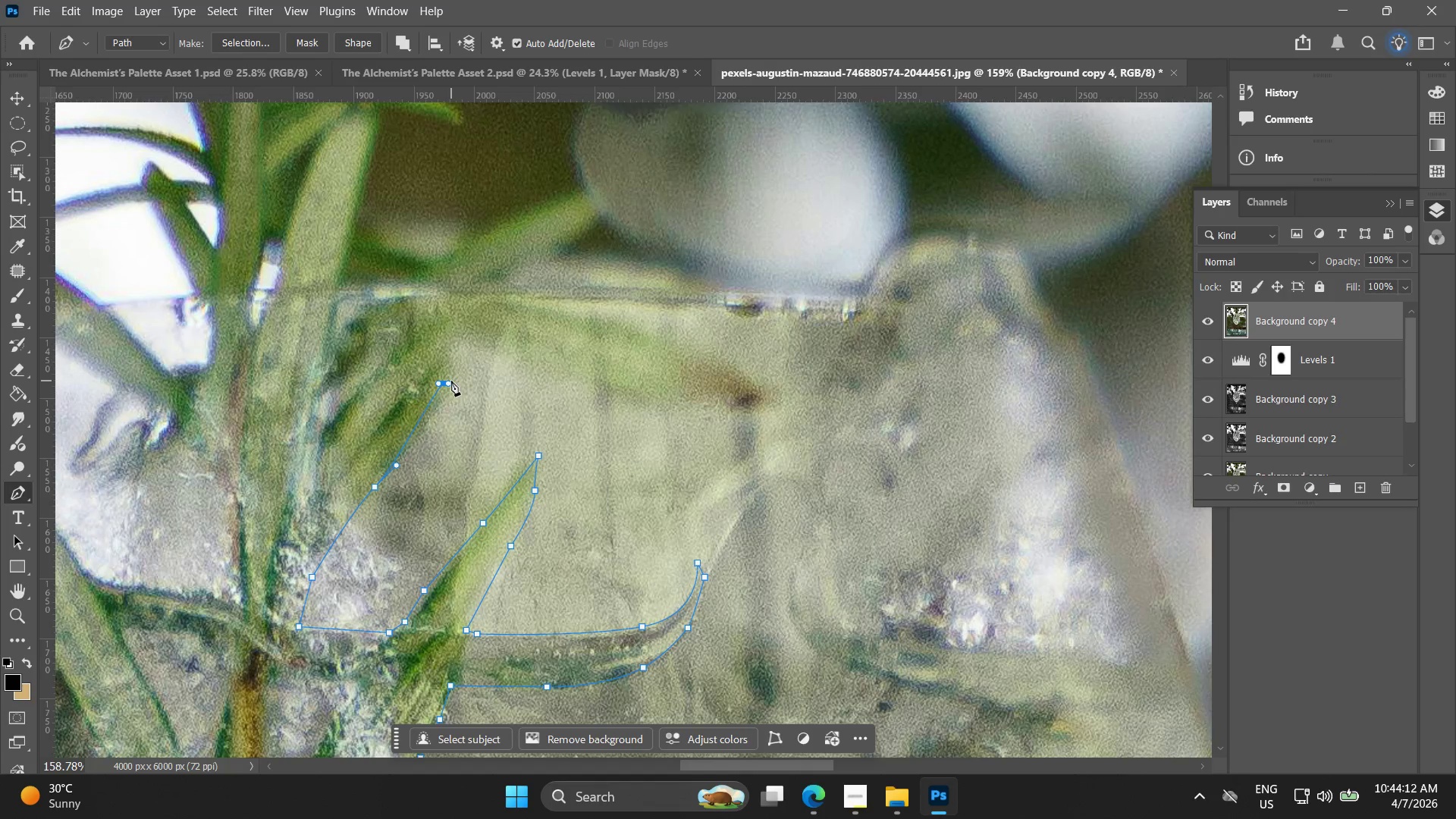 
key(Control+ControlLeft)
 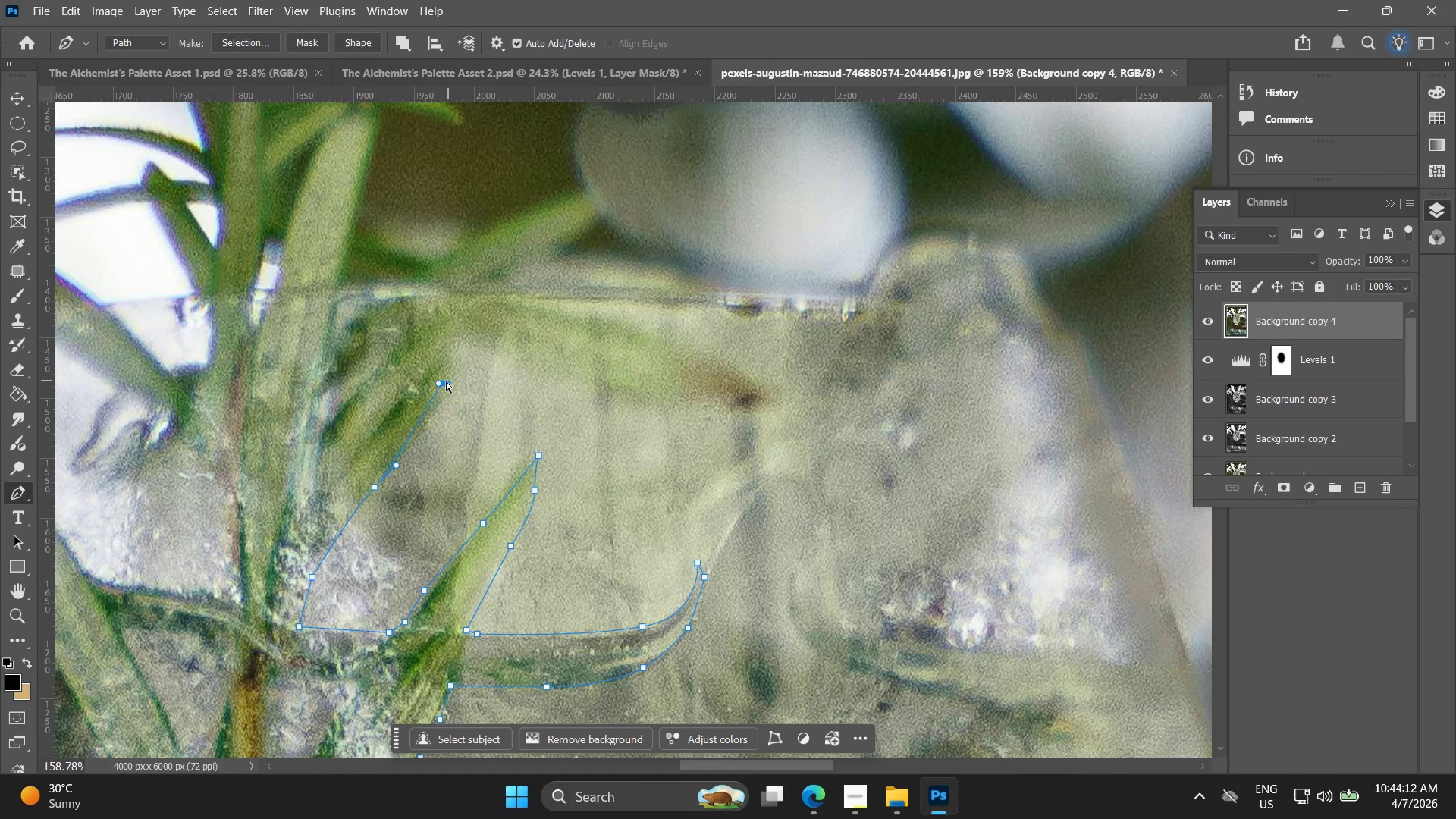 
key(Control+Z)
 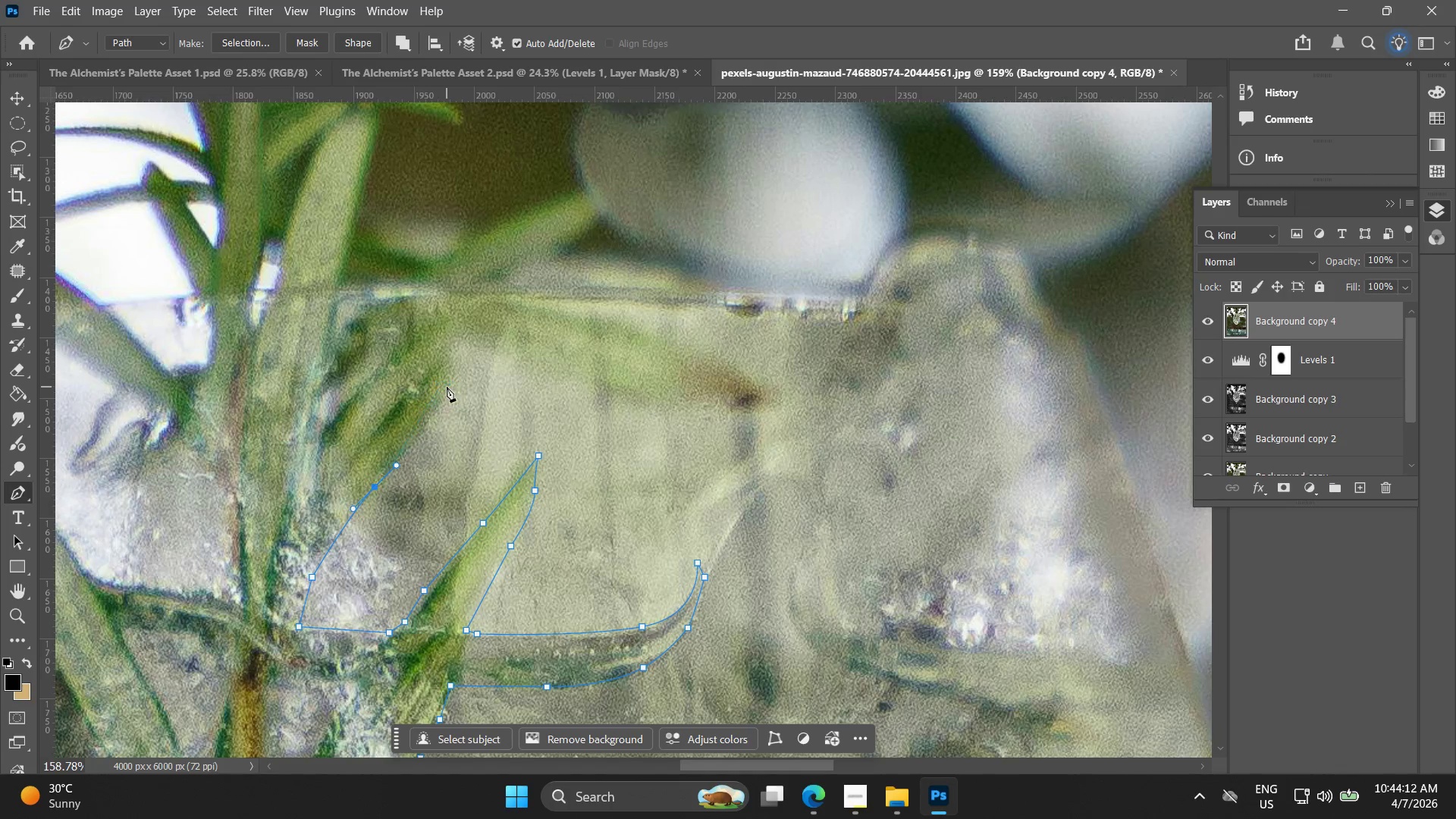 
left_click_drag(start_coordinate=[447, 387], to_coordinate=[455, 366])
 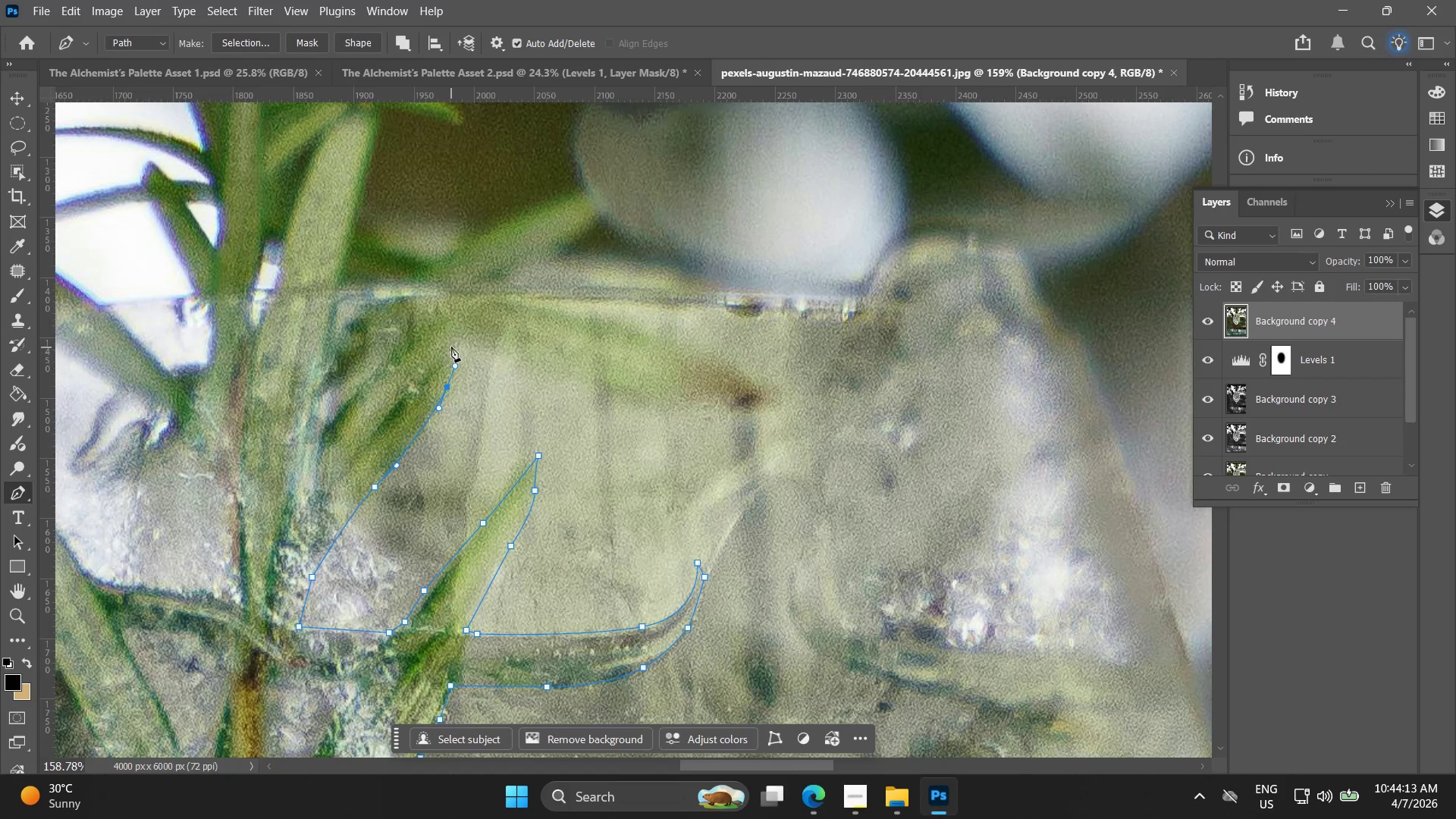 
left_click([451, 347])
 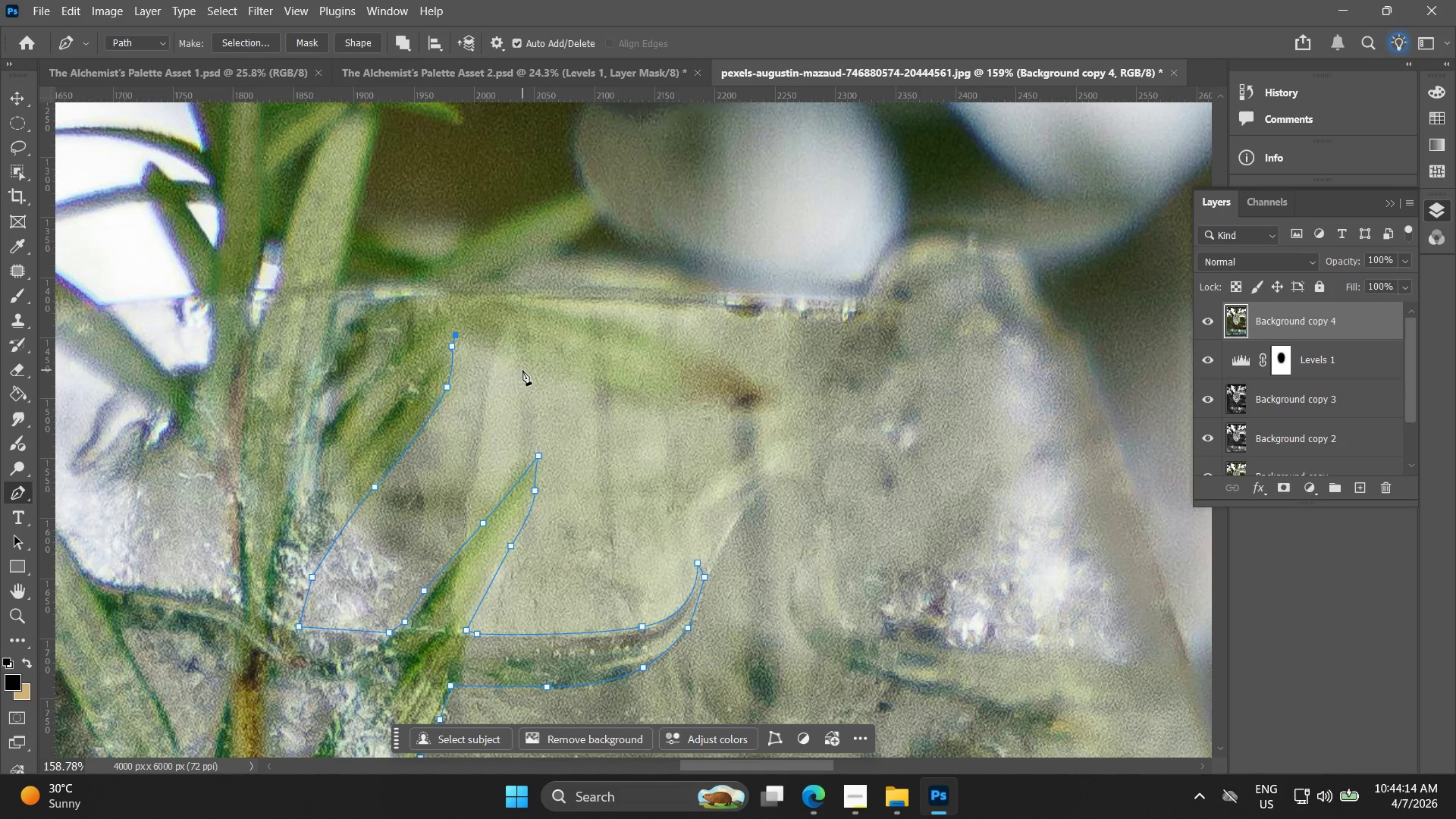 
left_click_drag(start_coordinate=[522, 366], to_coordinate=[548, 378])
 